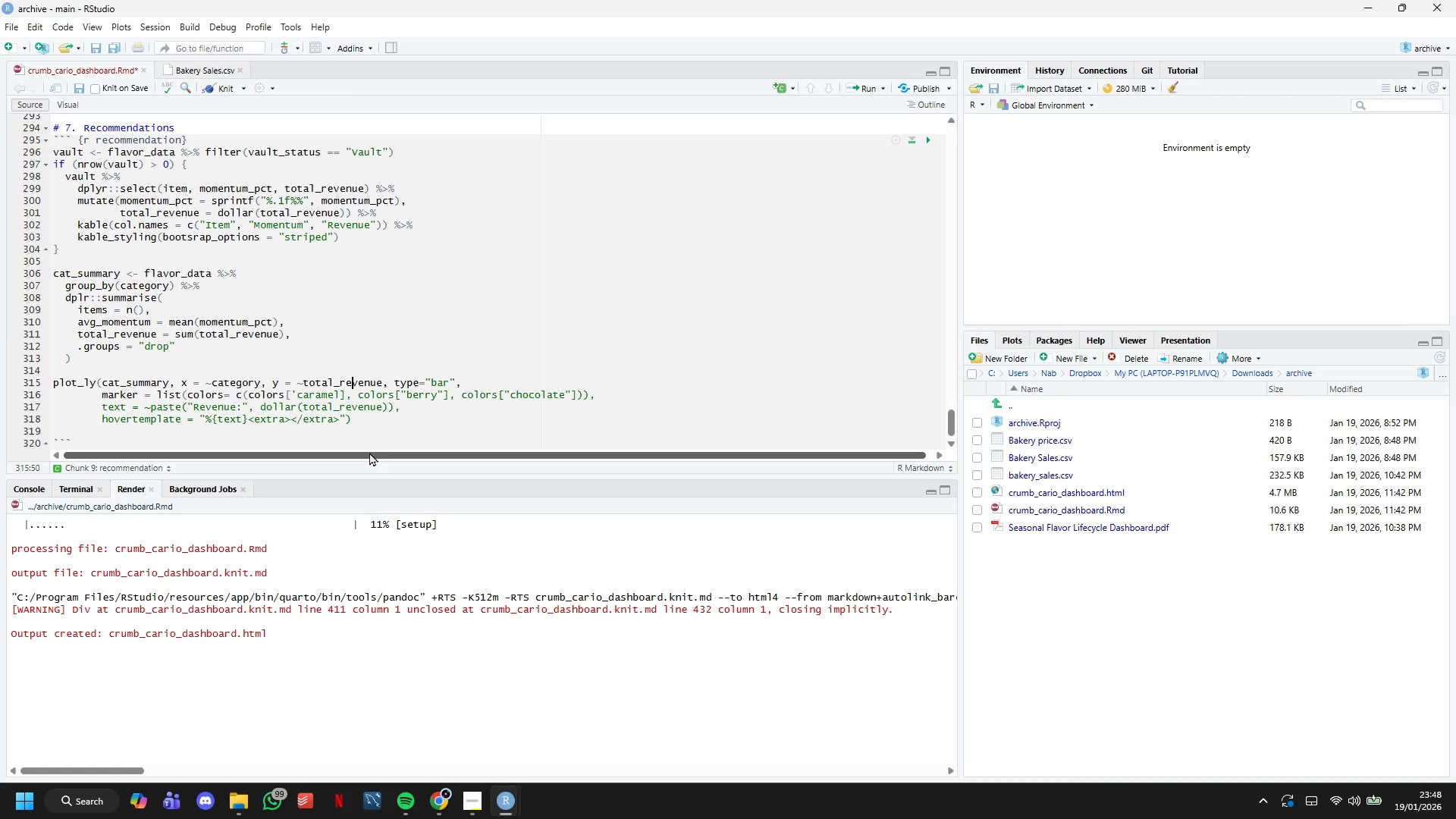 
hold_key(key=ArrowRight, duration=0.34)
 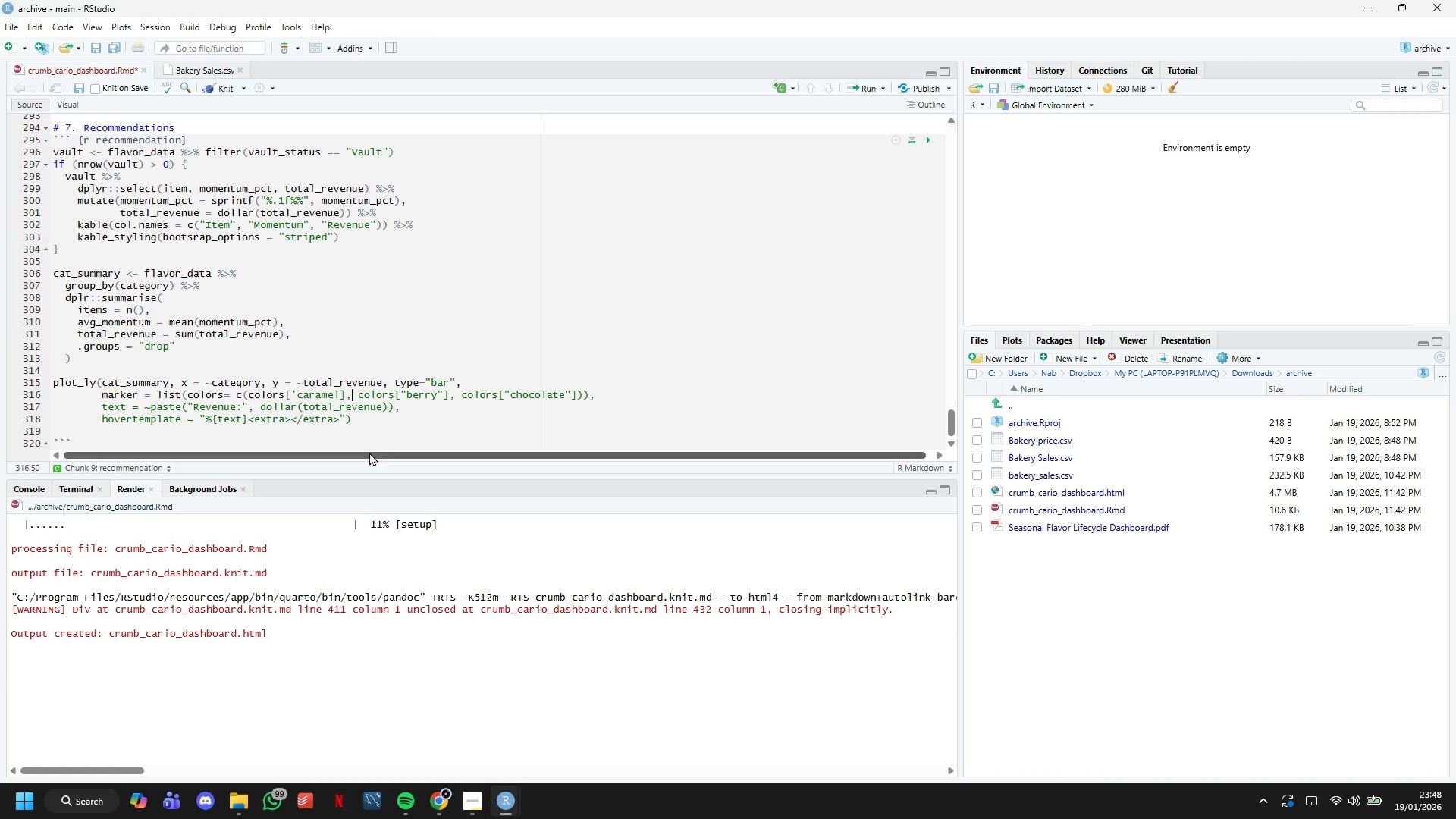 
key(ArrowDown)
 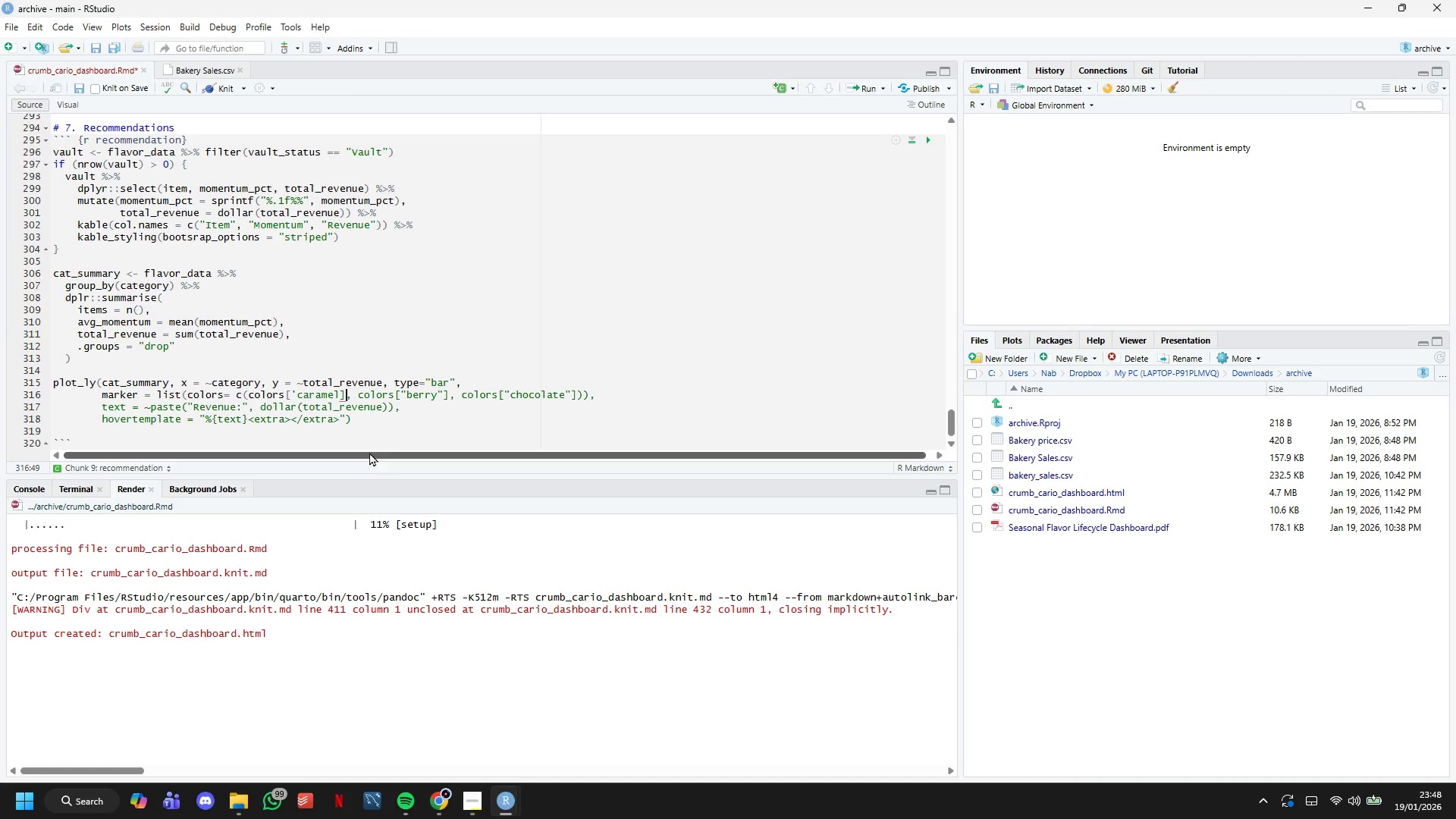 
hold_key(key=ArrowLeft, duration=1.19)
 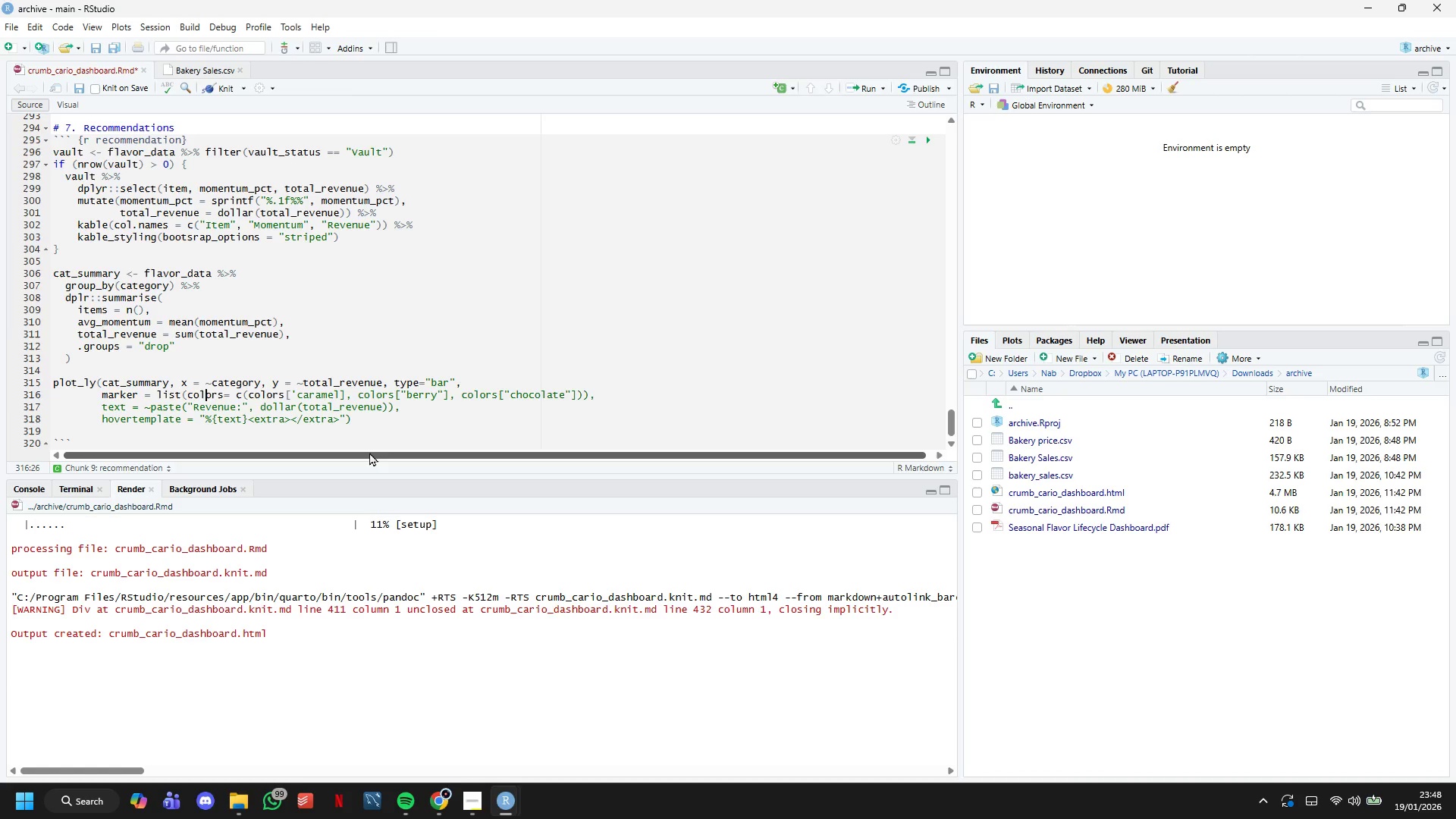 
key(ArrowLeft)
 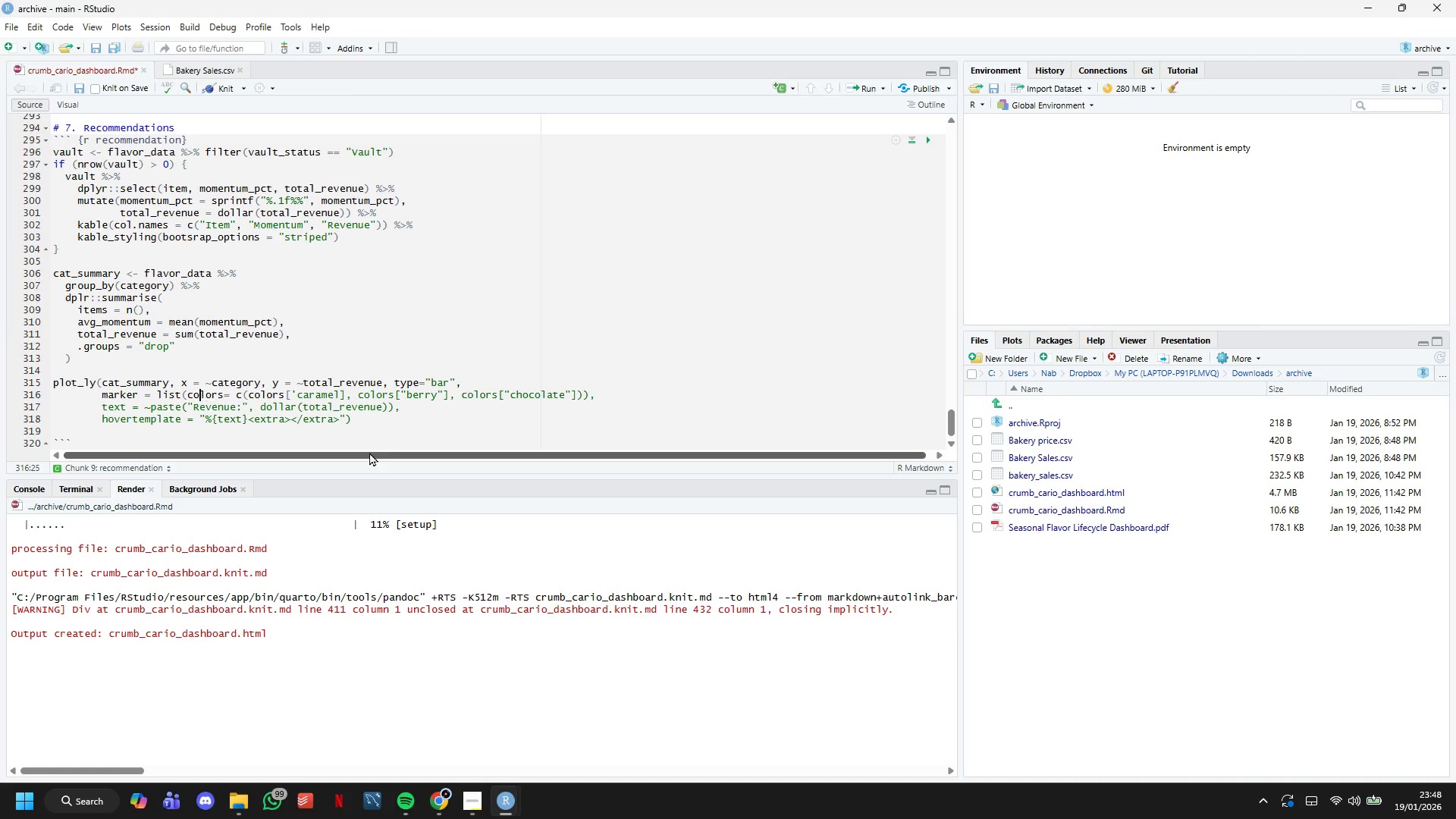 
key(ArrowLeft)
 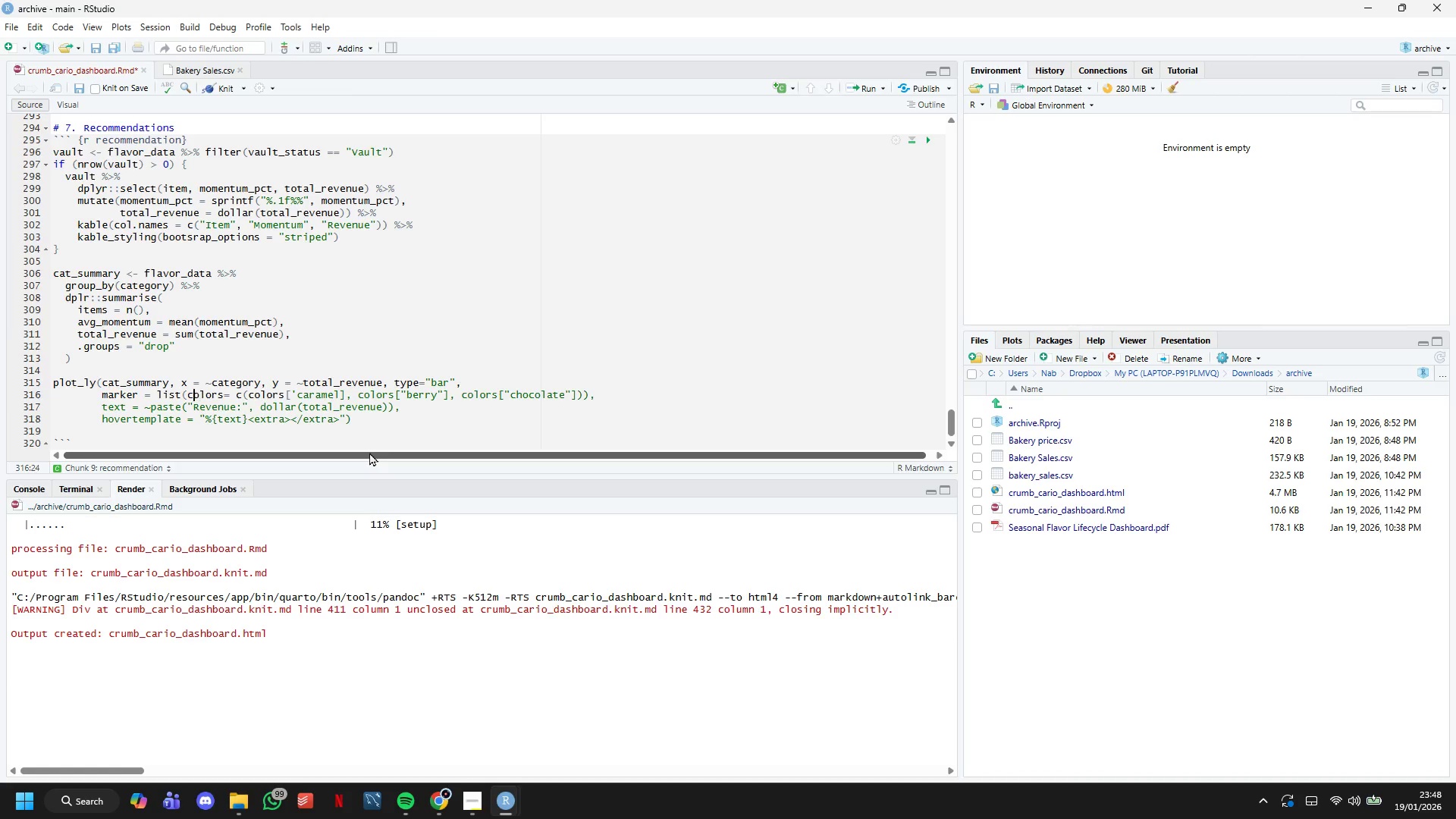 
key(ArrowLeft)
 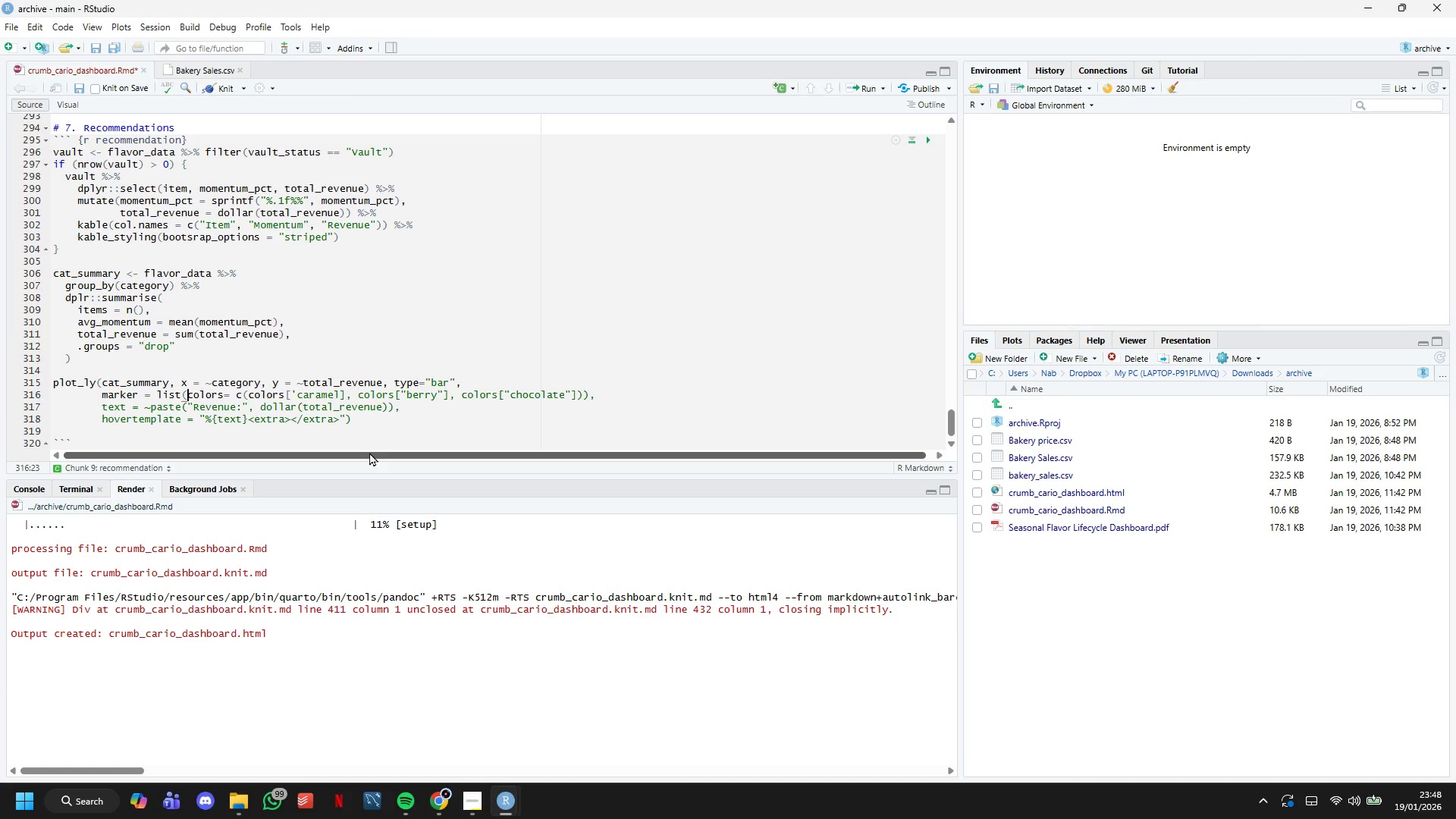 
key(ArrowUp)
 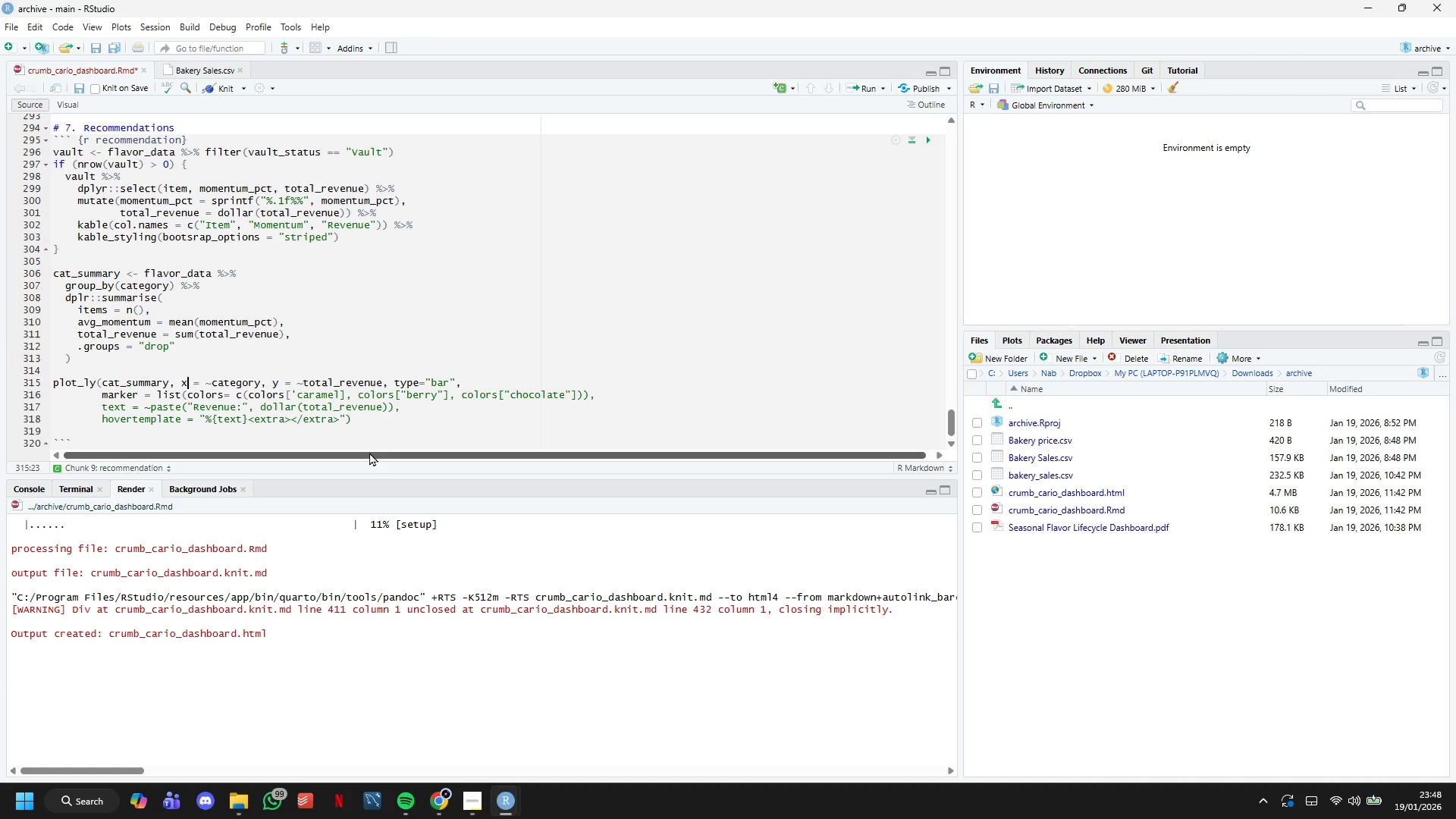 
key(ArrowDown)
 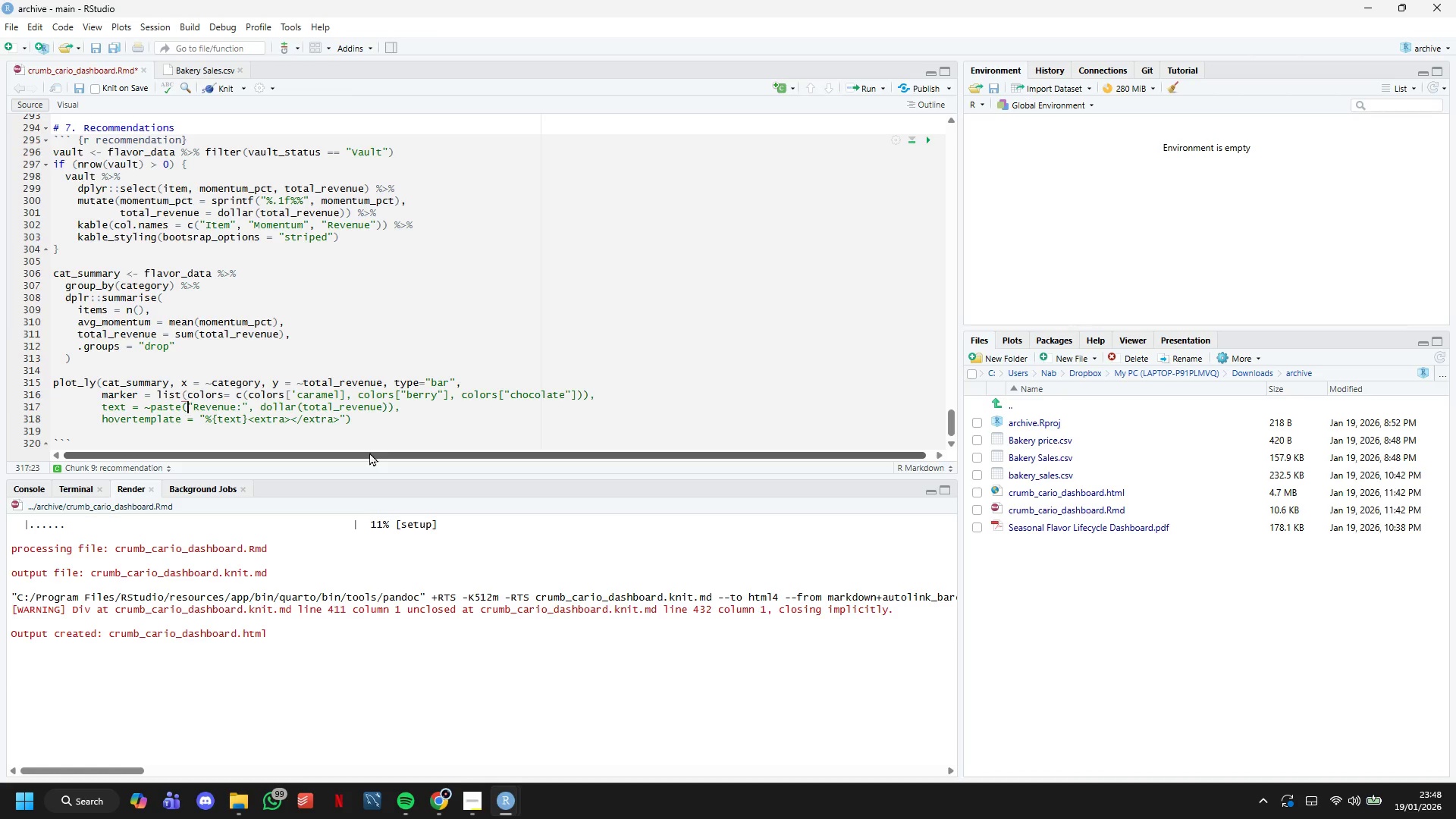 
key(ArrowDown)
 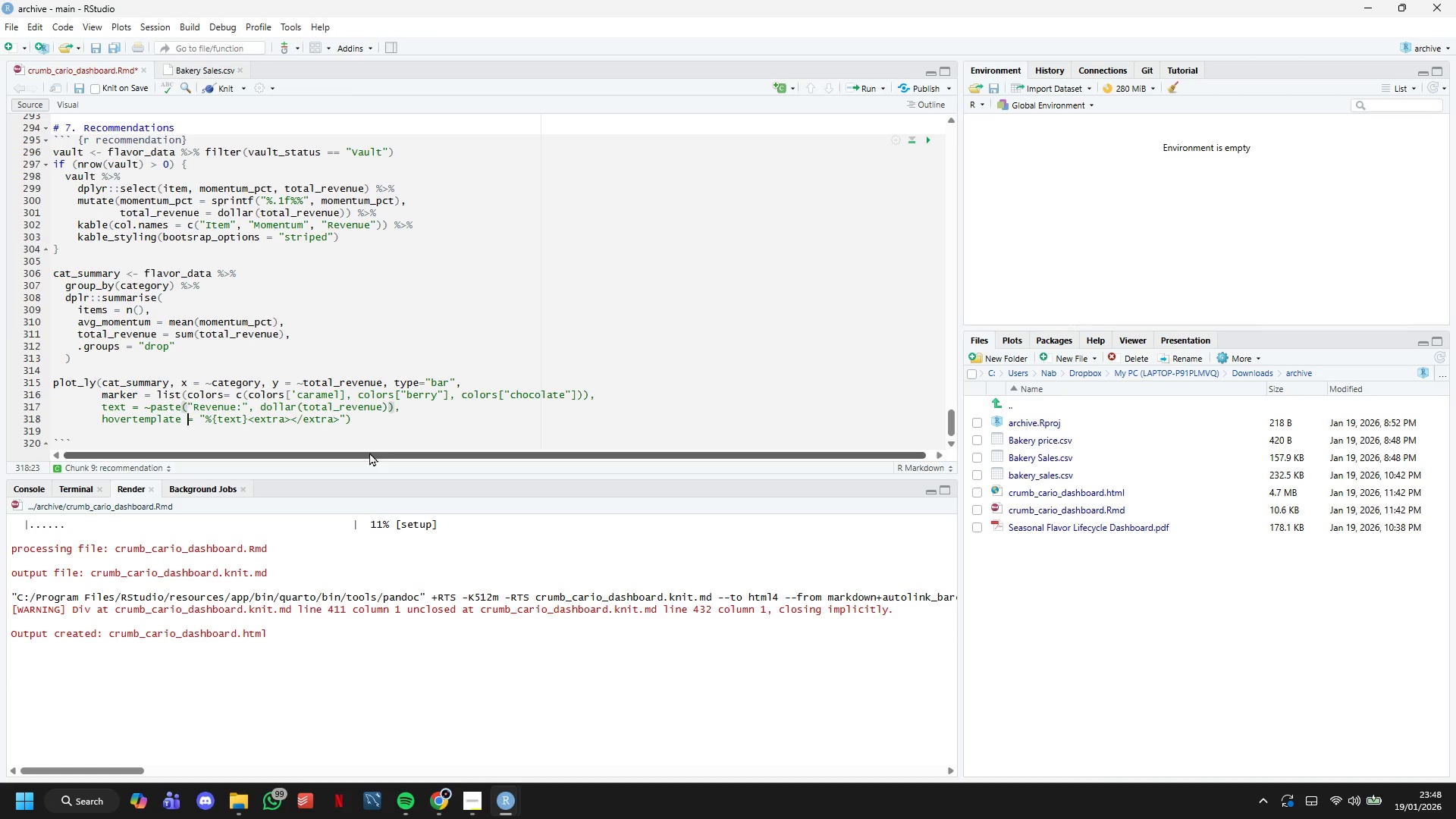 
key(ArrowDown)
 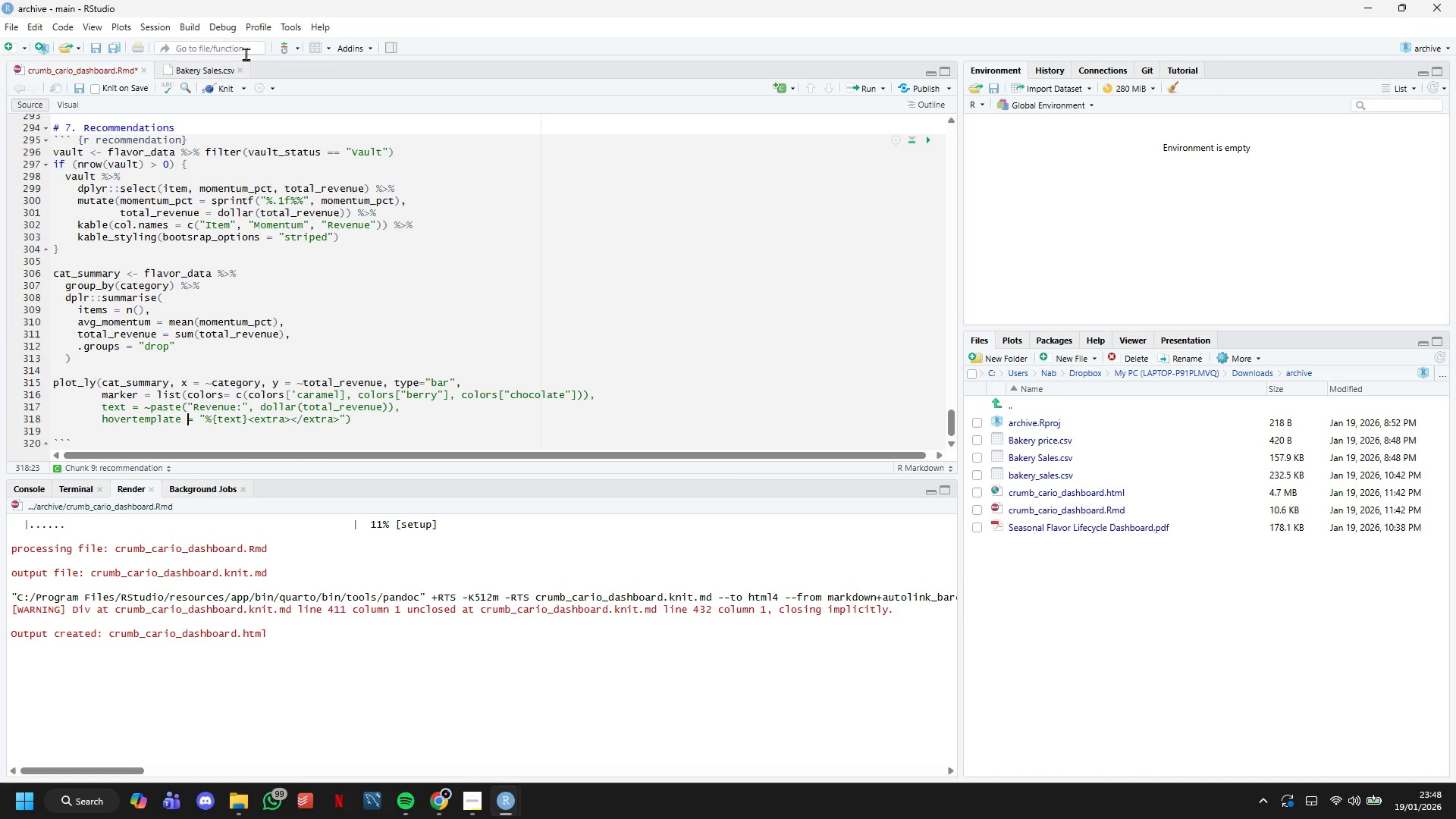 
left_click([224, 86])
 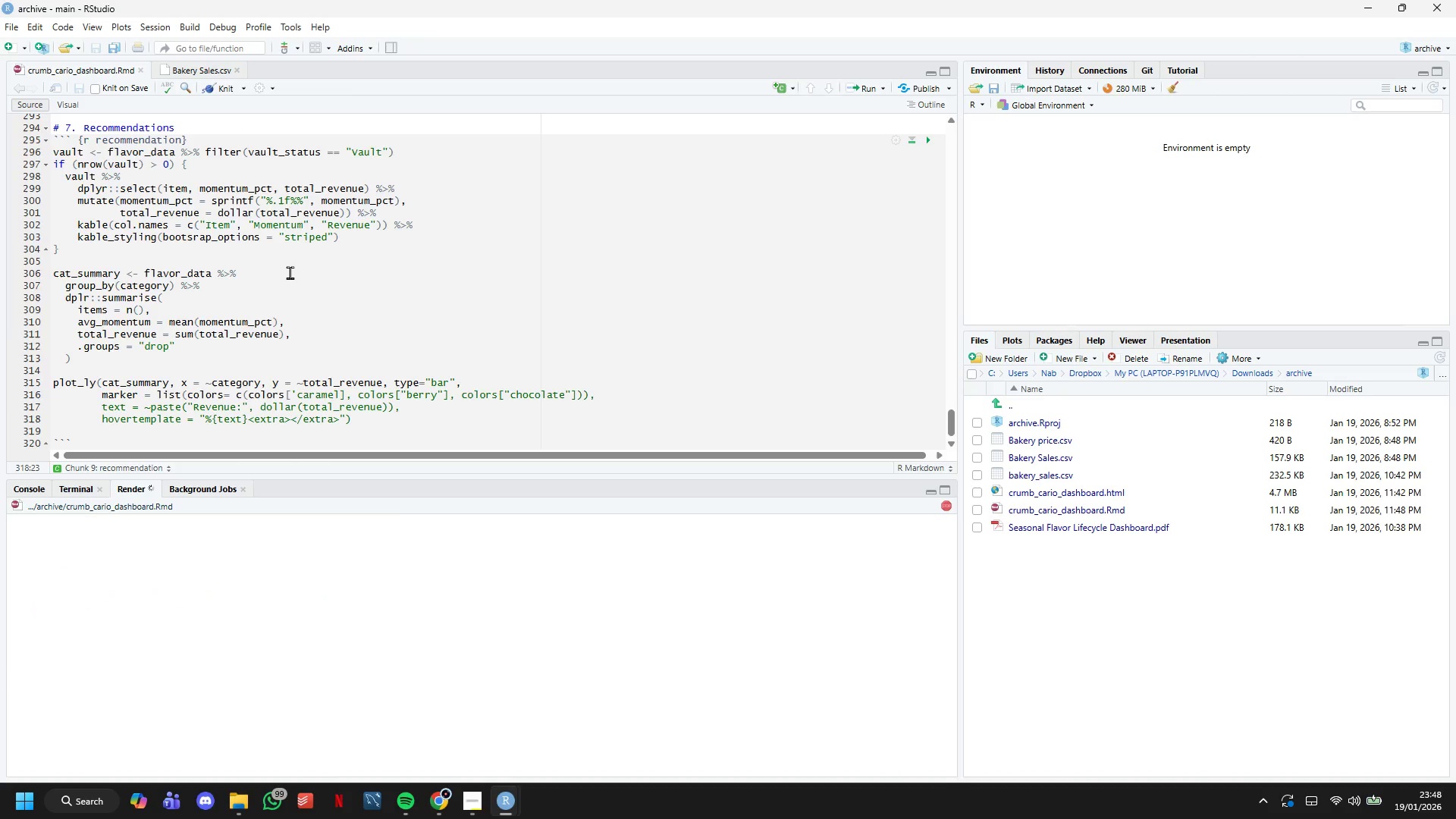 
scroll: coordinate [422, 566], scroll_direction: down, amount: 5.0
 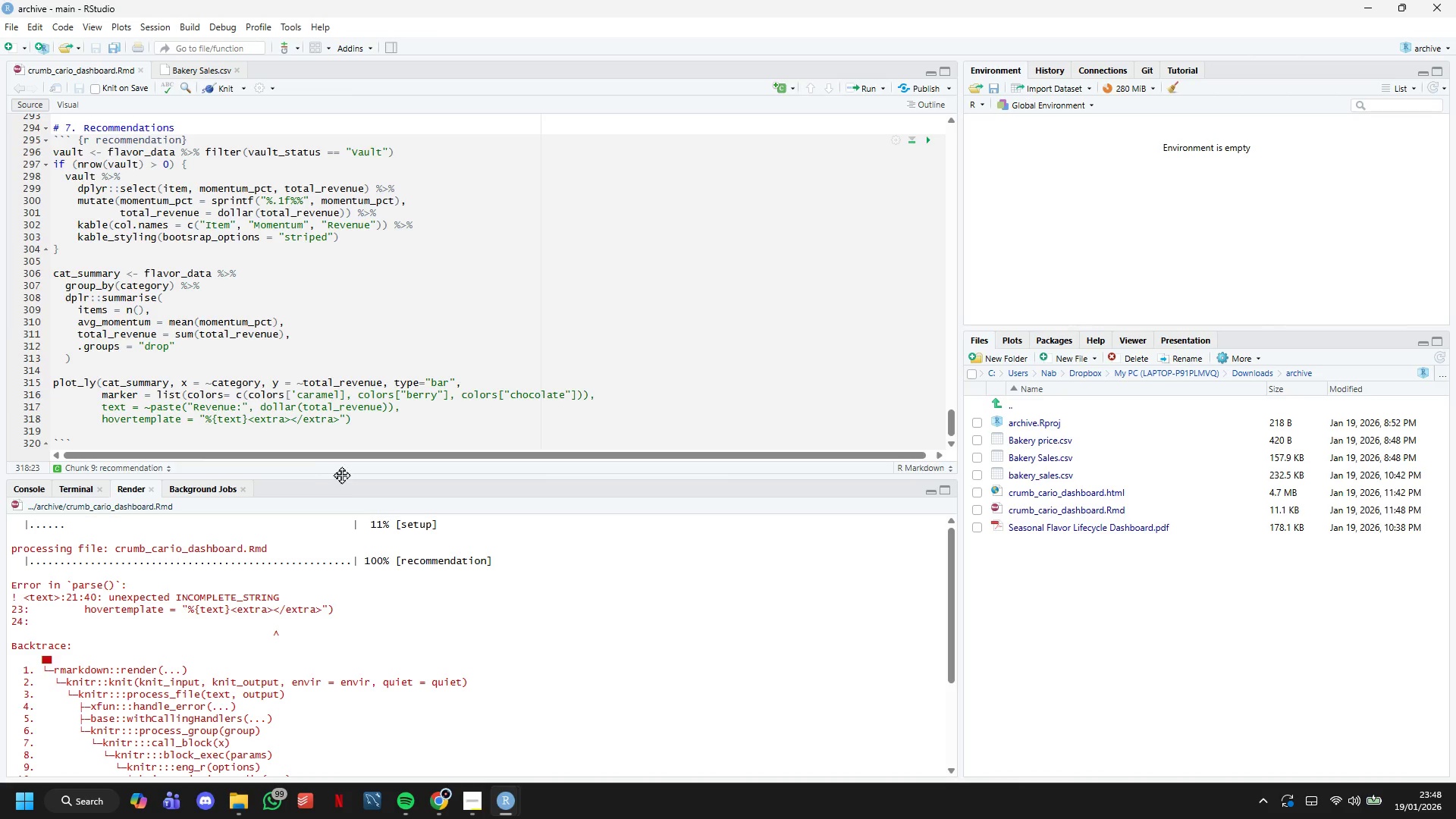 
wait(8.81)
 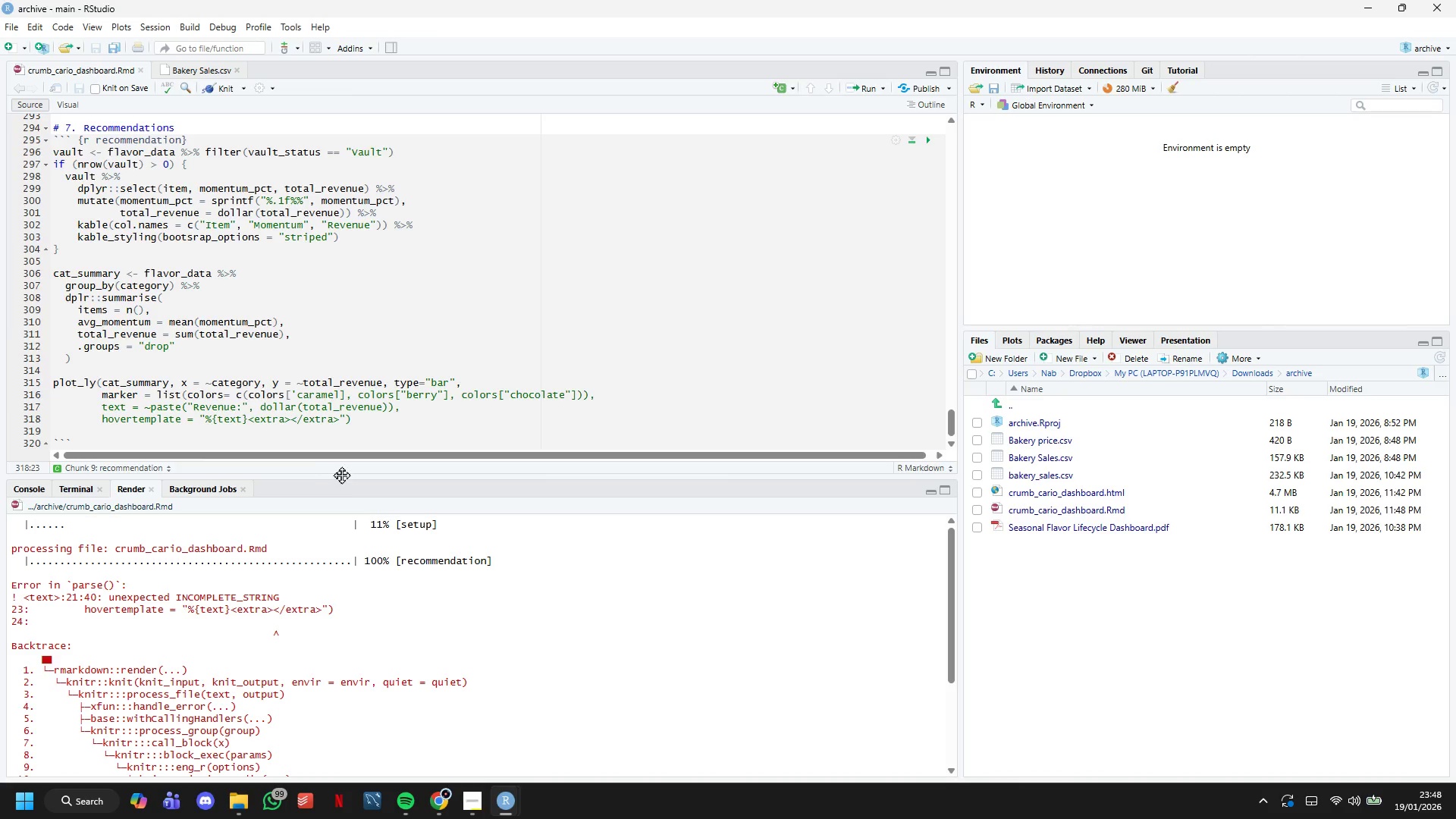 
left_click([359, 424])
 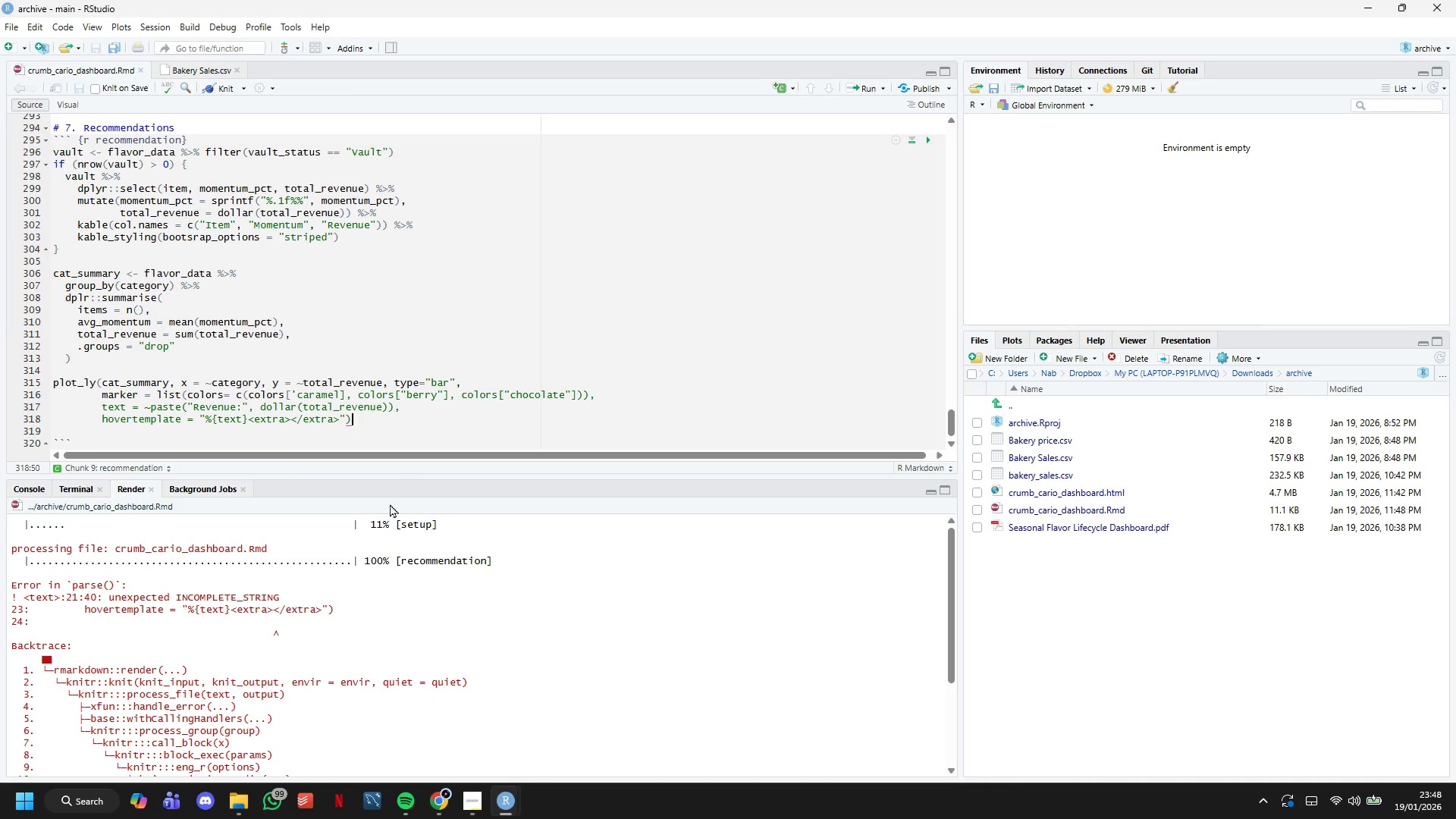 
key(Enter)
 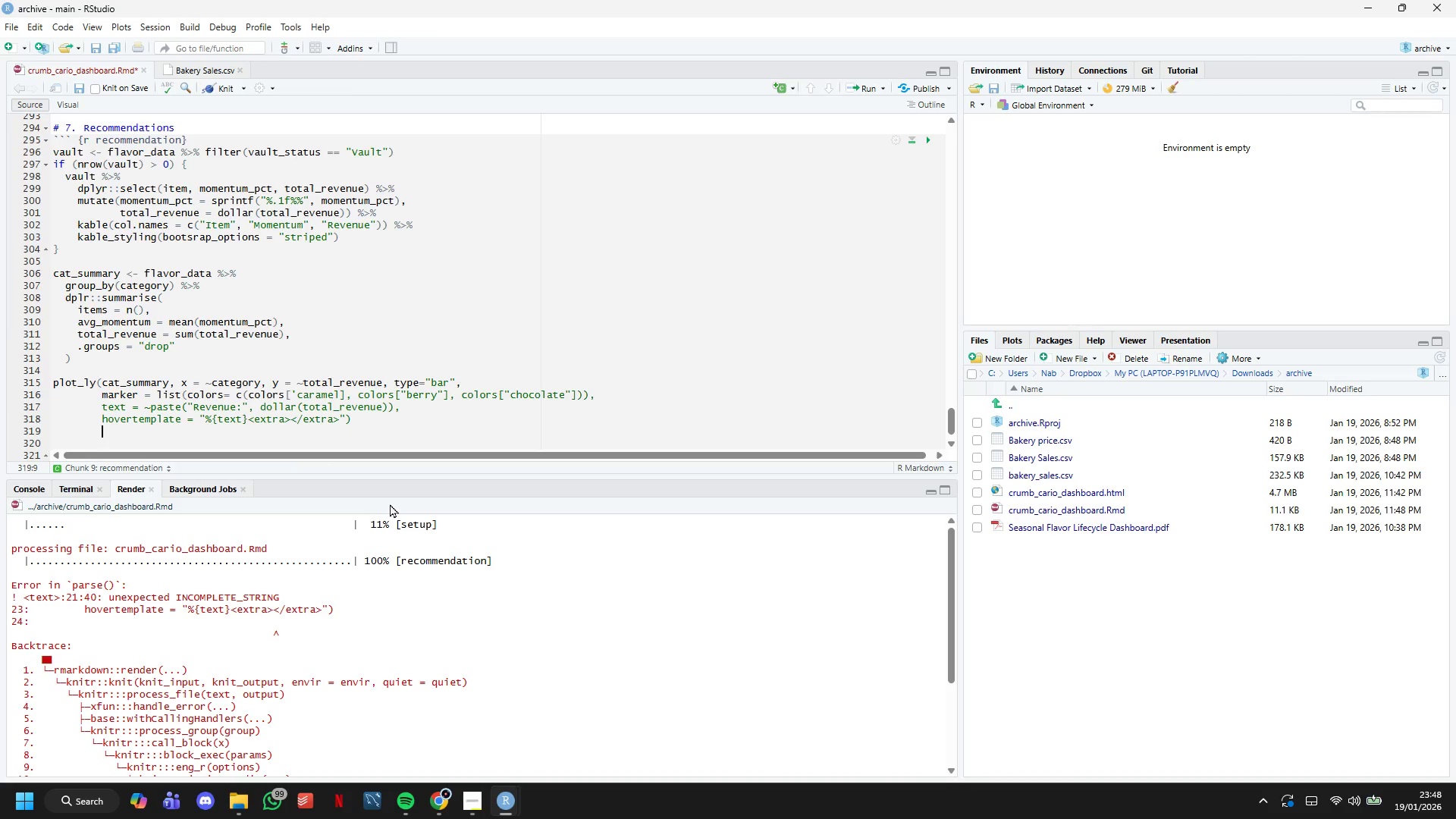 
key(Shift+0)
 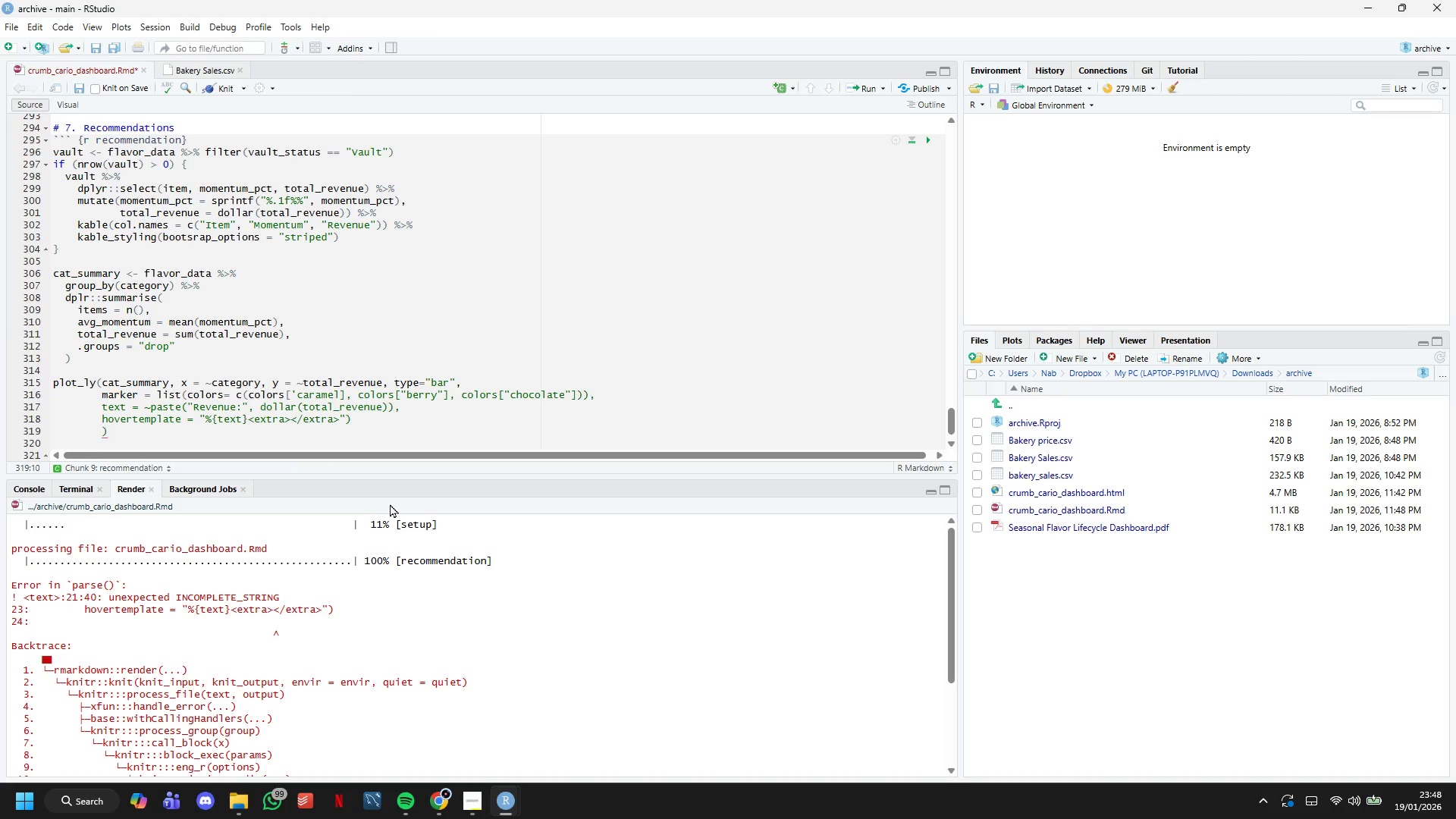 
key(ArrowLeft)
 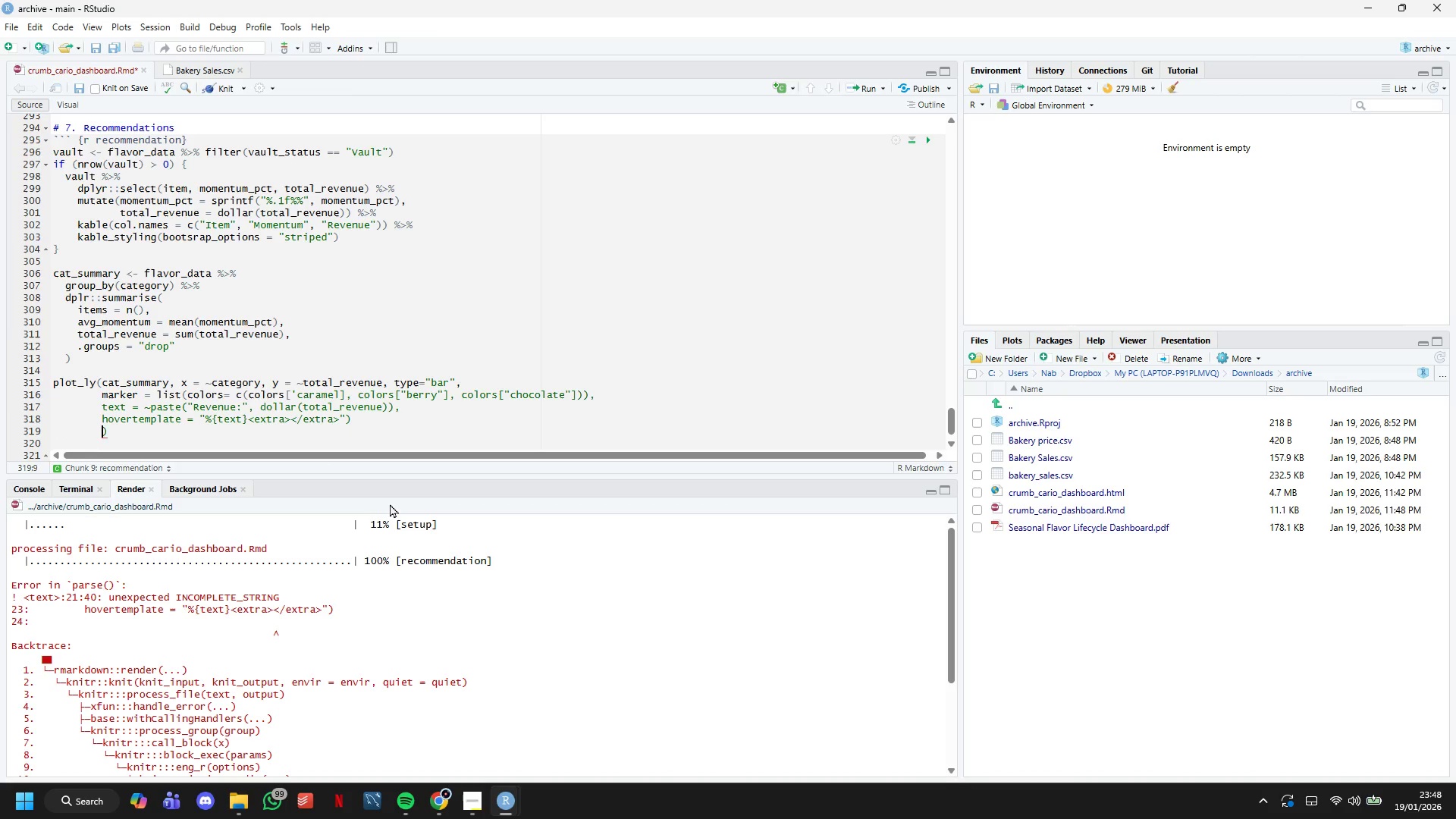 
key(ArrowLeft)
 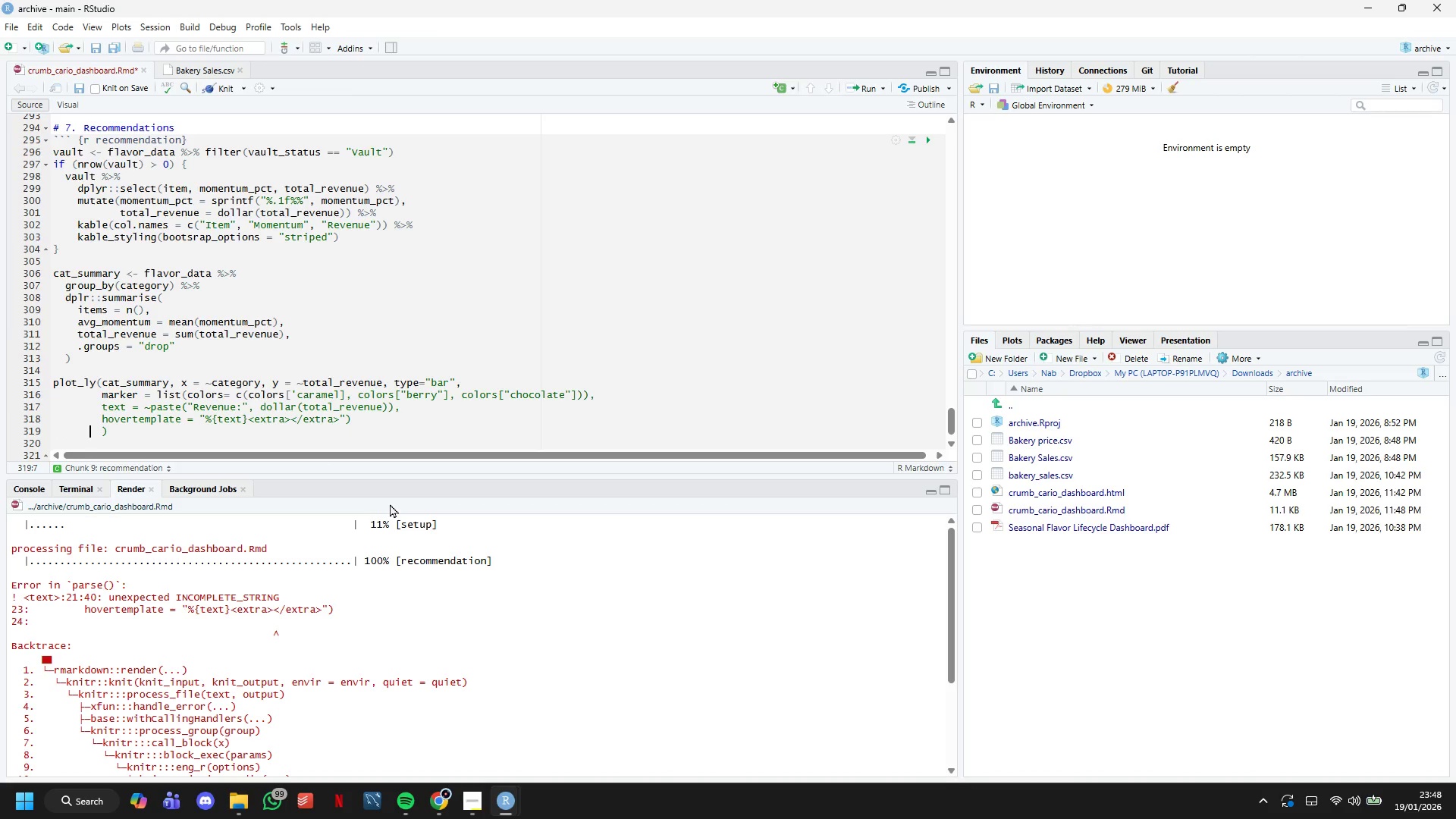 
key(ArrowLeft)
 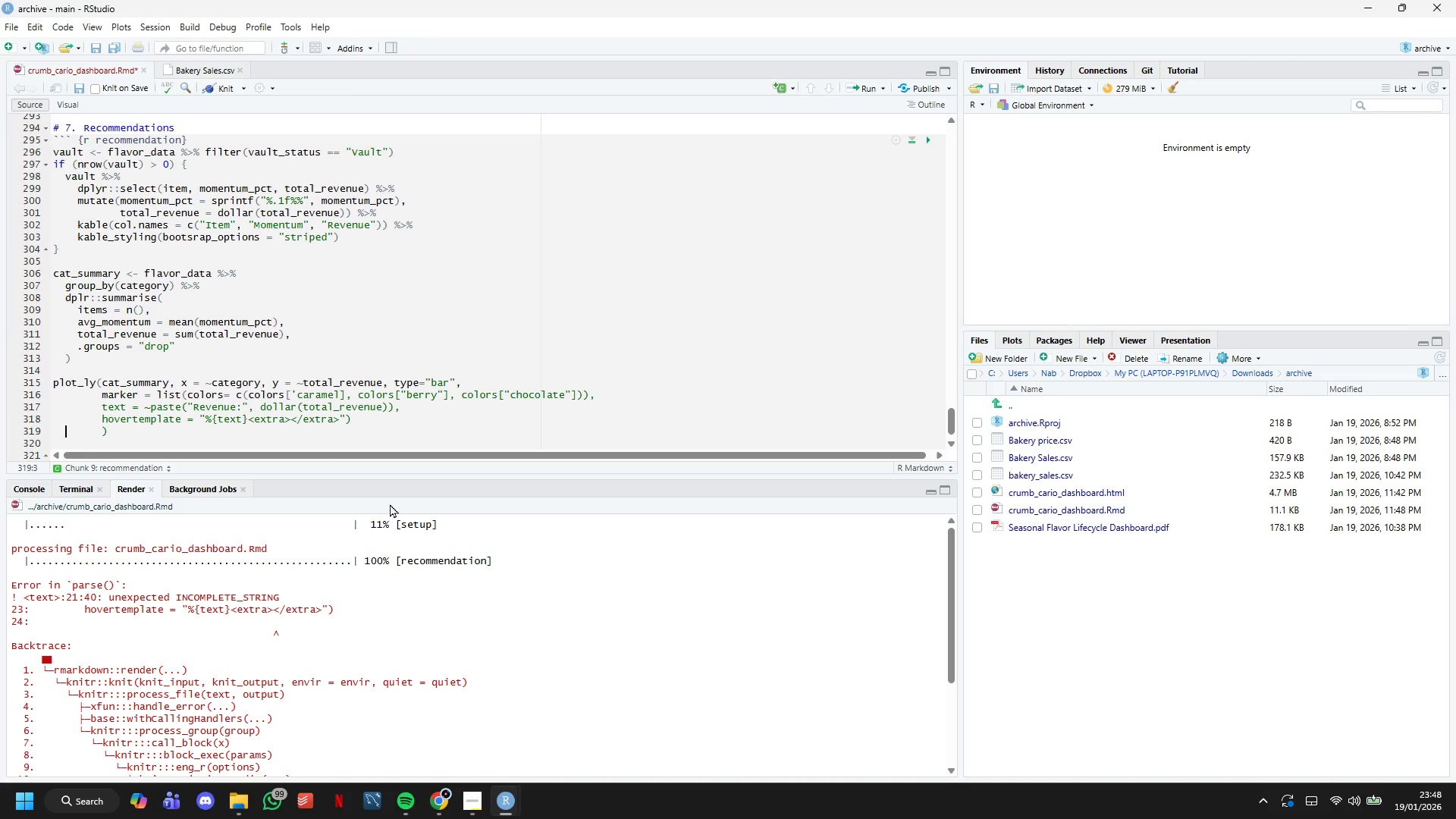 
key(ArrowLeft)
 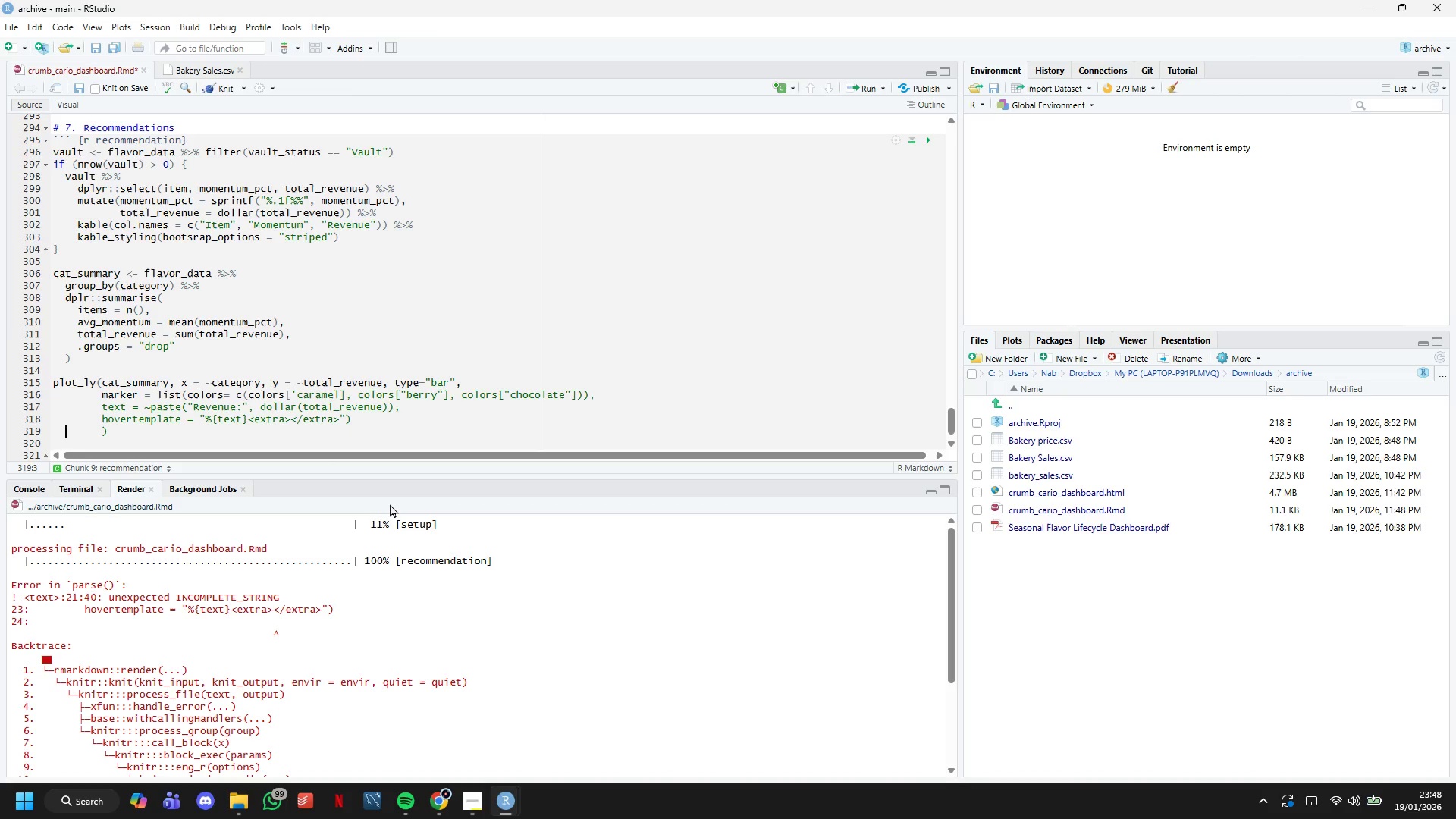 
key(ArrowLeft)
 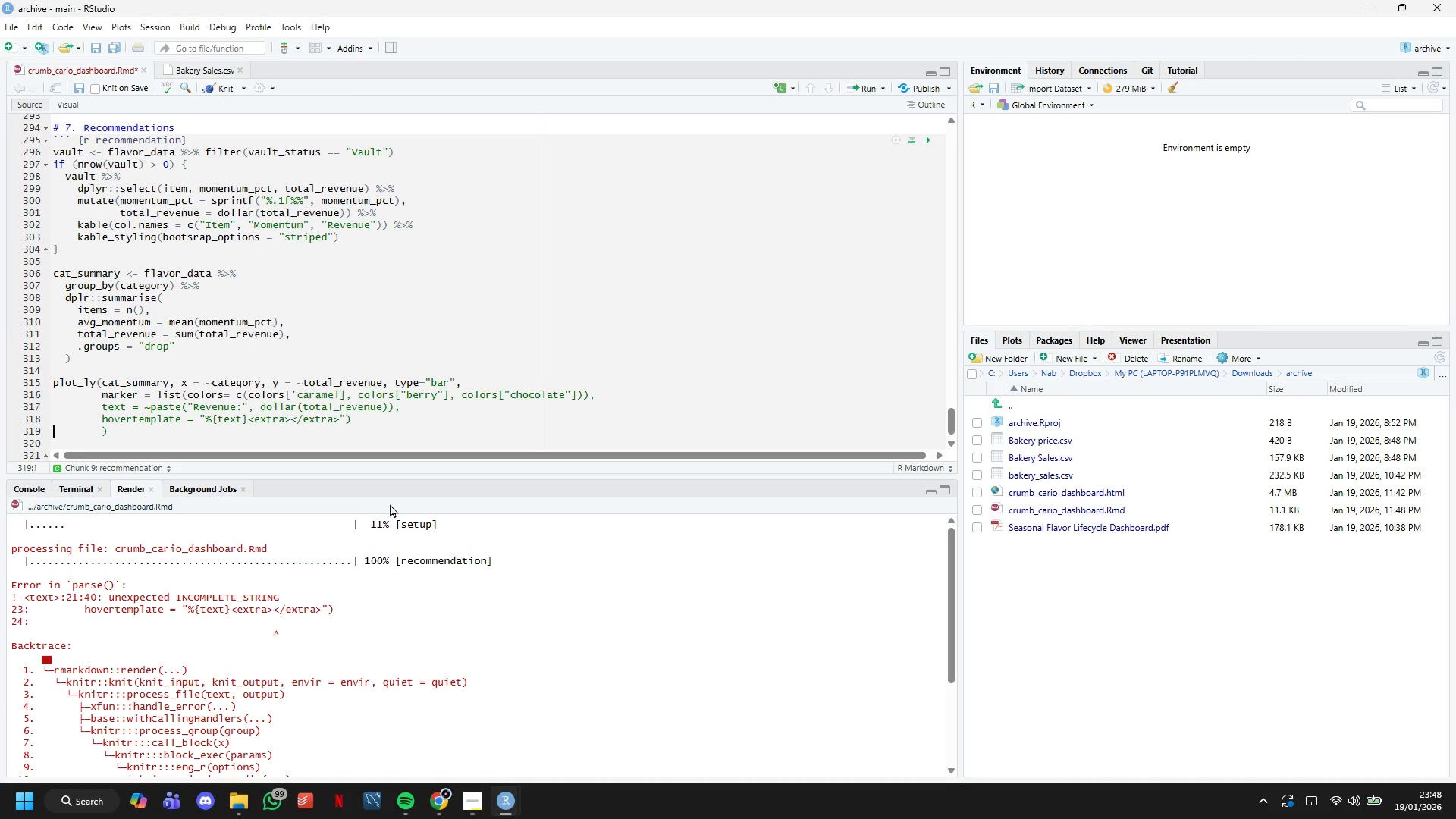 
key(ArrowLeft)
 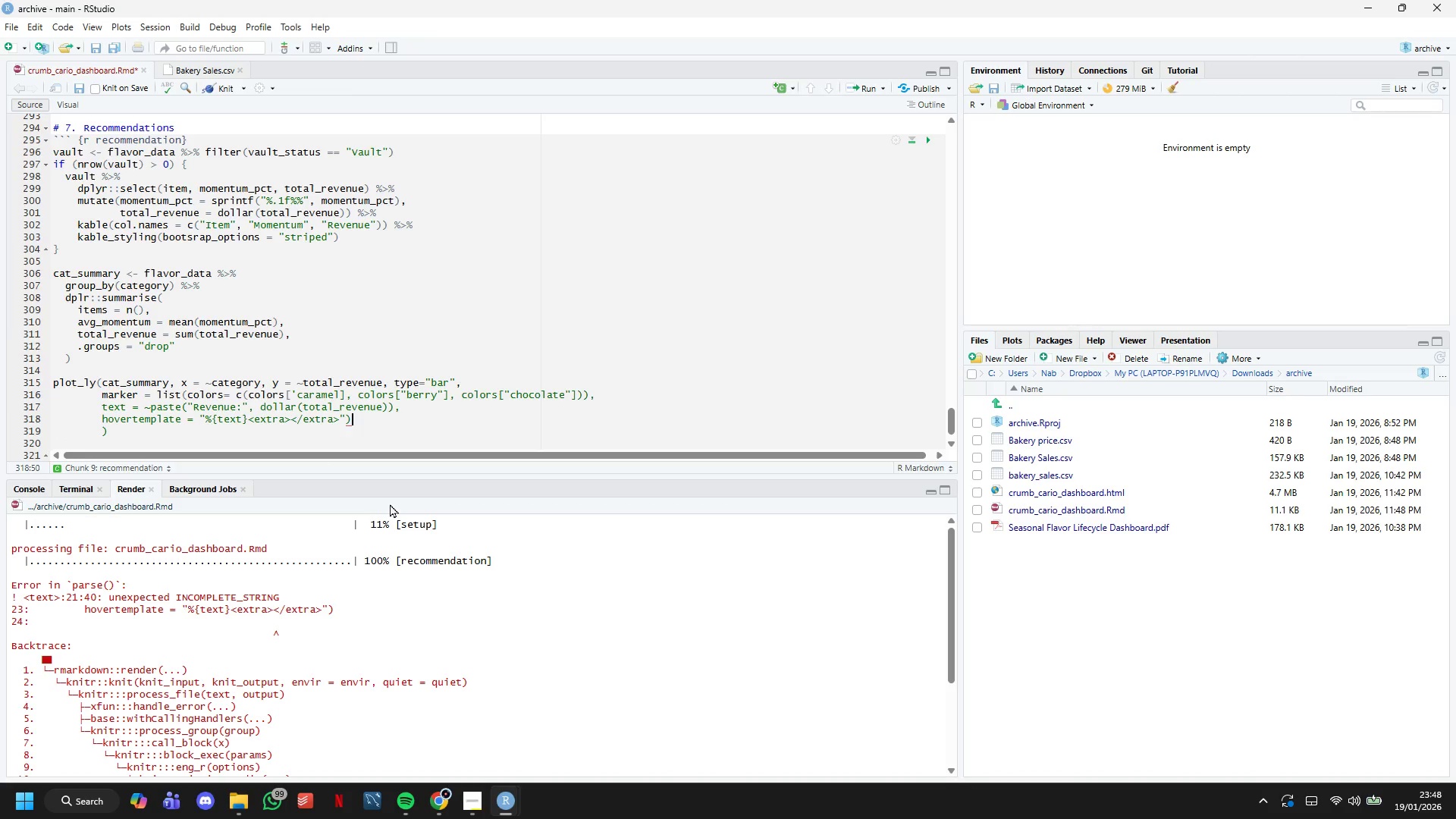 
key(ArrowLeft)
 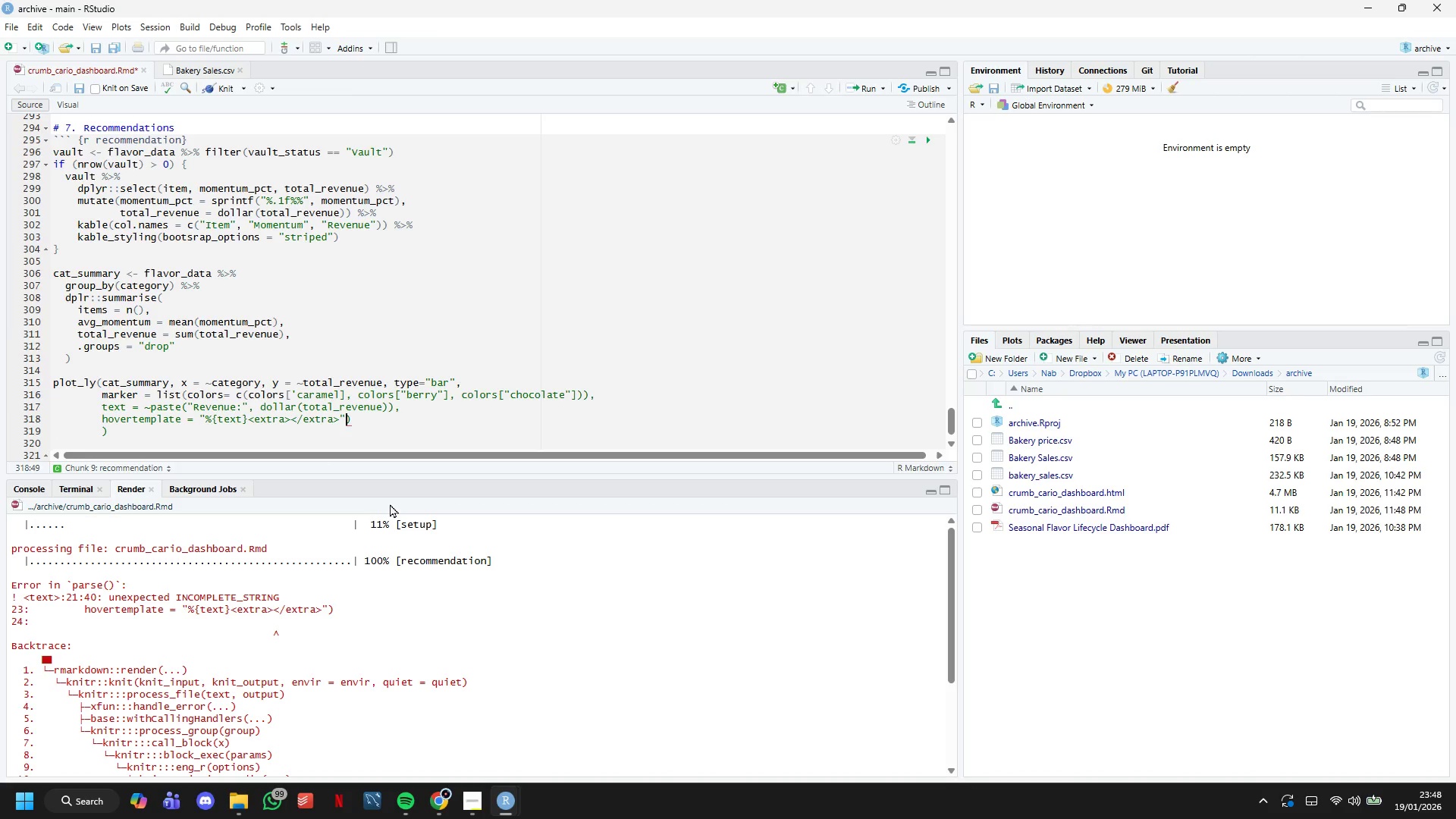 
key(ArrowRight)
 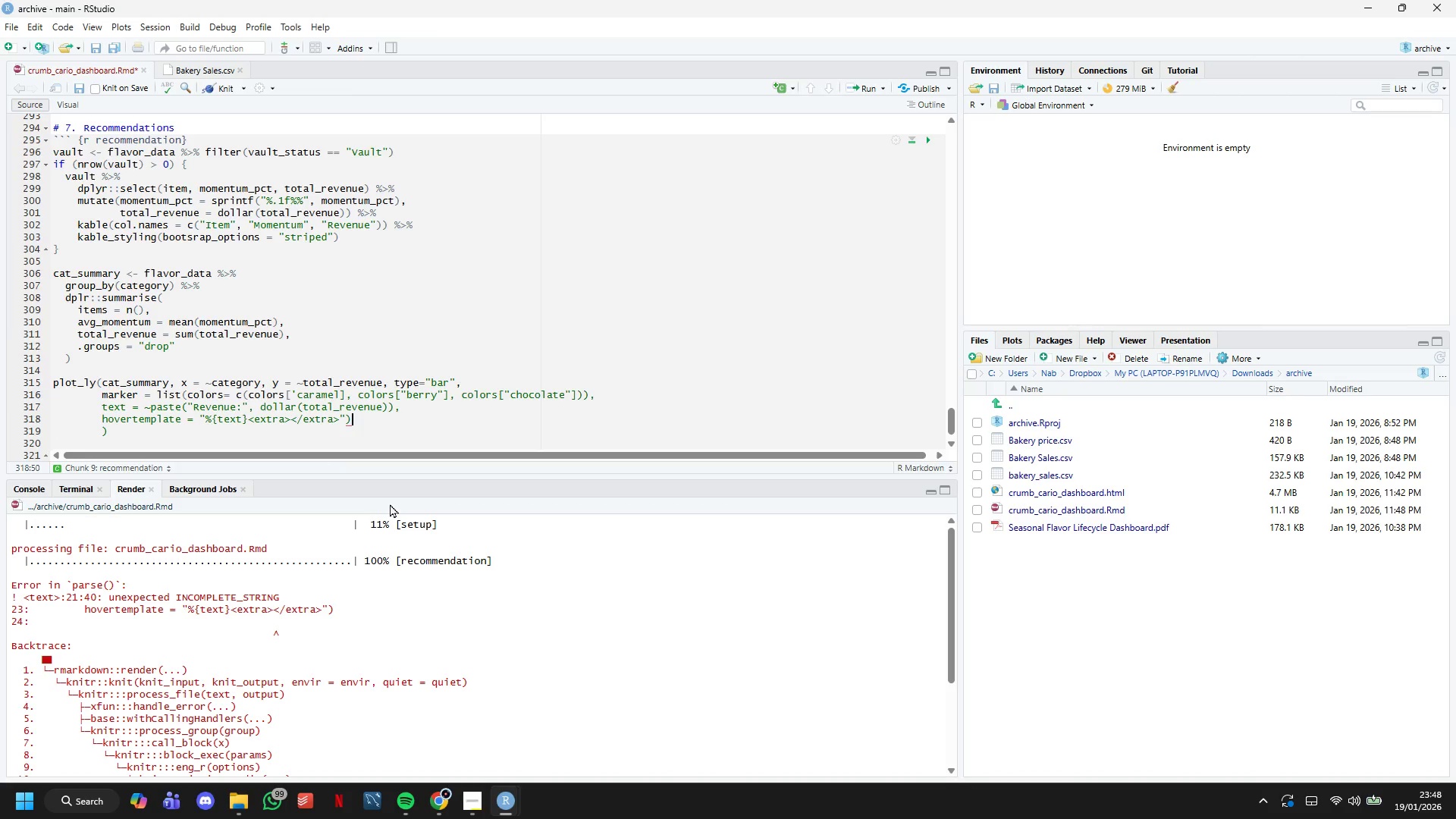 
key(Space)
 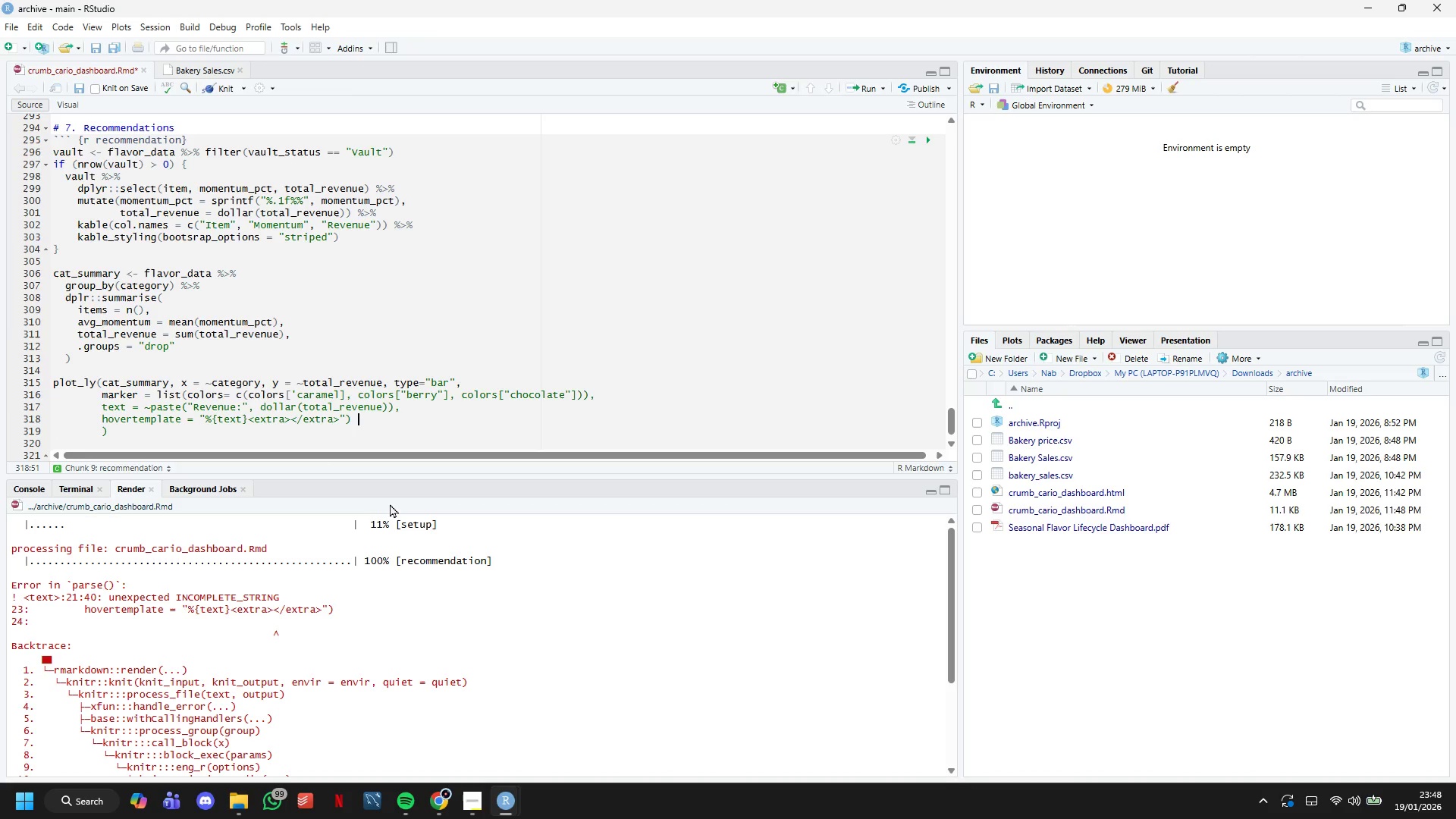 
key(Shift+5)
 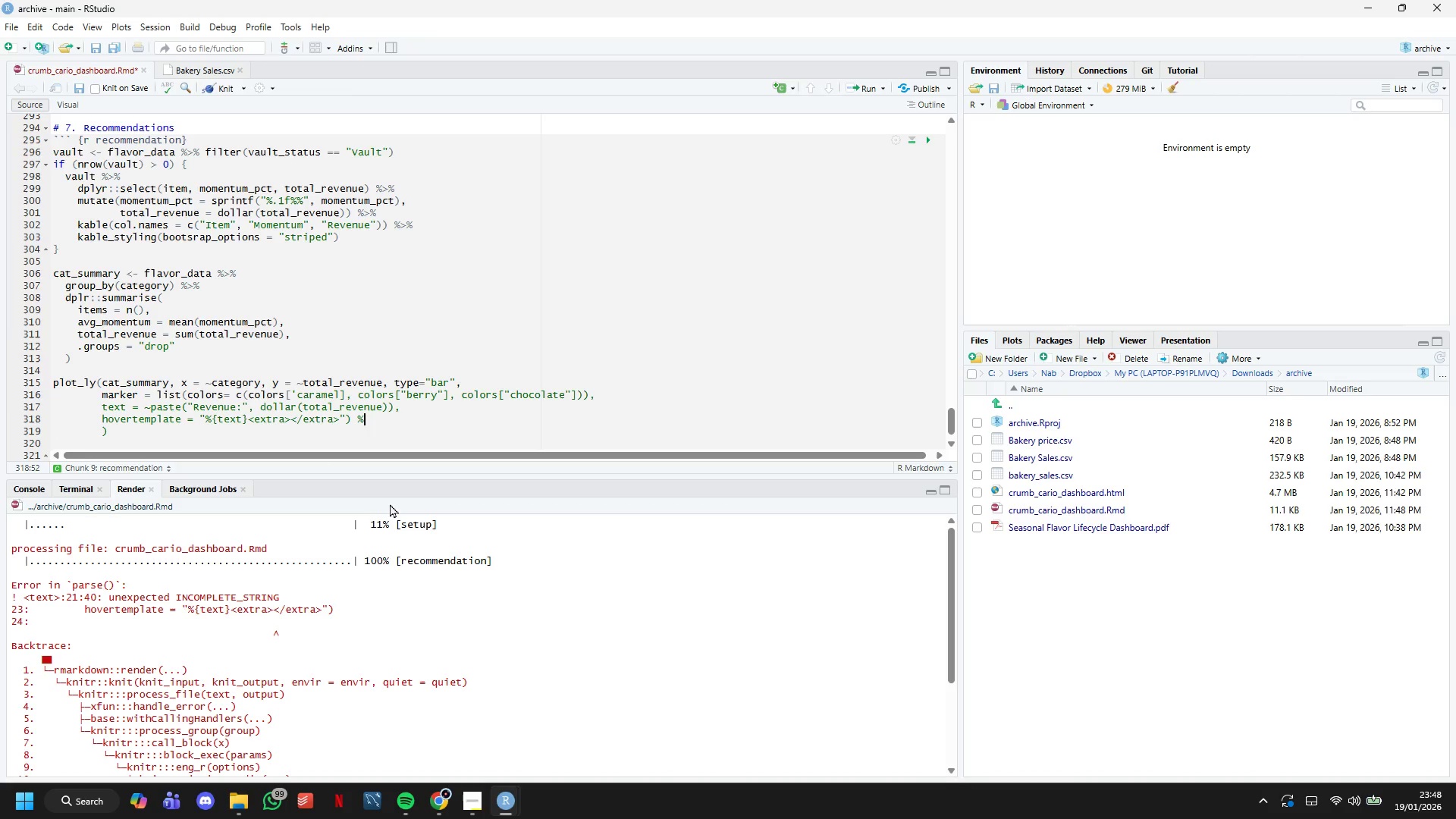 
key(Shift+Period)
 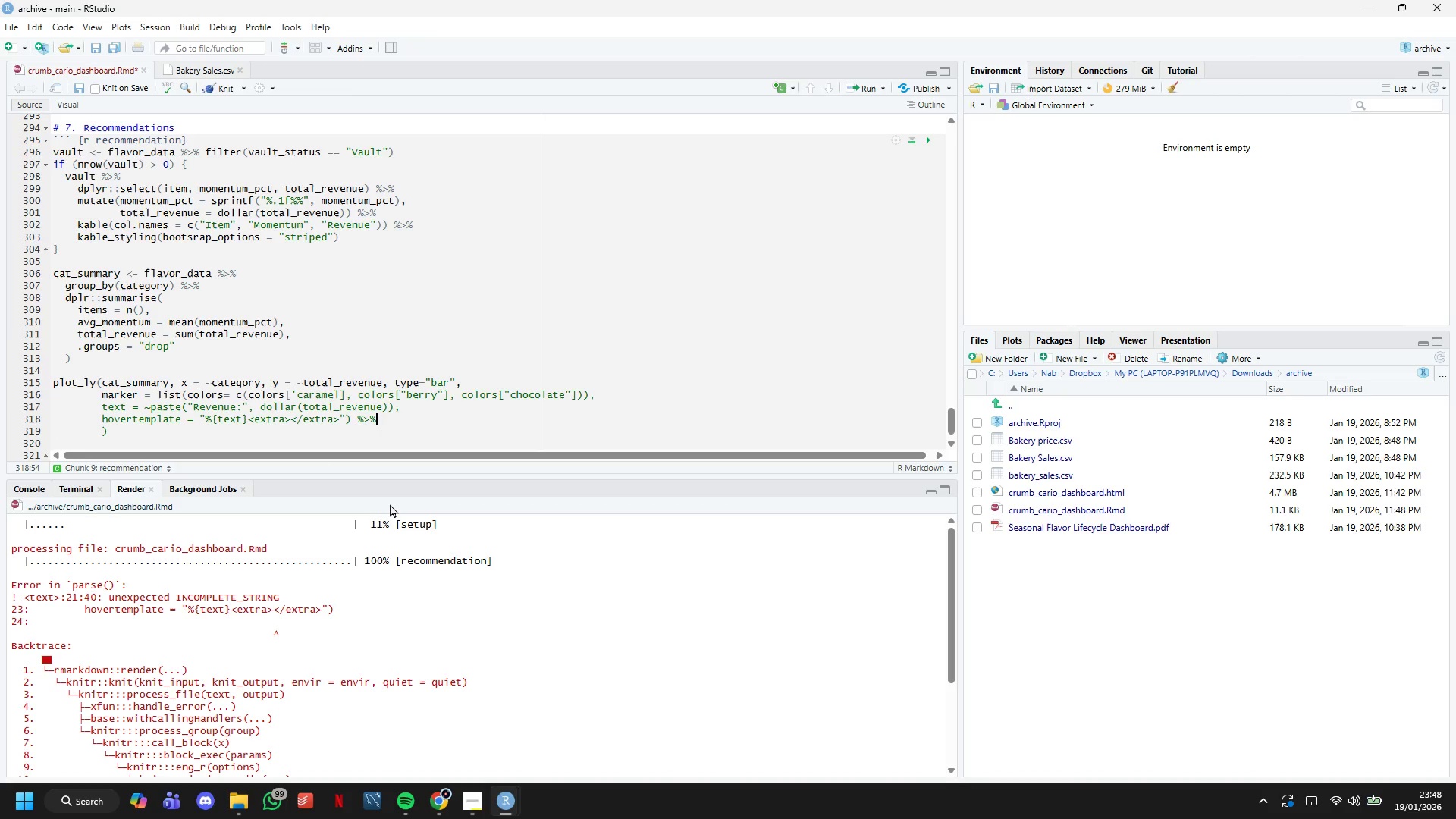 
key(Shift+5)
 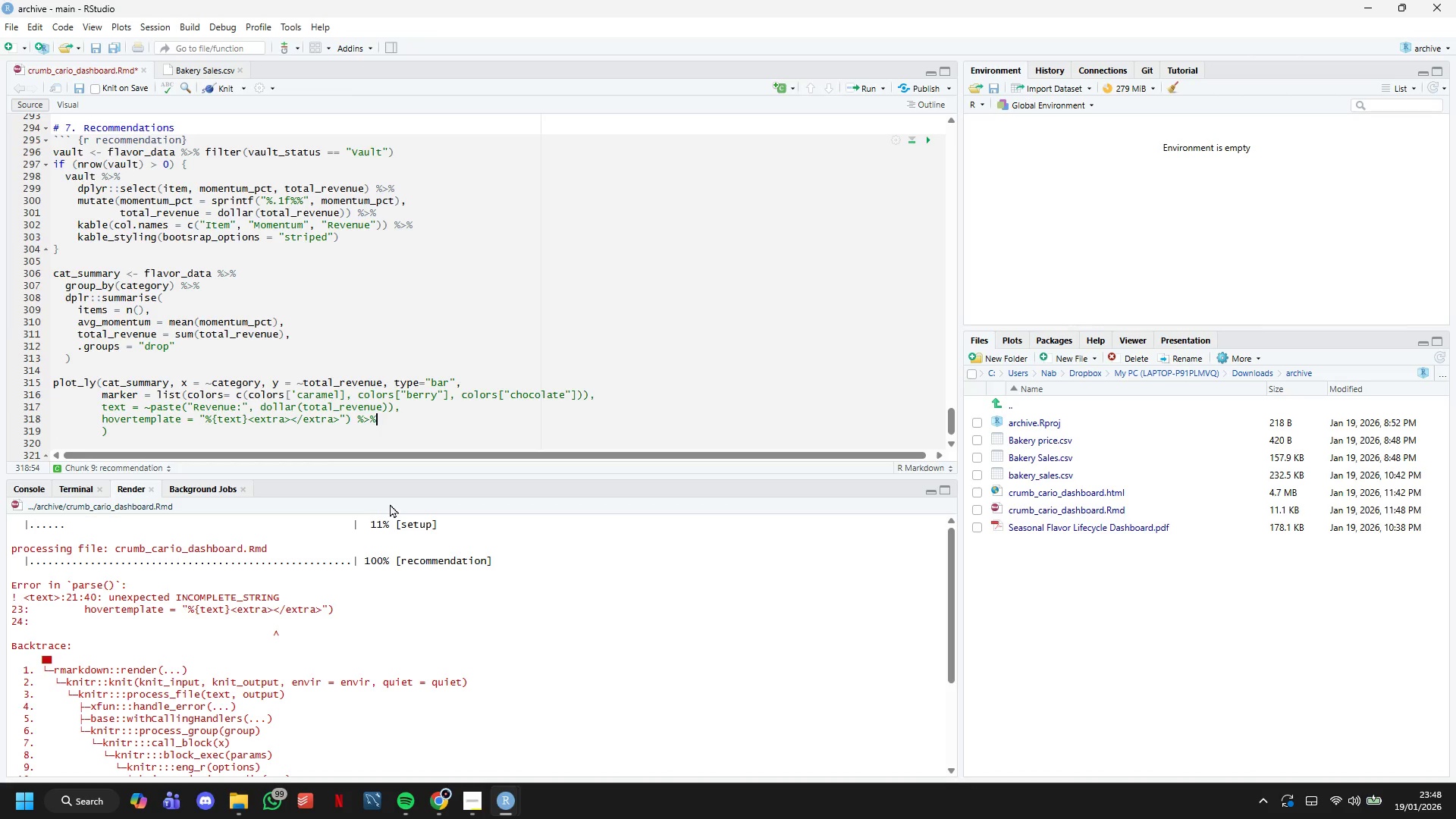 
key(Enter)
 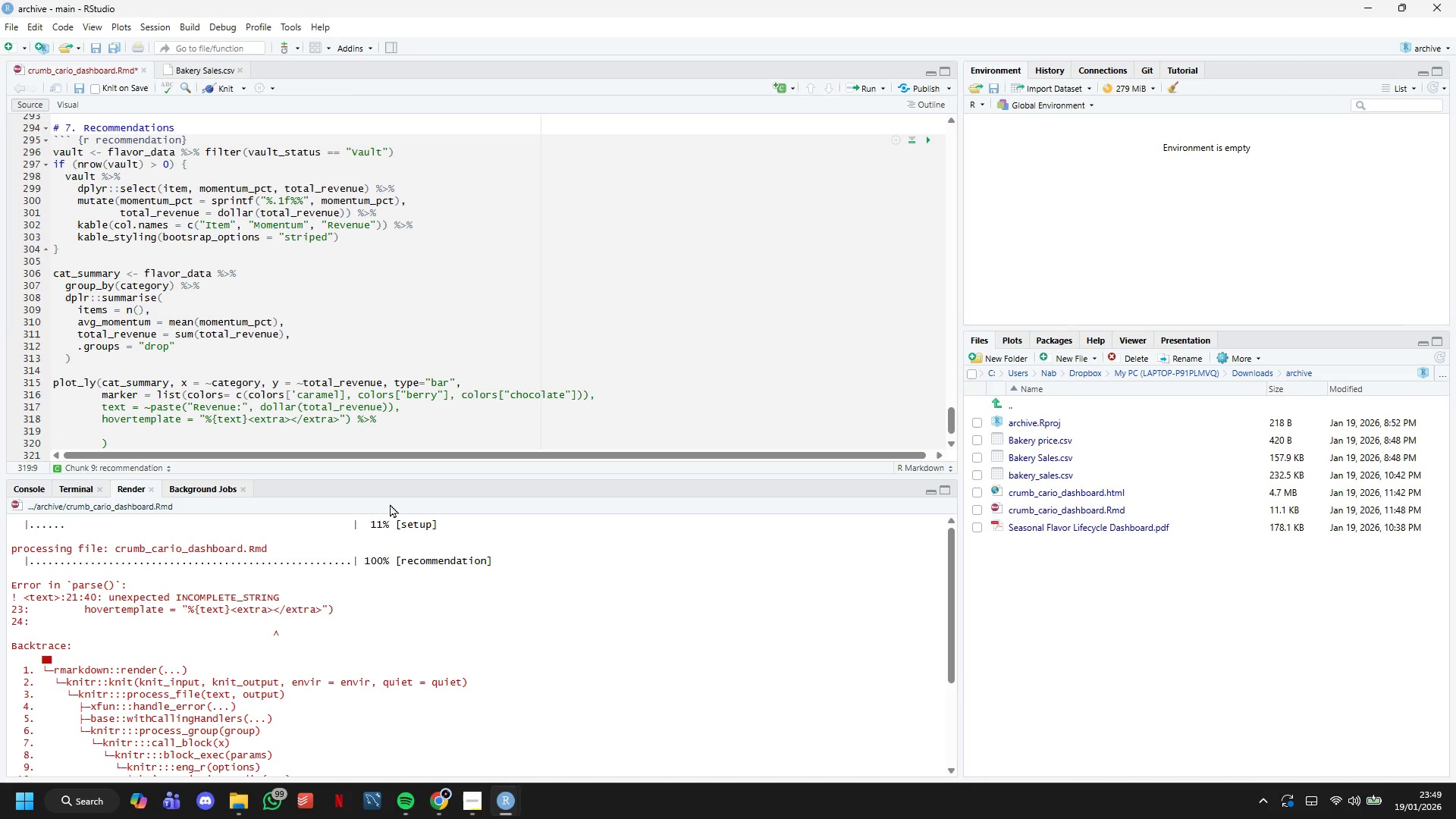 
key(Backspace)
type(layout)
 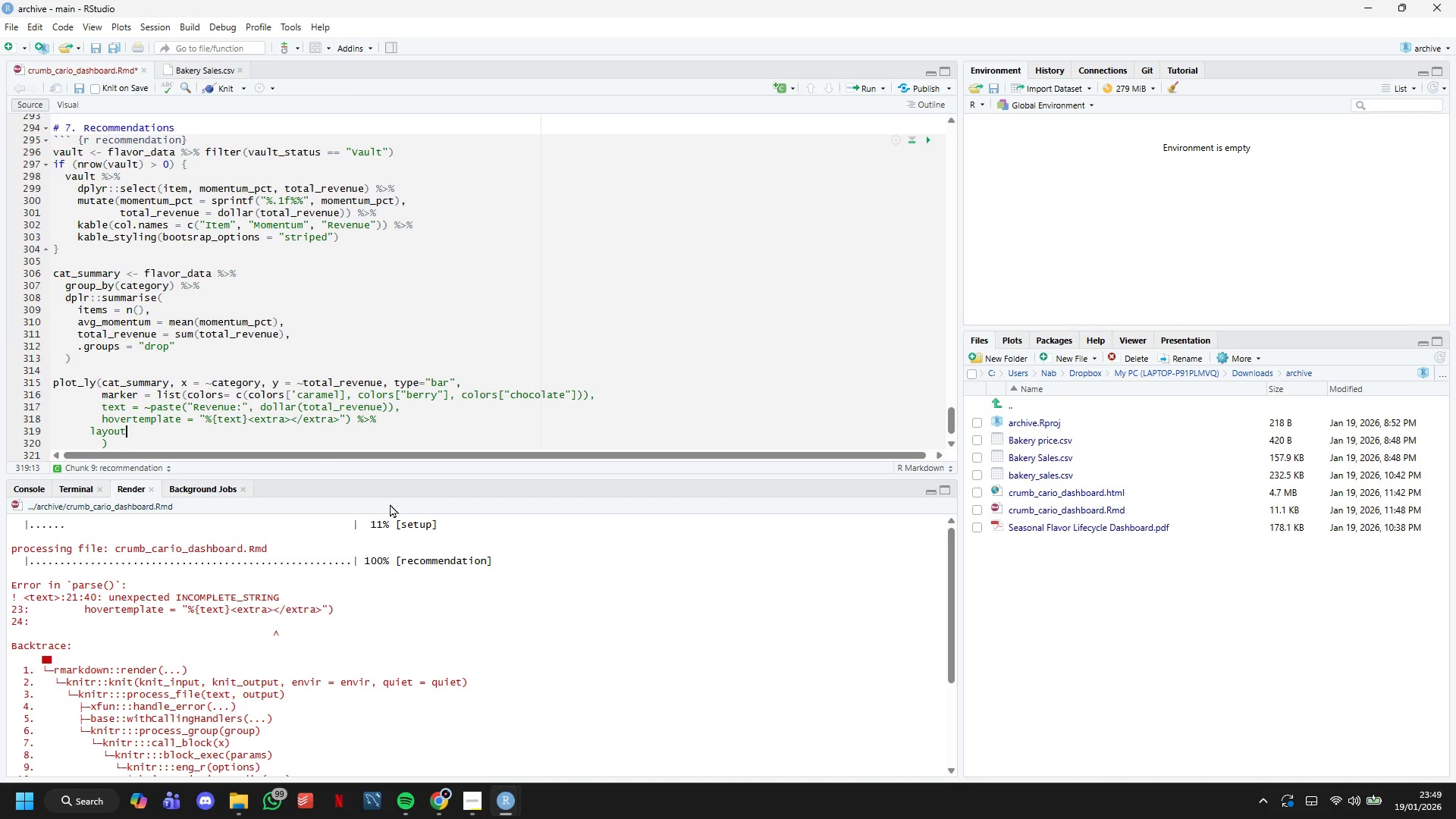 
wait(5.95)
 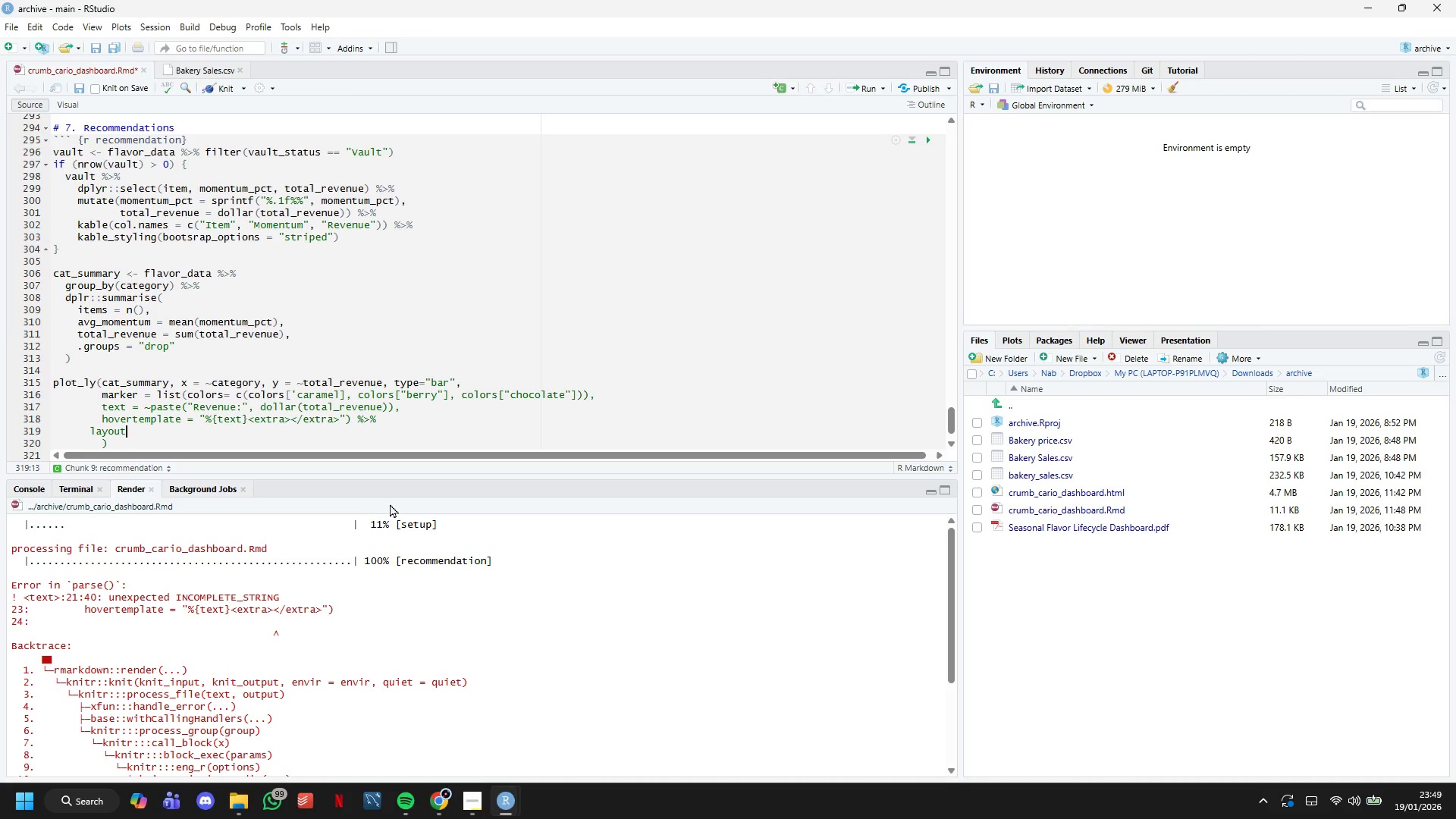 
type((title="Category Performance",)
 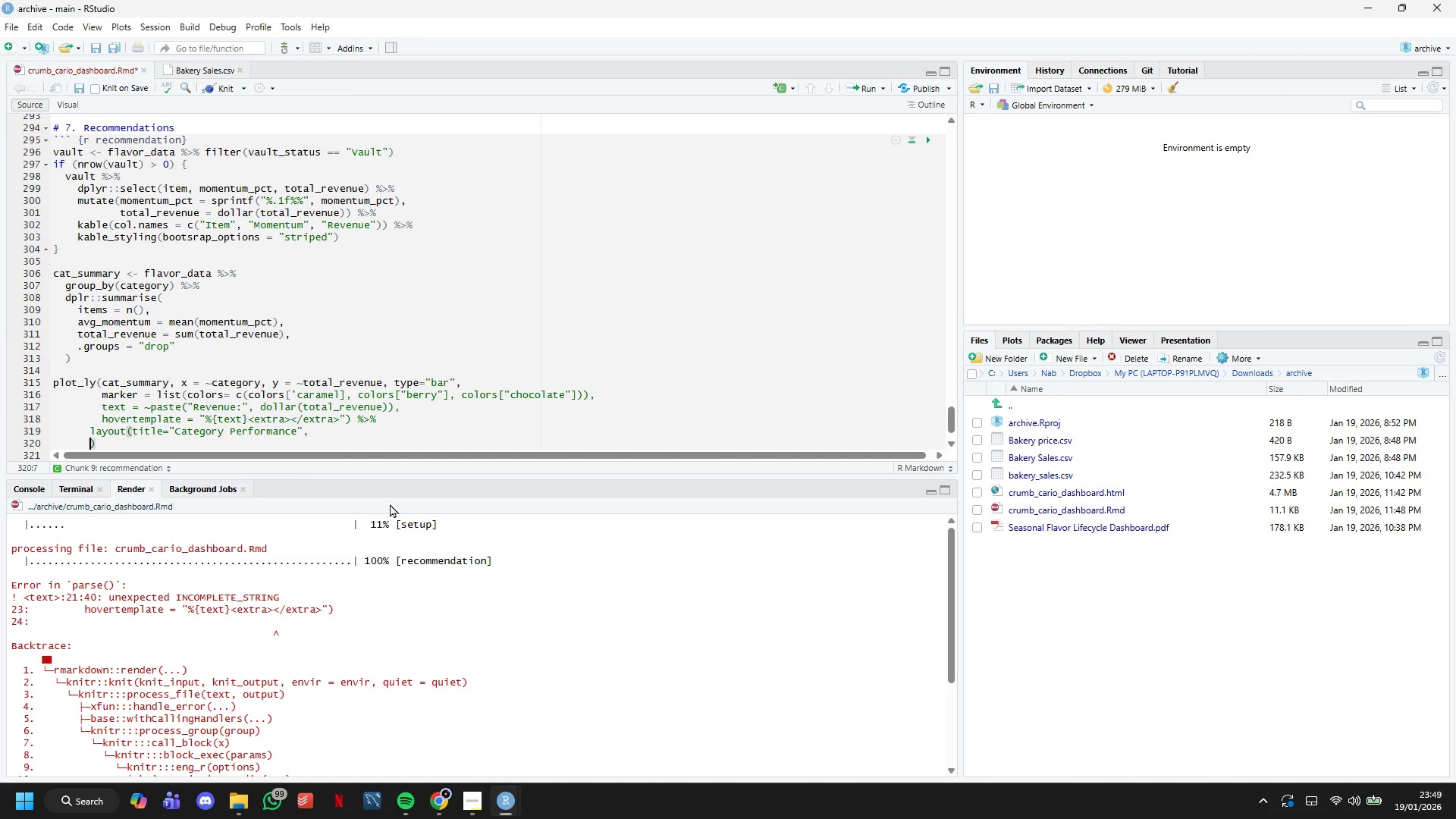 
 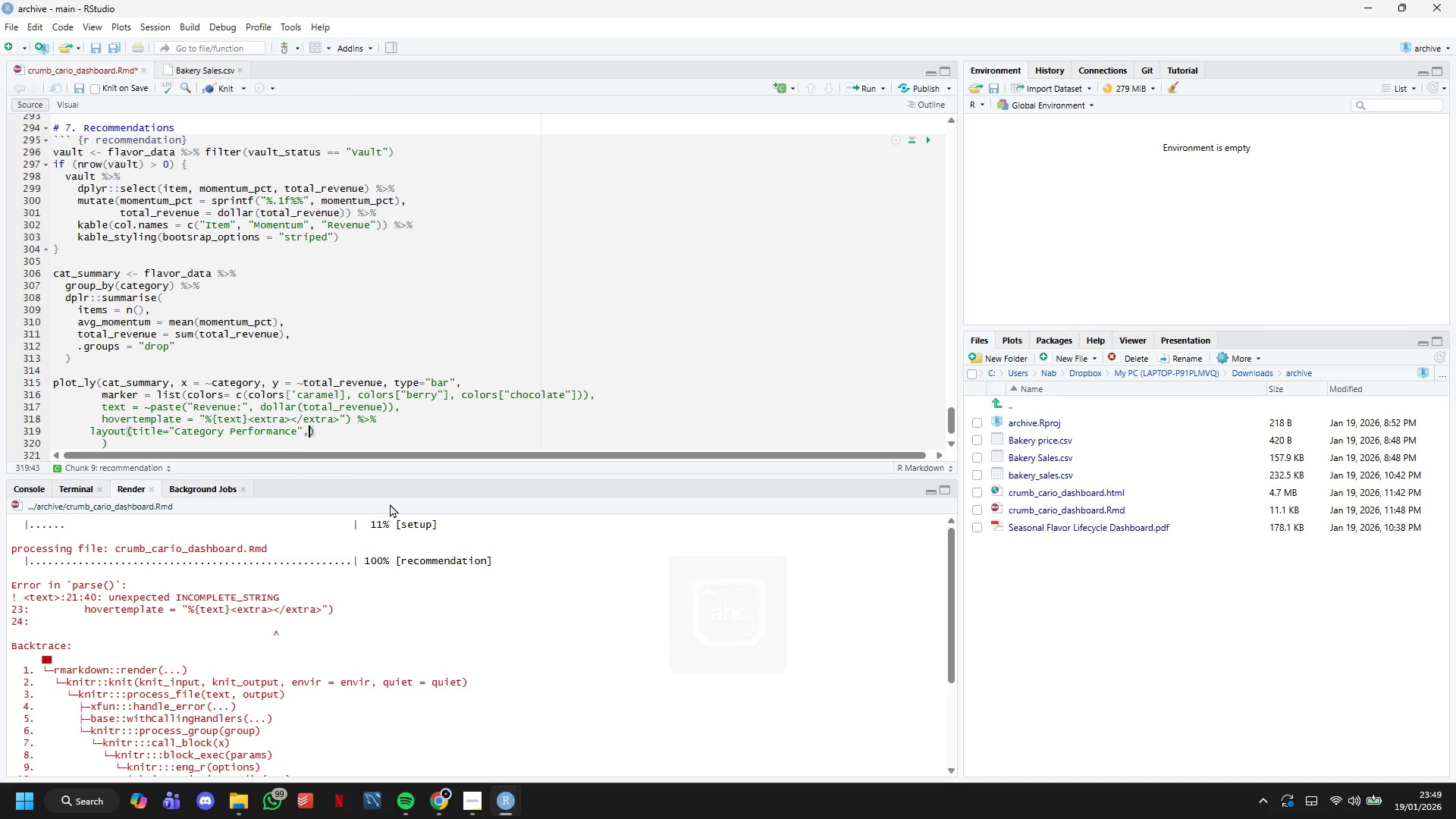 
key(Enter)
 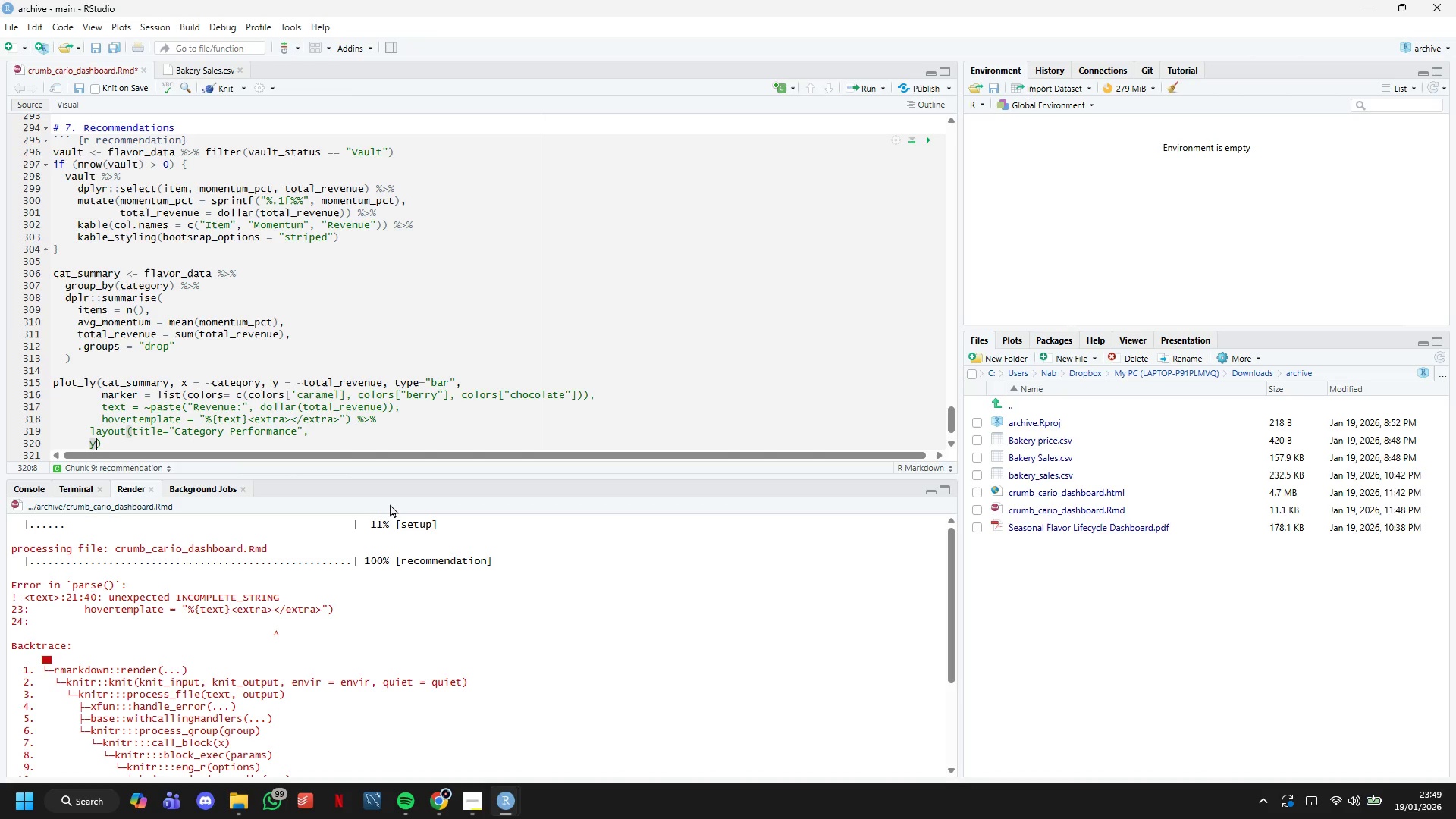 
type(ya)
key(Backspace)
key(Backspace)
 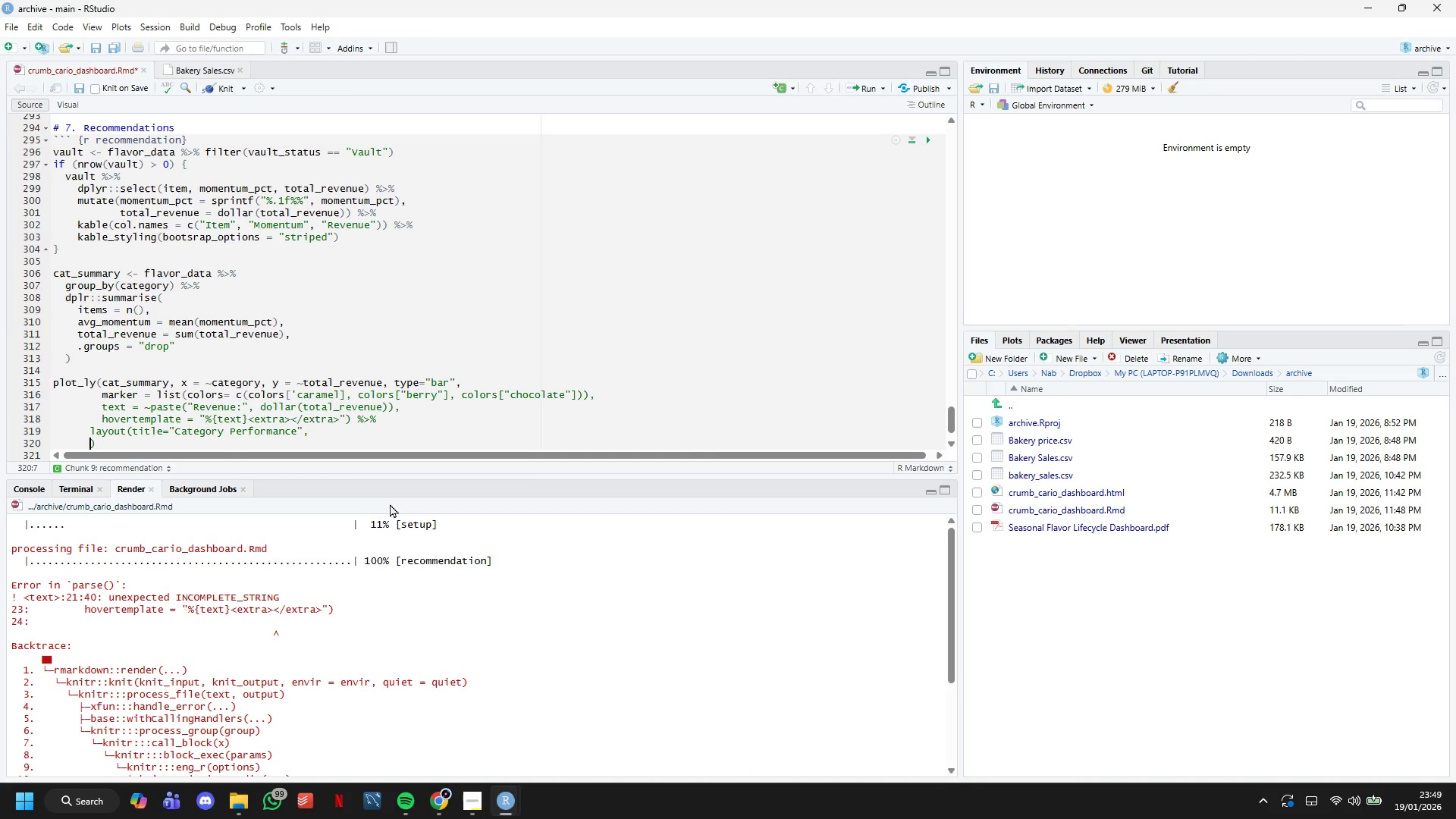 
key(Control+ControlLeft)
 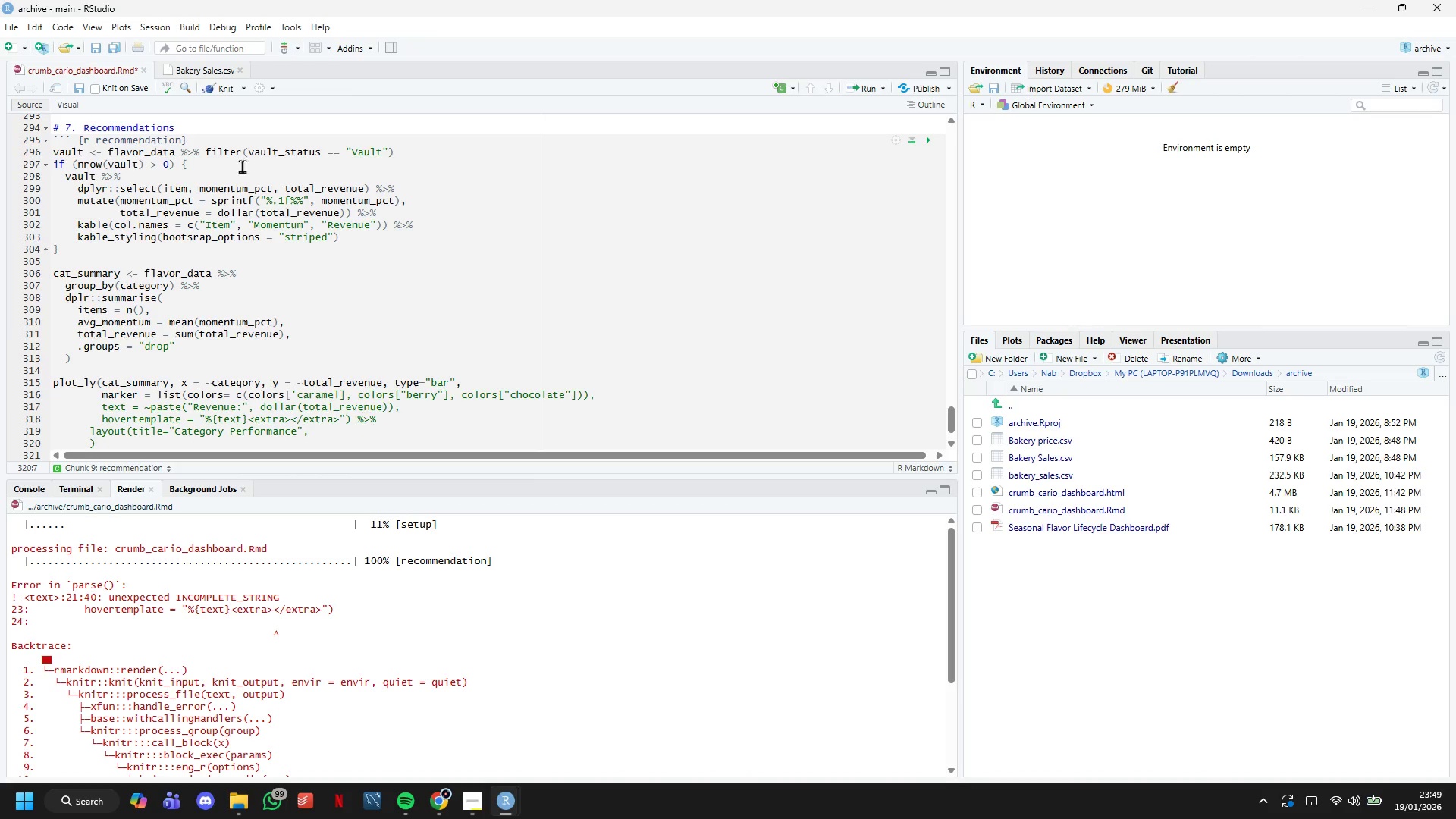 
scroll: coordinate [210, 155], scroll_direction: down, amount: 7.0
 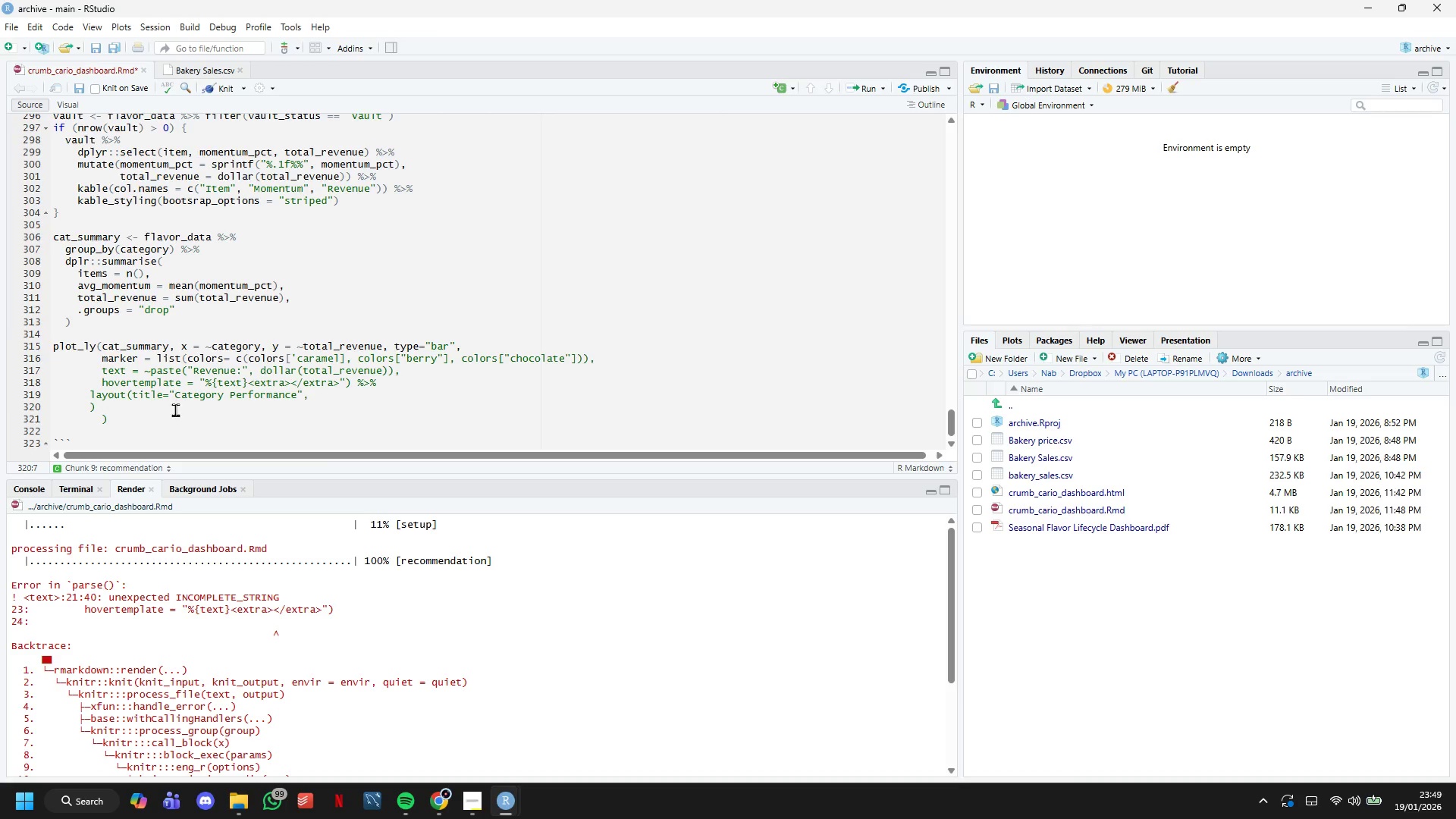 
left_click_drag(start_coordinate=[173, 410], to_coordinate=[149, 408])
 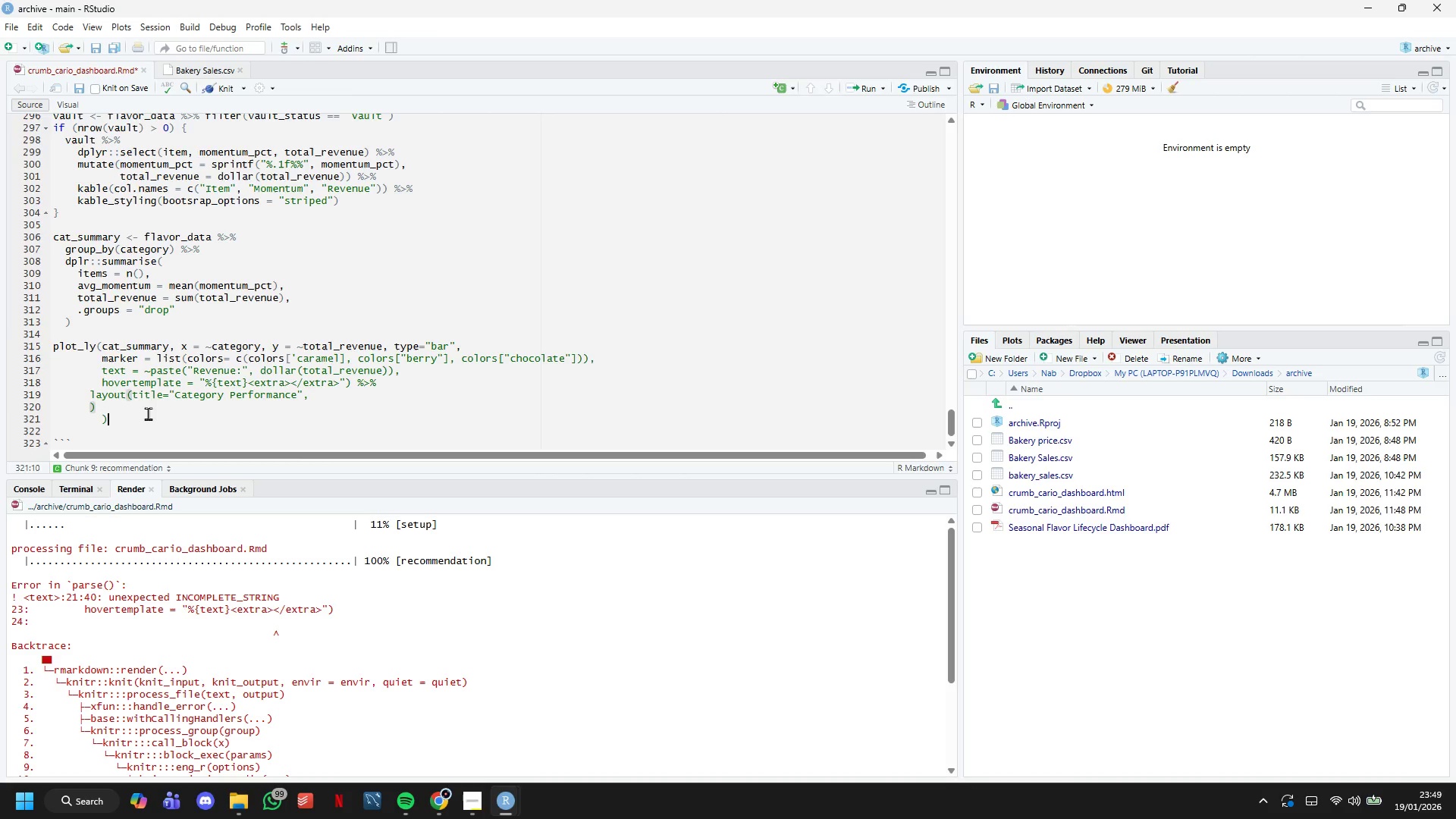 
left_click_drag(start_coordinate=[148, 413], to_coordinate=[7, 341])
 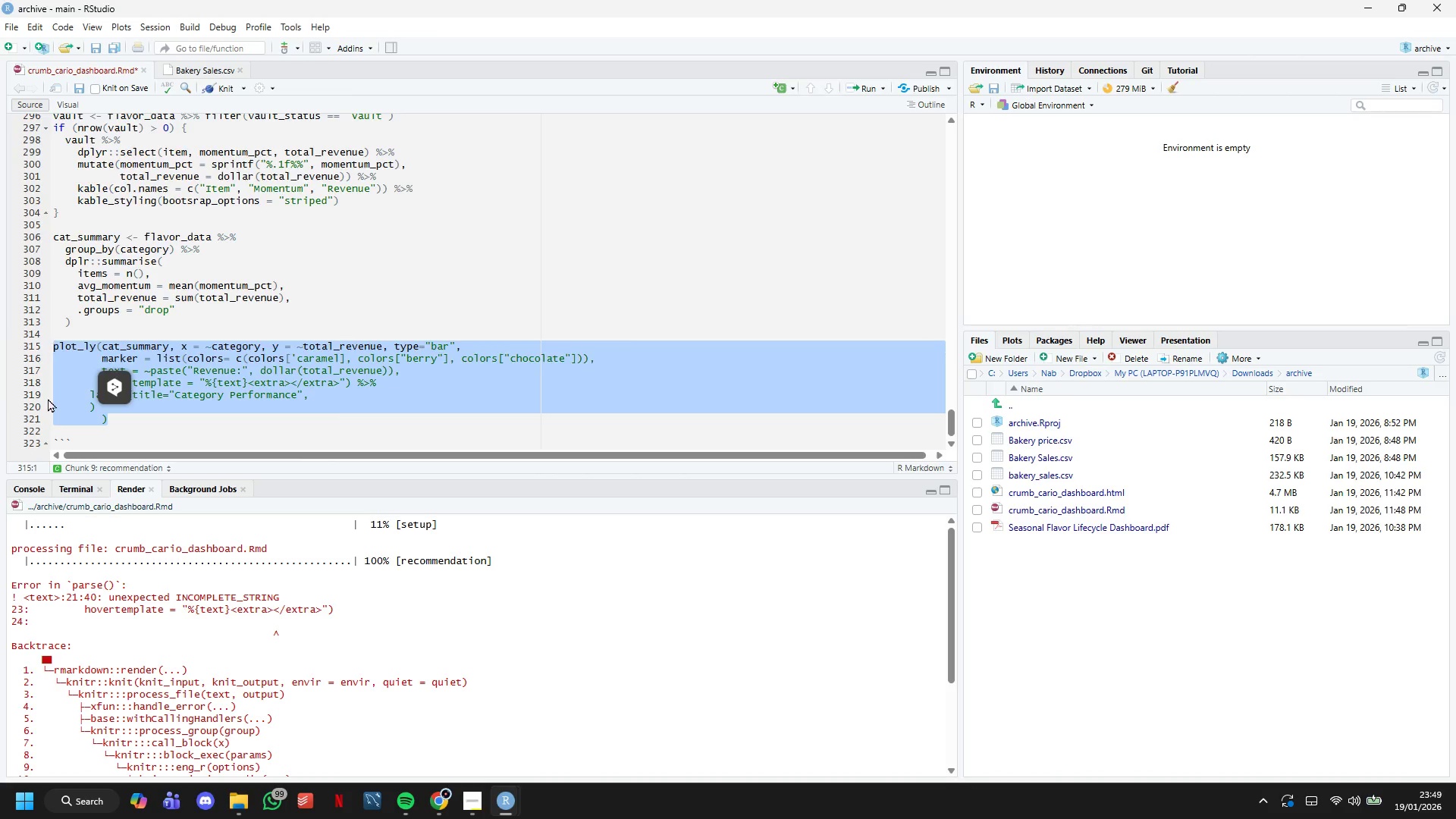 
key(Backspace)
 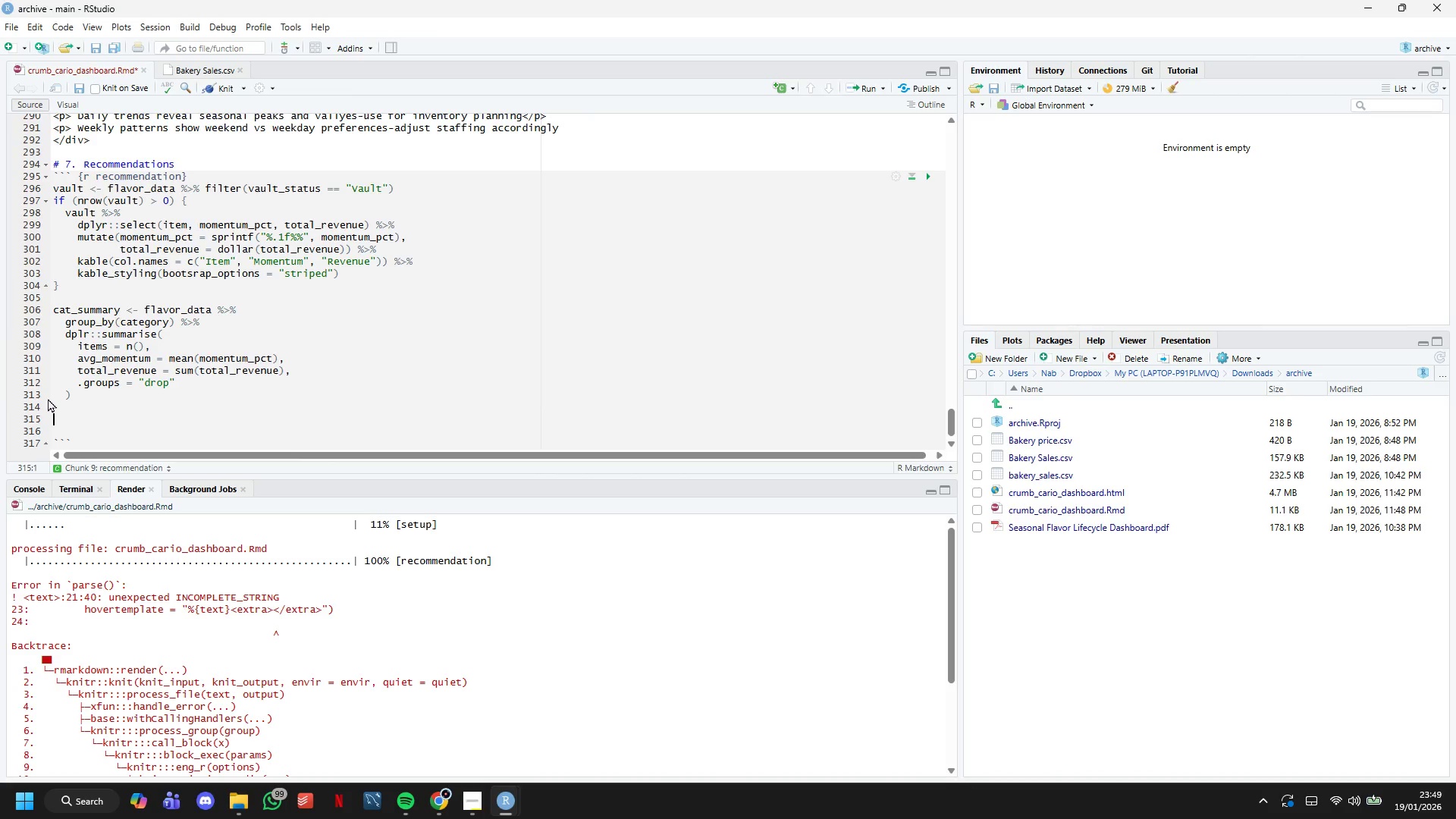 
key(Enter)
 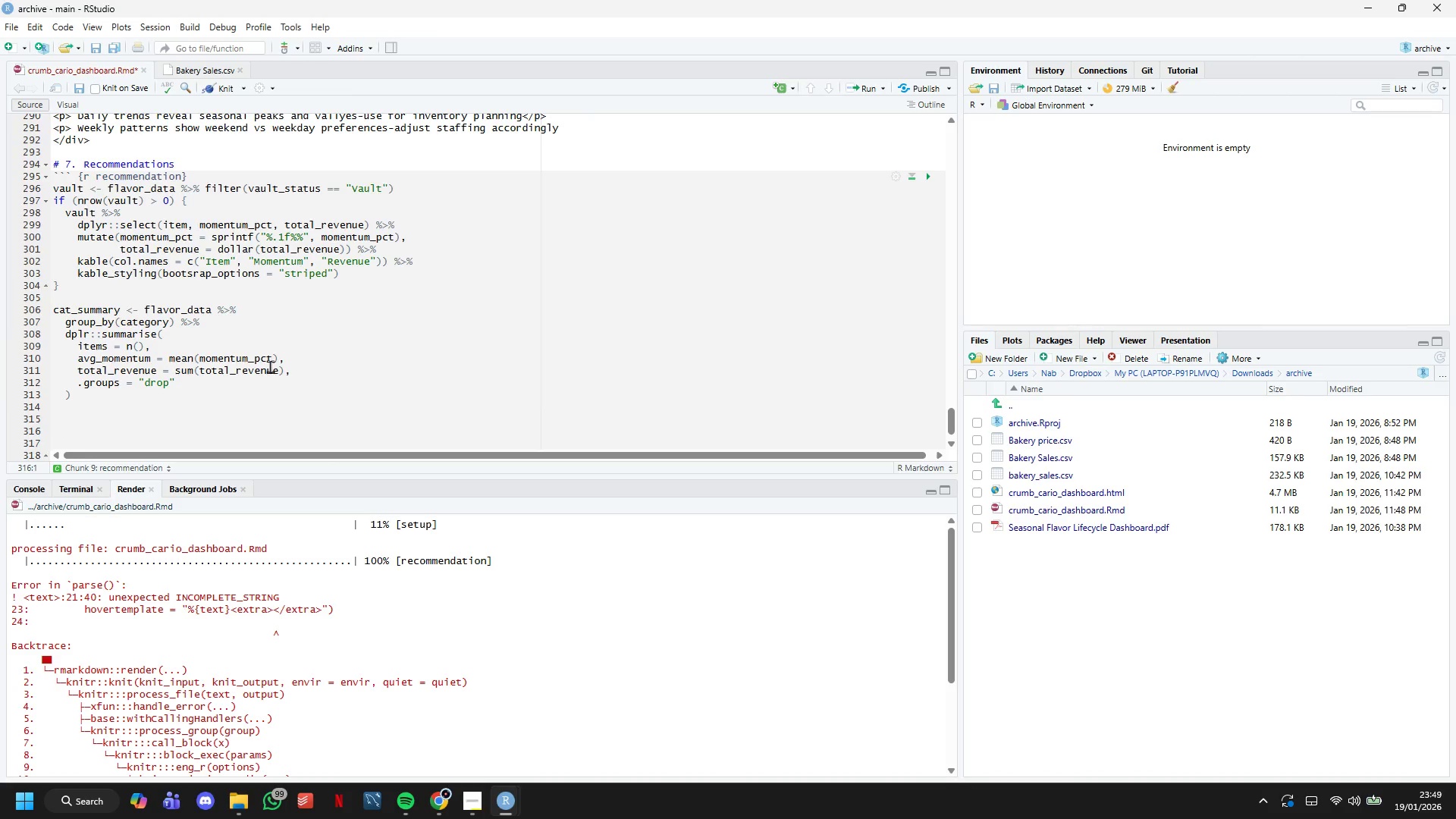 
scroll: coordinate [267, 352], scroll_direction: down, amount: 5.0
 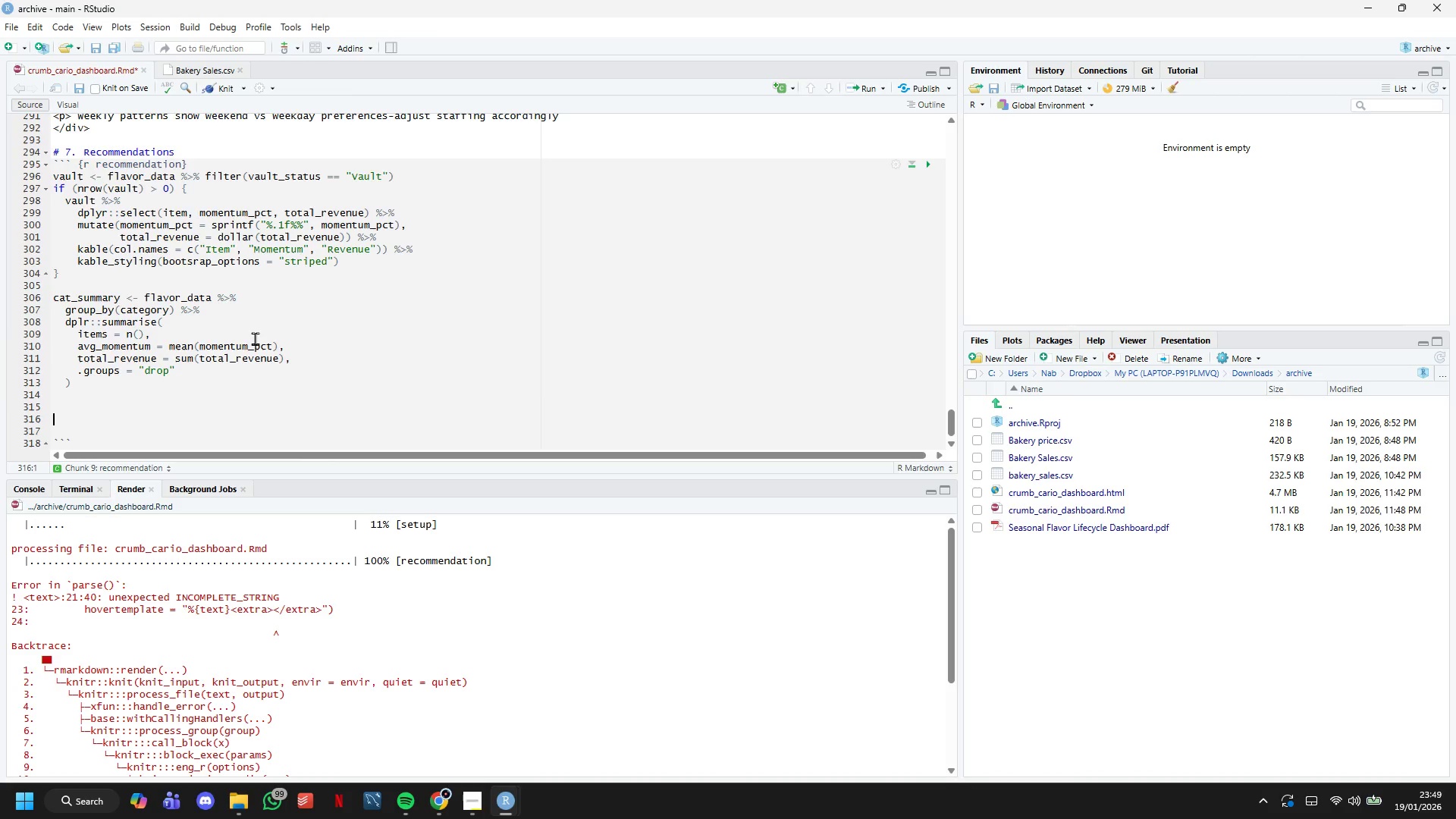 
key(Backspace)
type(plot_ly(cat_summary, x =)
key(Backspace)
type(= ~category, y = ~total_revenue, type = "bar)
 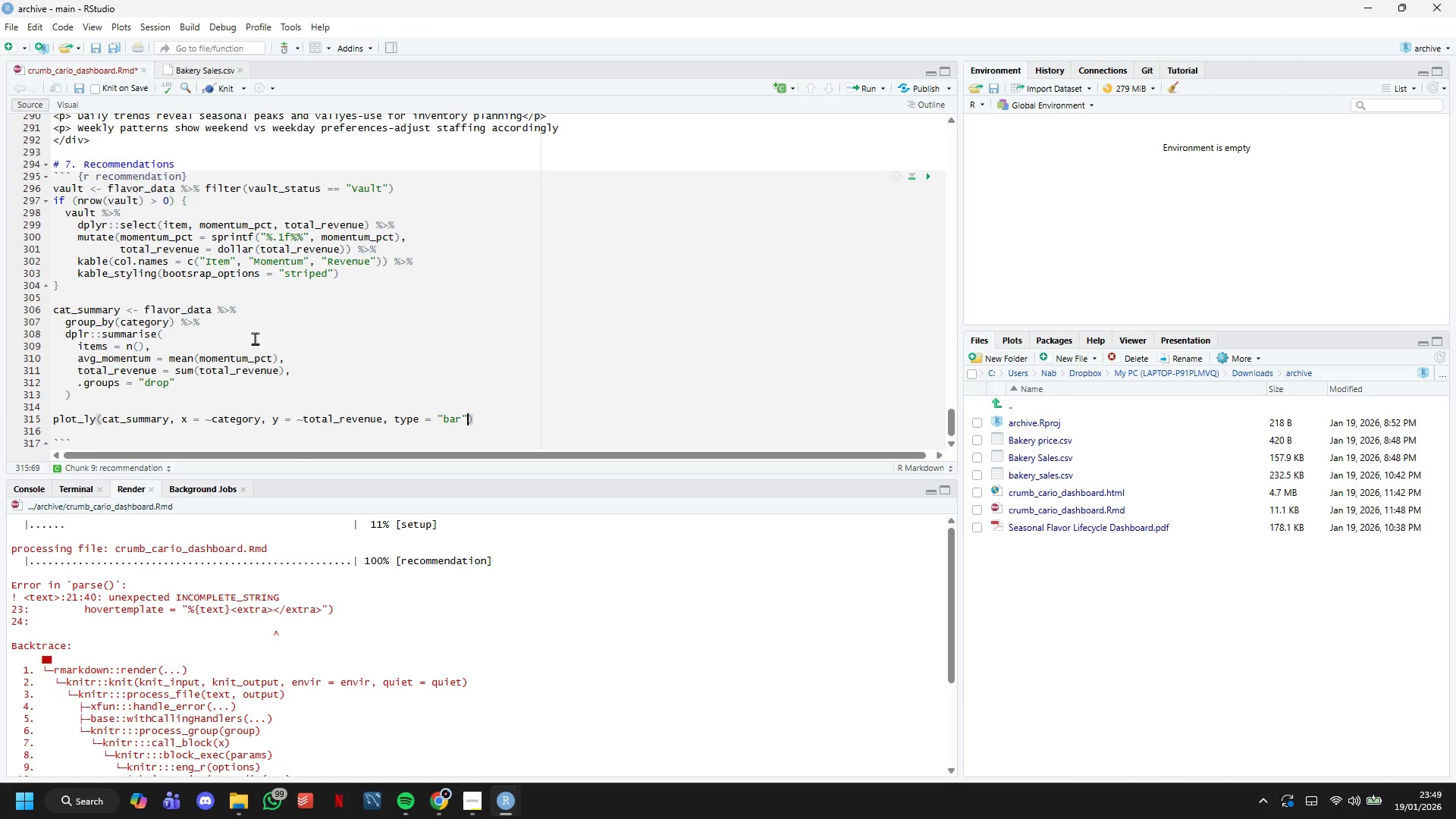 
 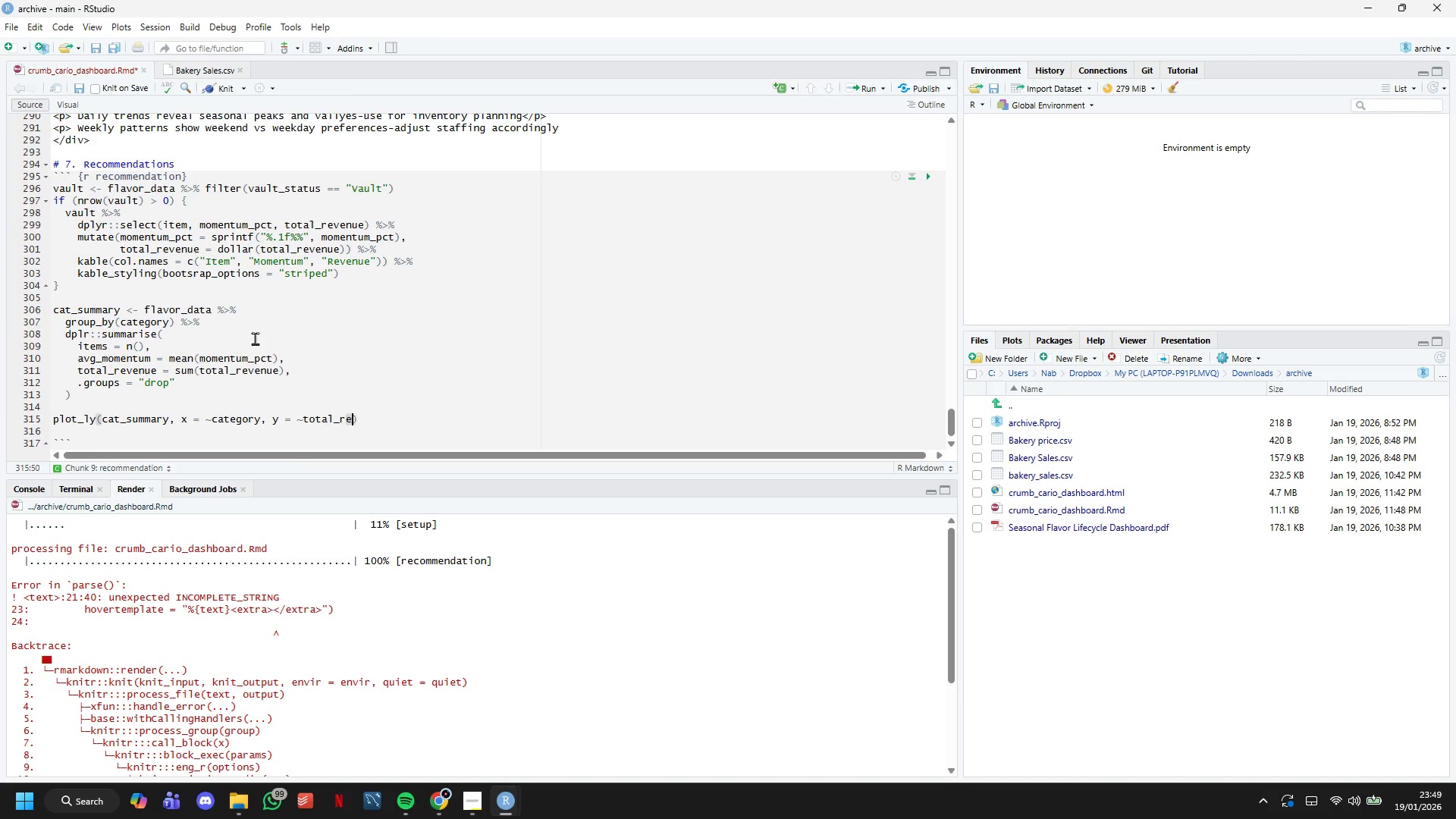 
key(ArrowRight)
 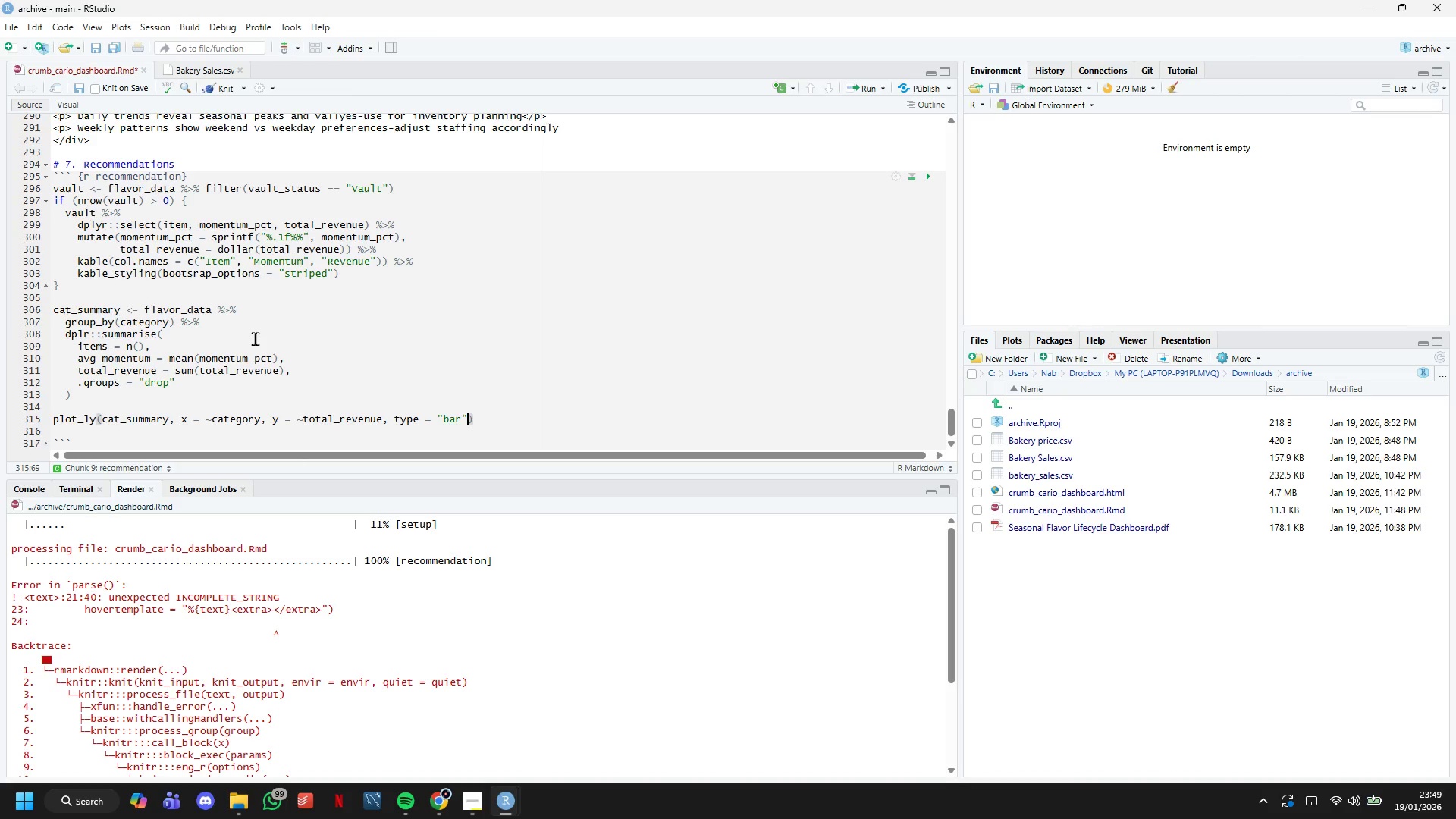 
key(M)
 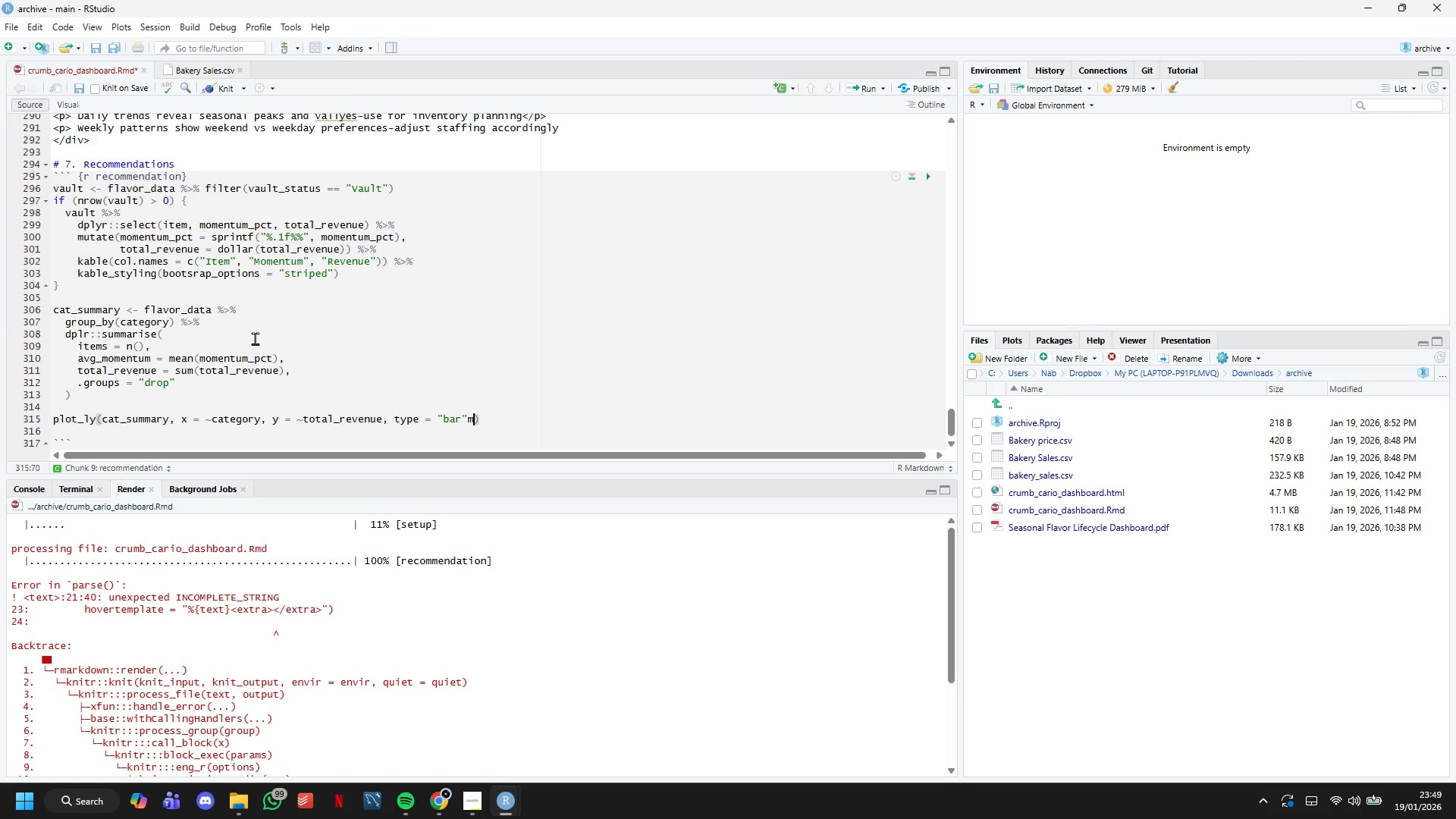 
key(Enter)
 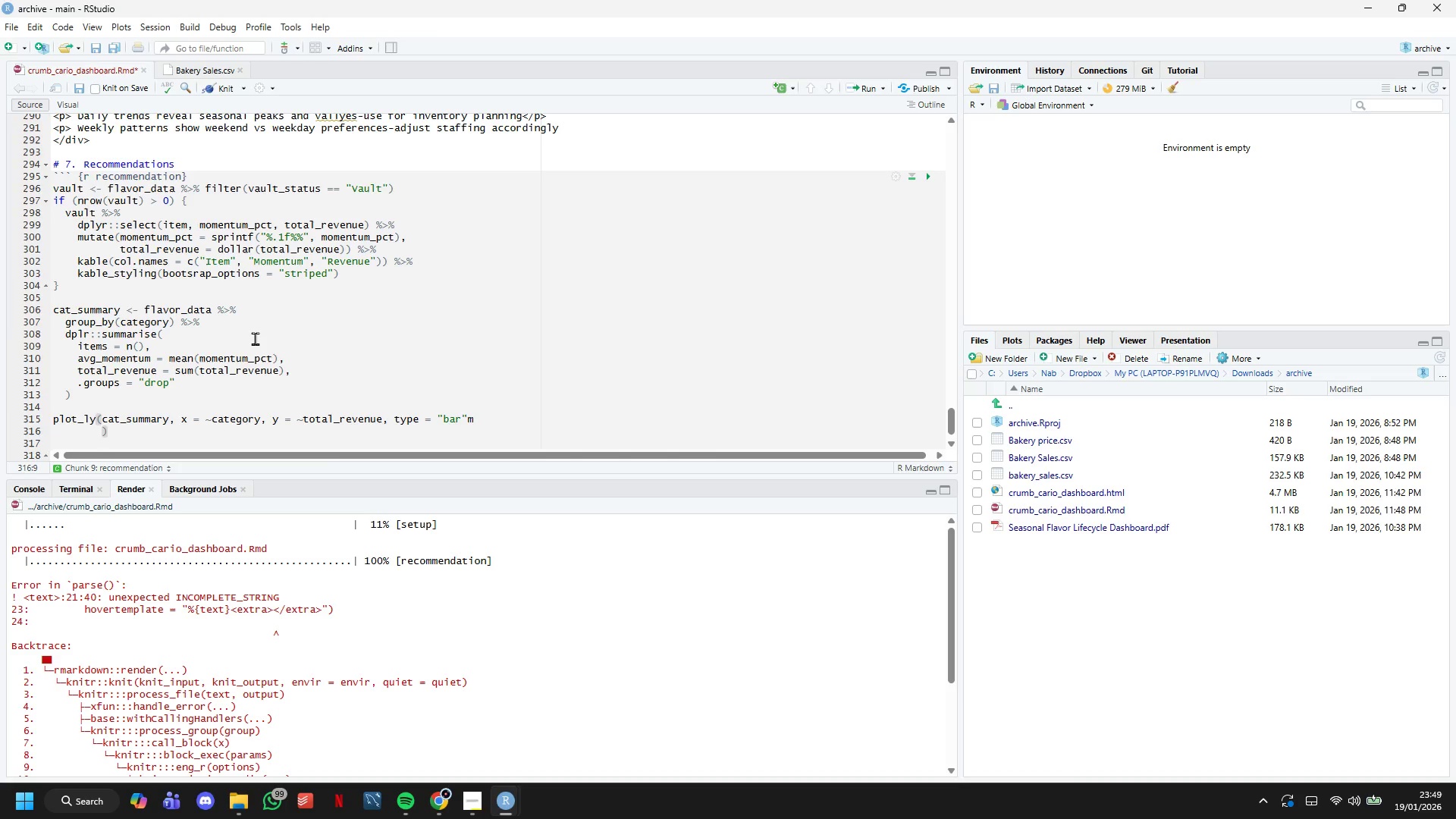 
key(Backspace)
 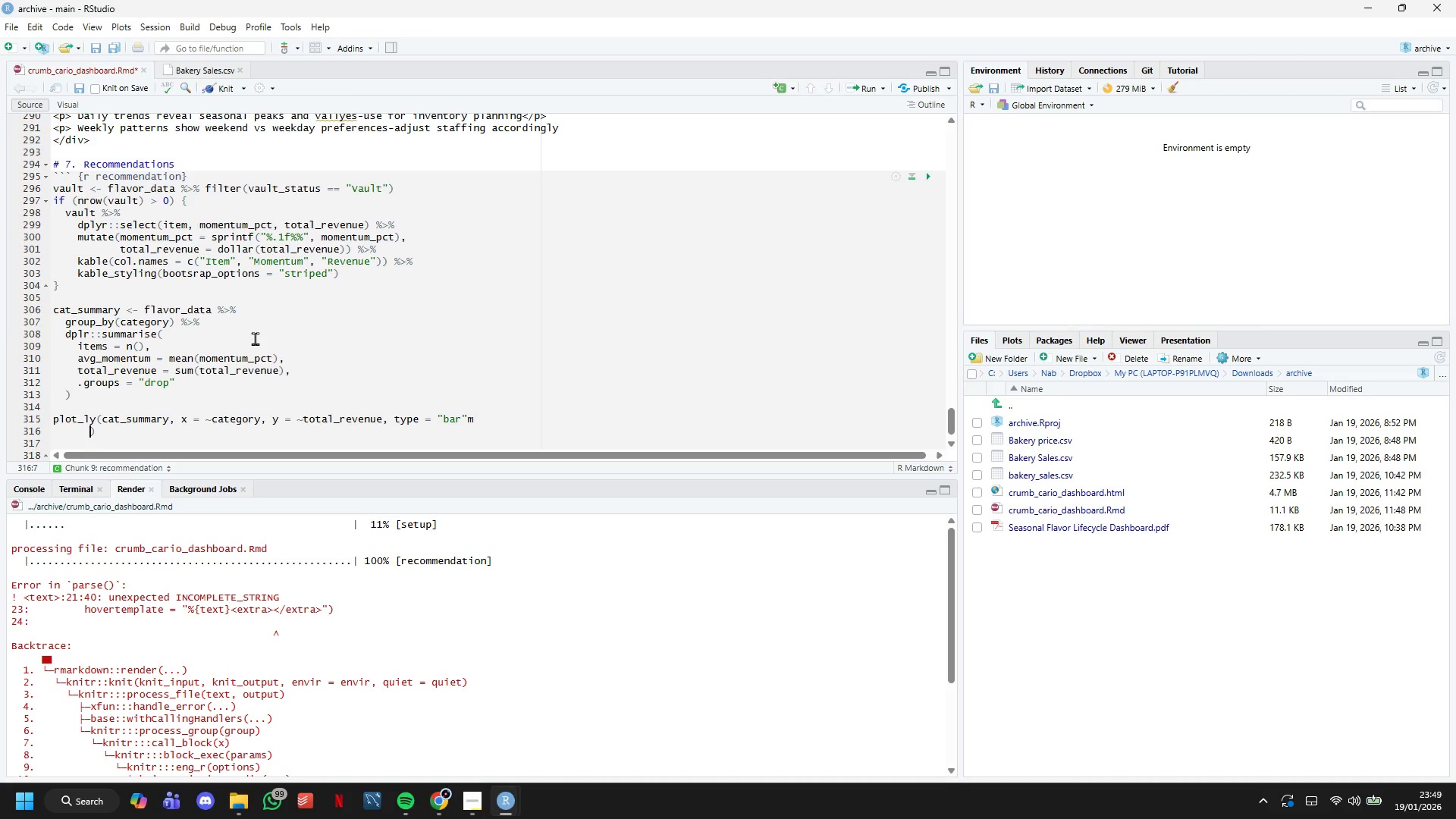 
key(Backspace)
 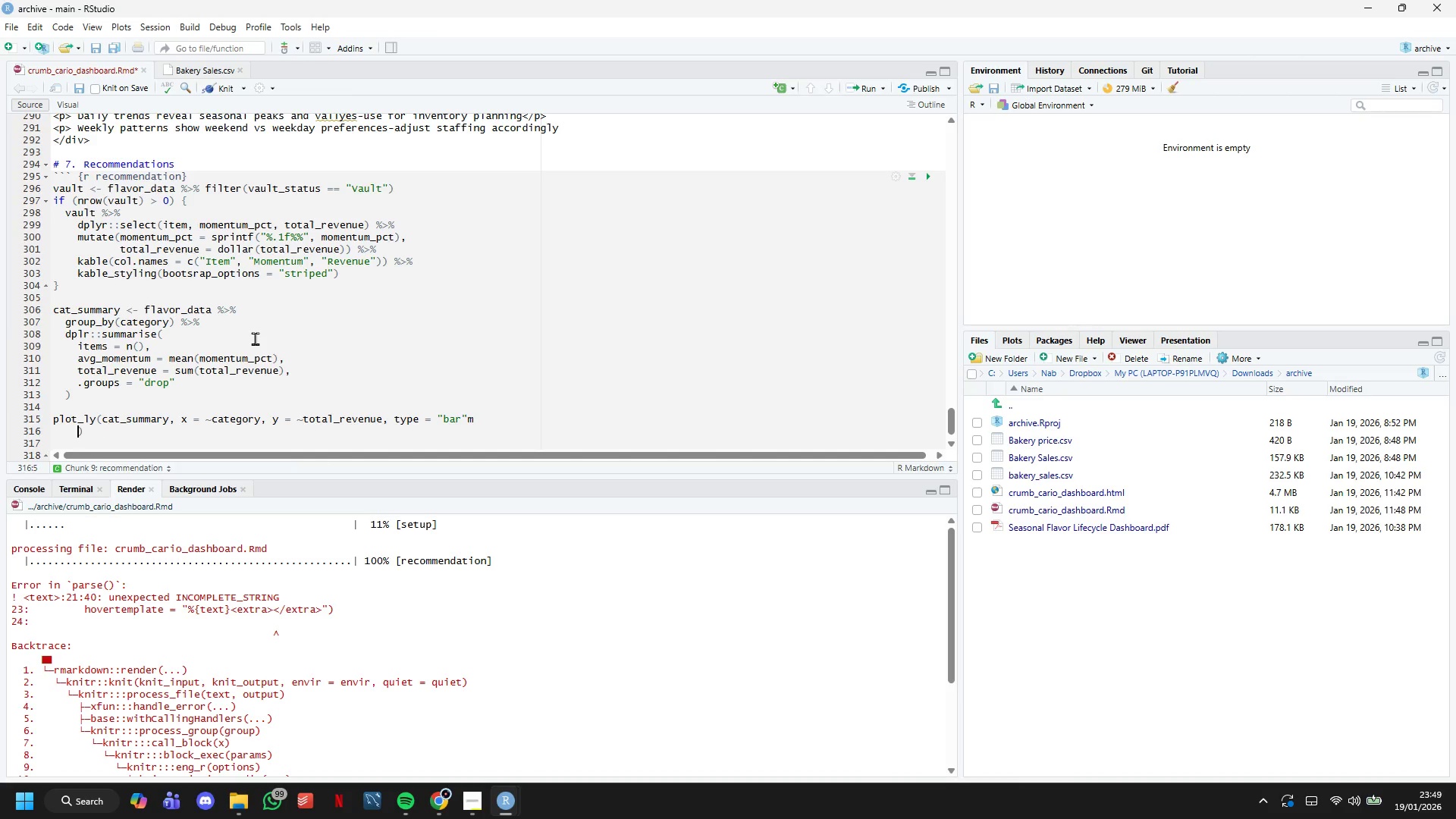 
key(Backspace)
 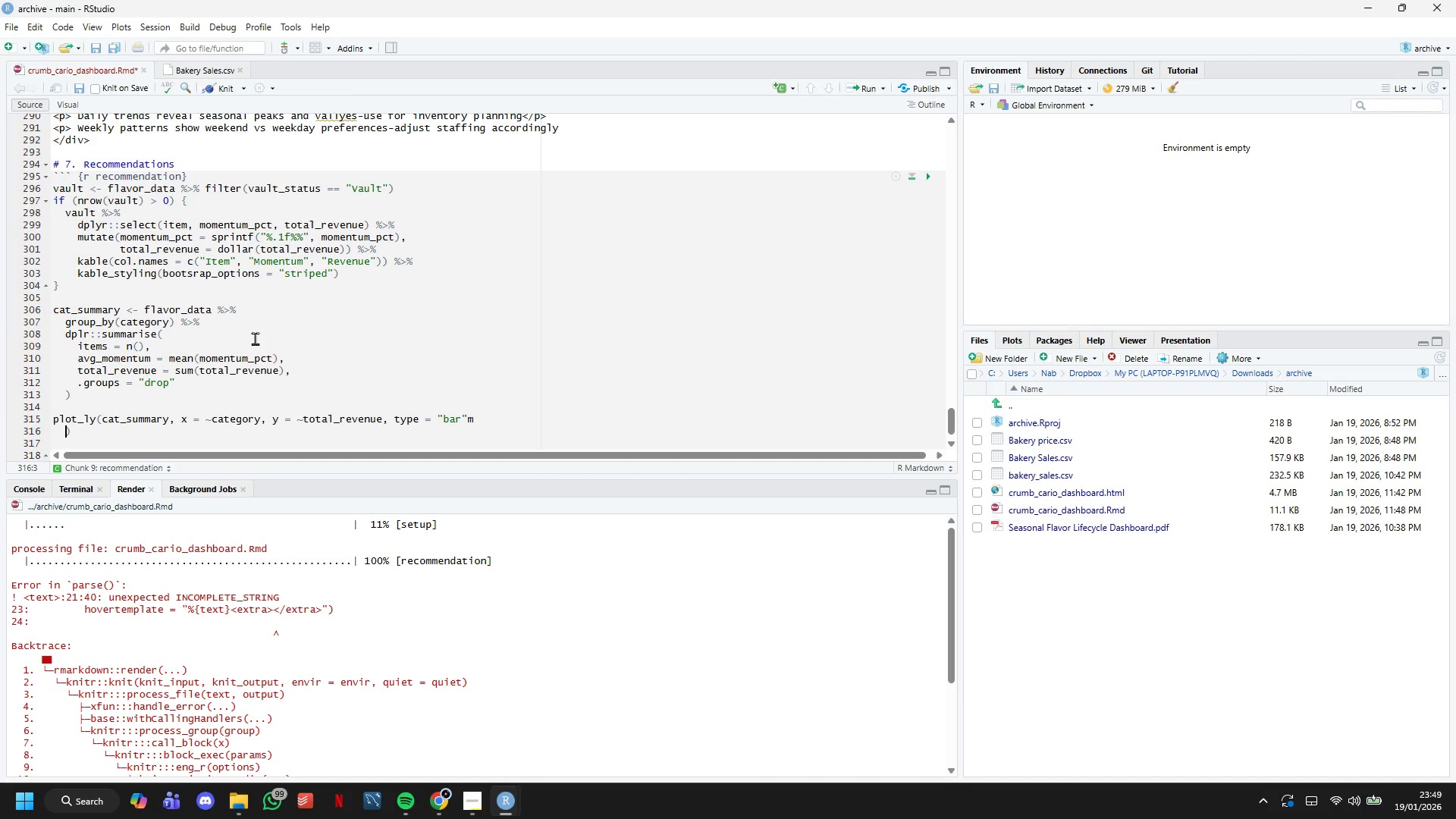 
key(Backspace)
 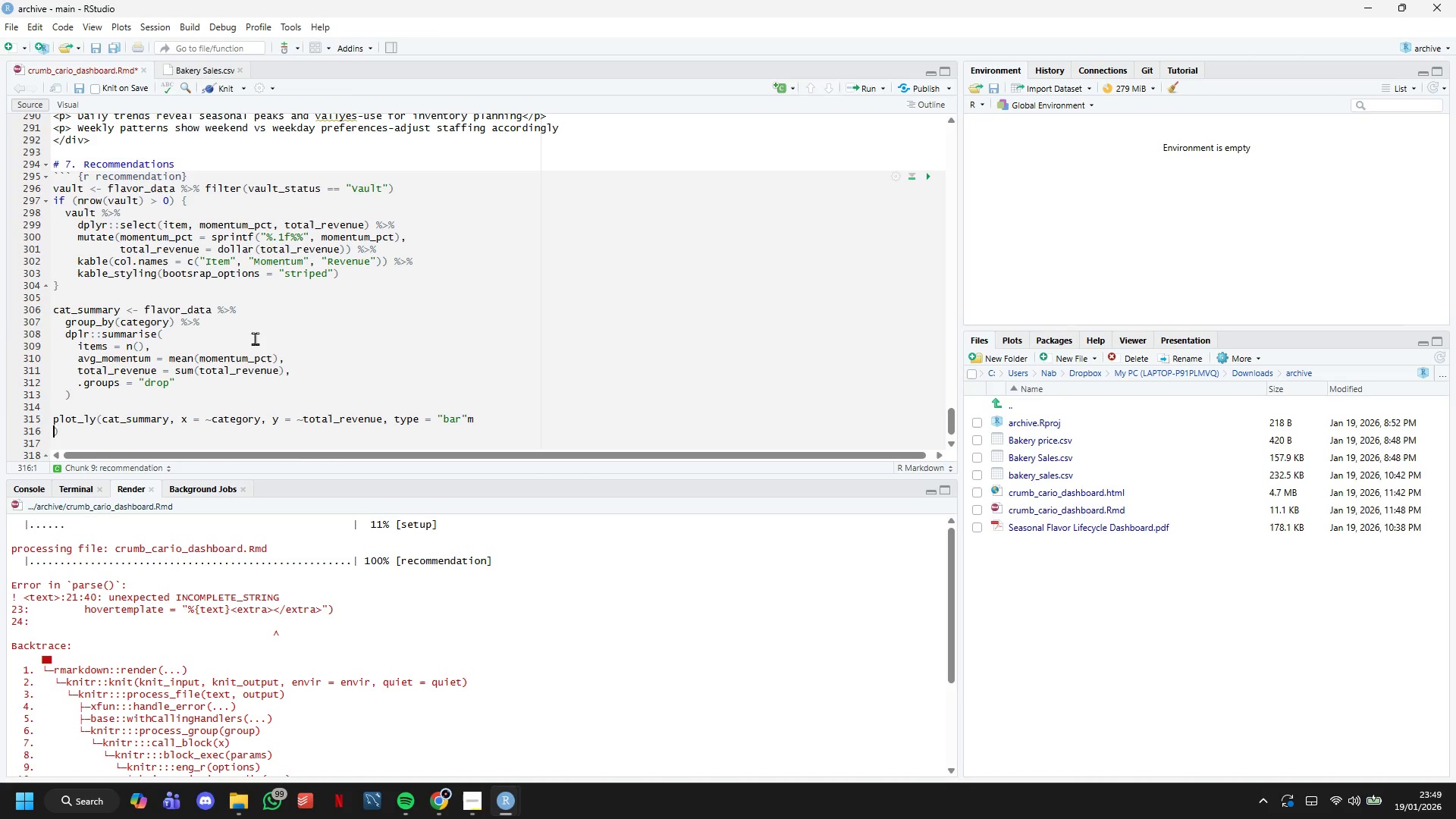 
key(Backspace)
 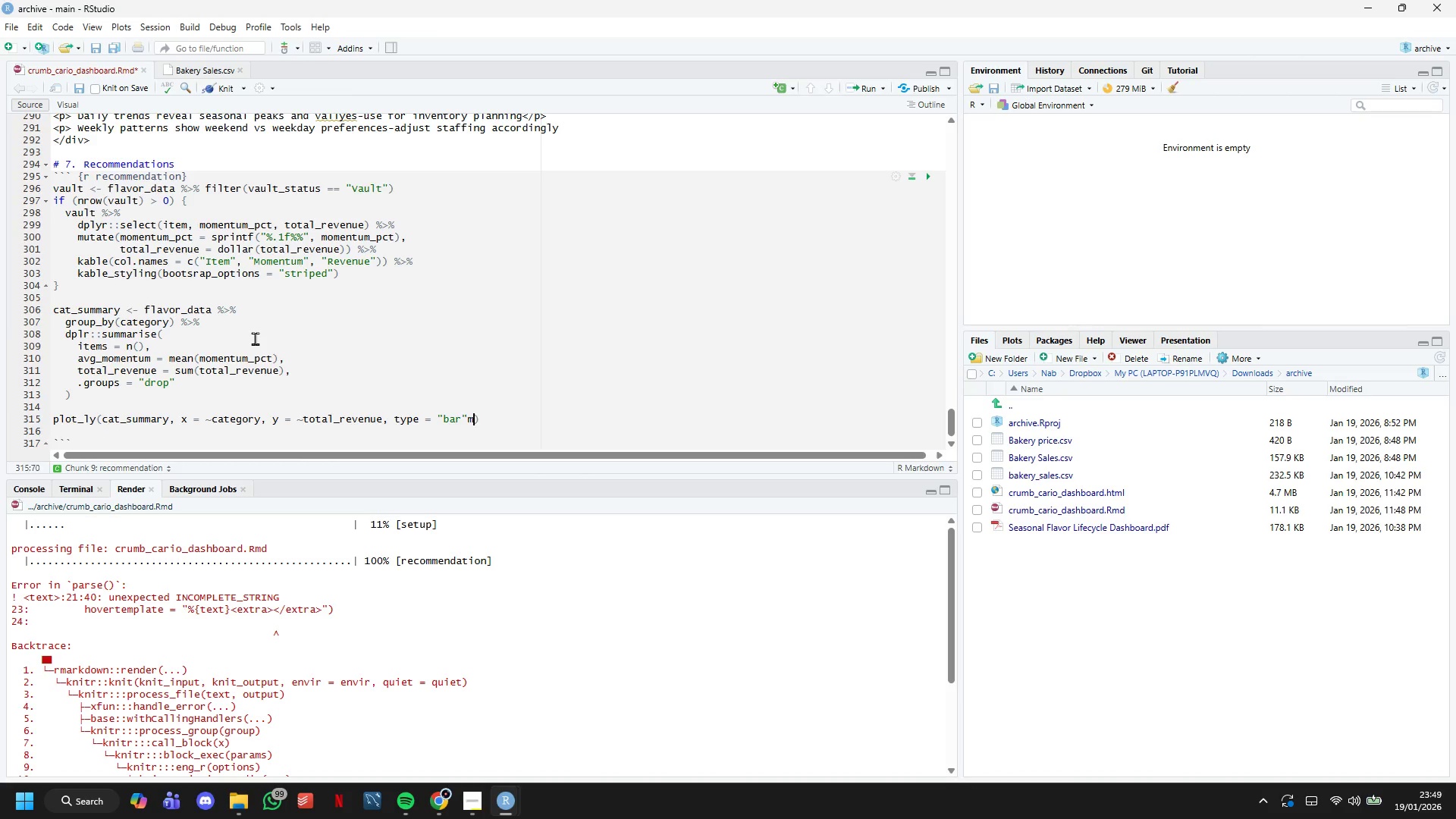 
key(Backspace)
 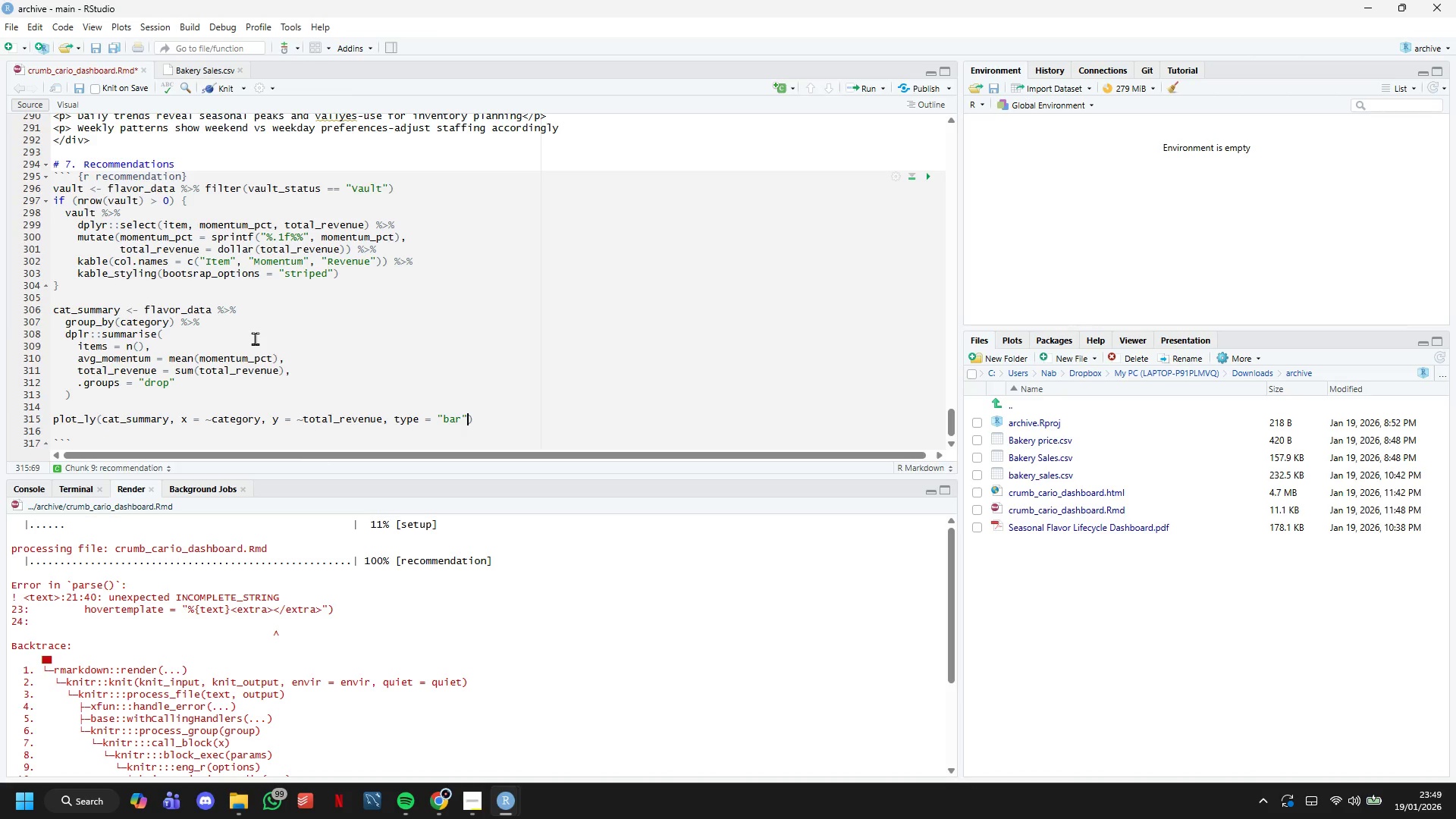 
key(Comma)
 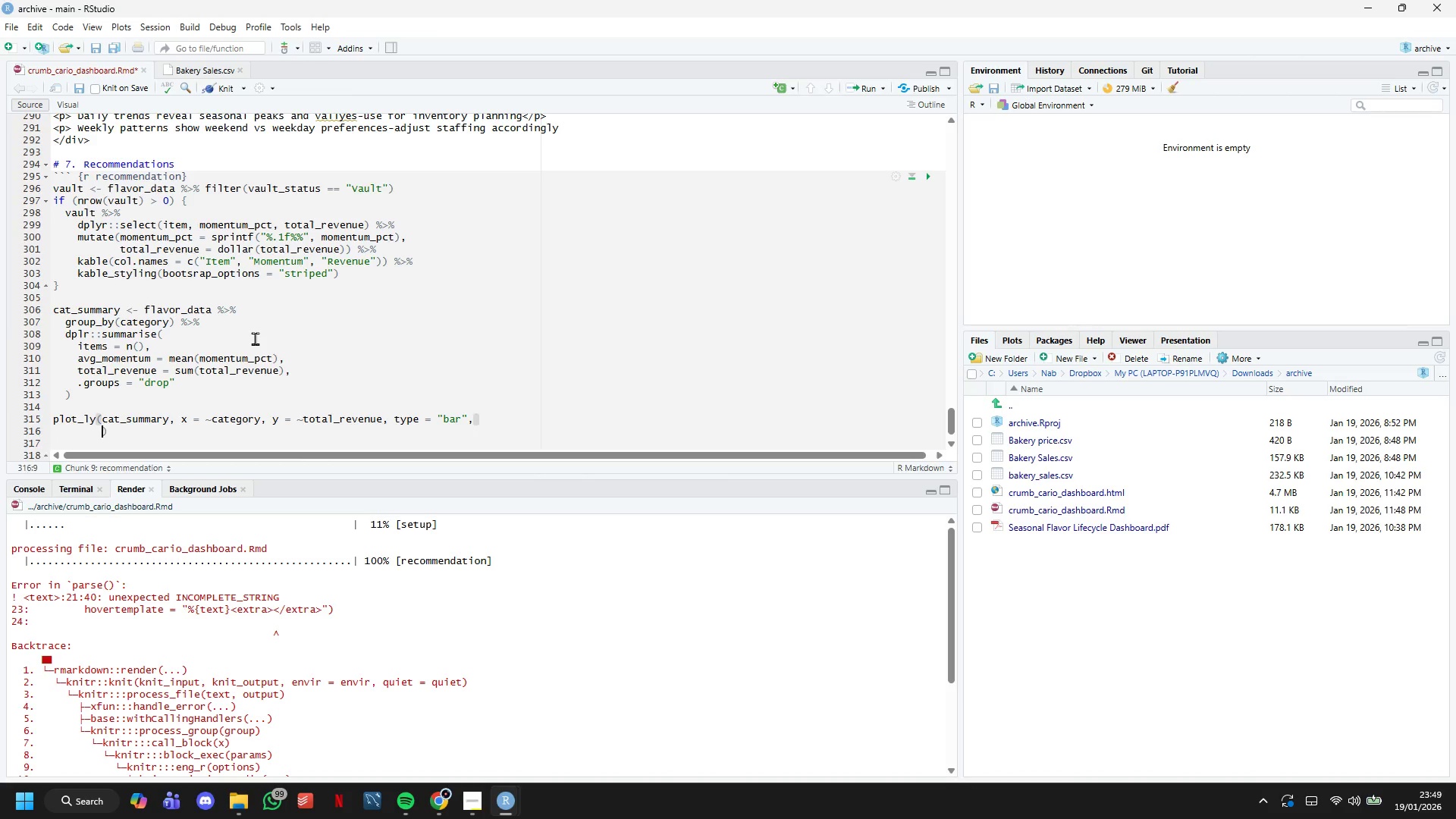 
key(Enter)
 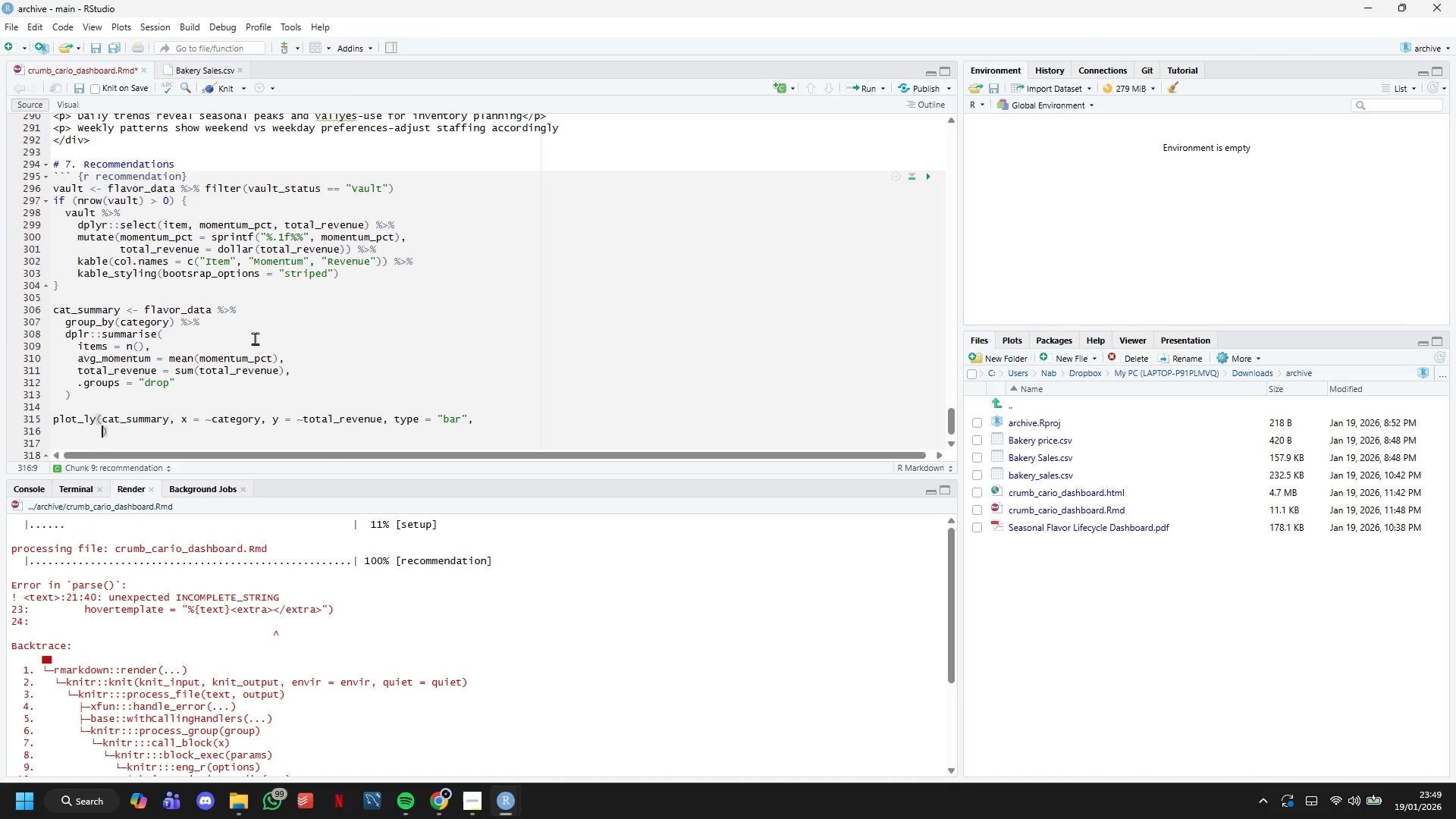 
type(marker = ;)
key(Backspace)
type(list(color = c(colors["caramel)
 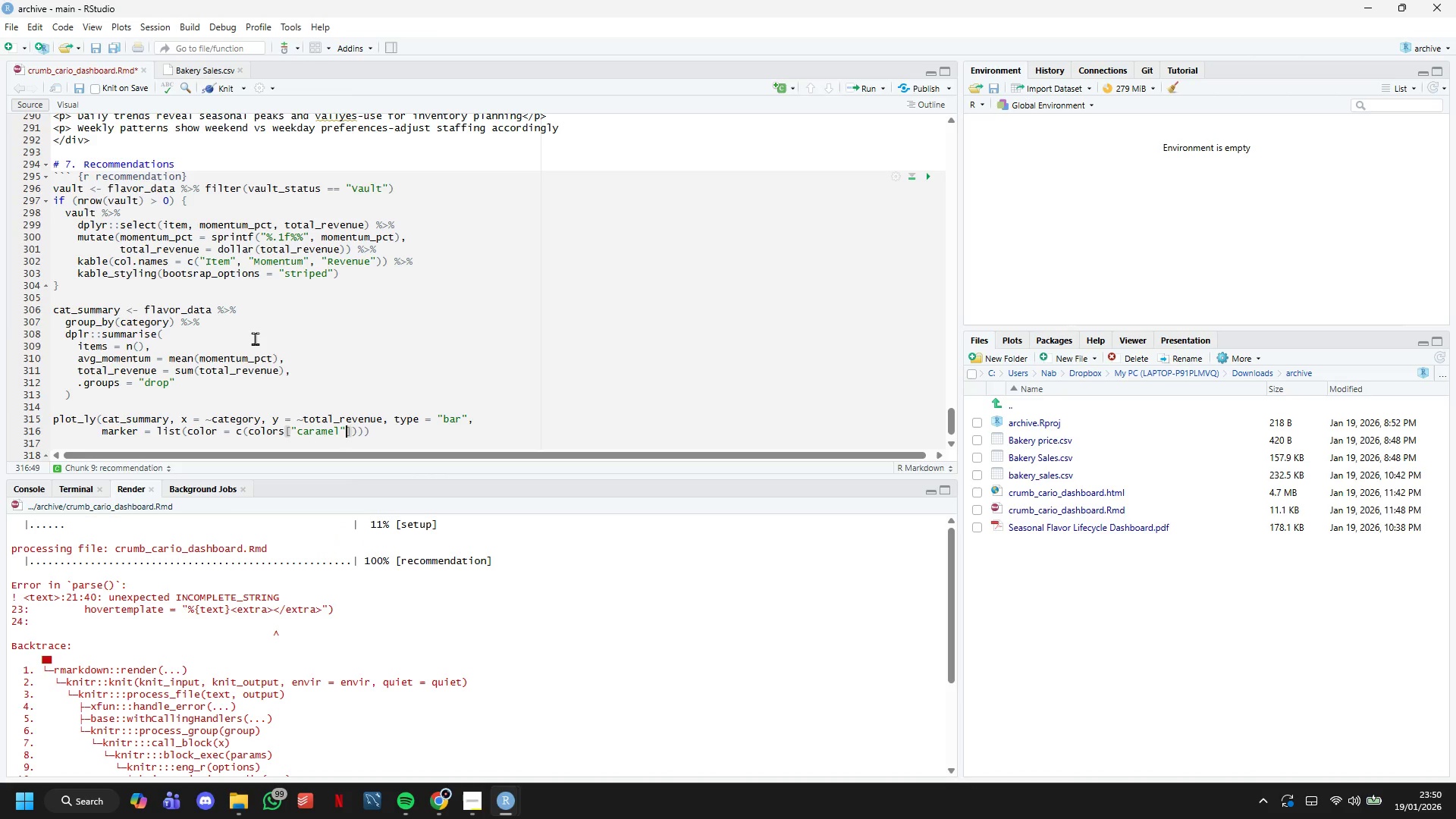 
 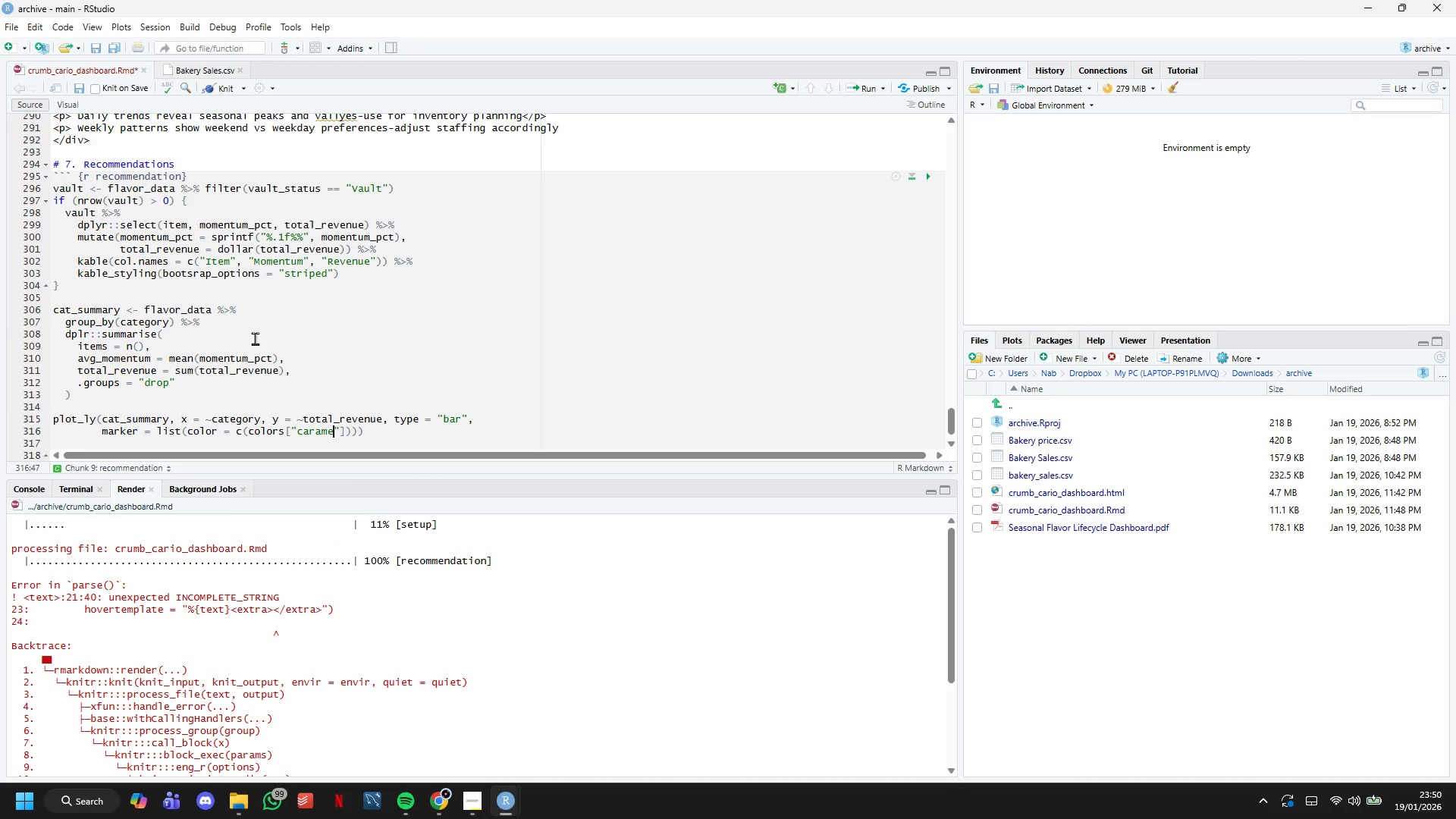 
key(ArrowRight)
 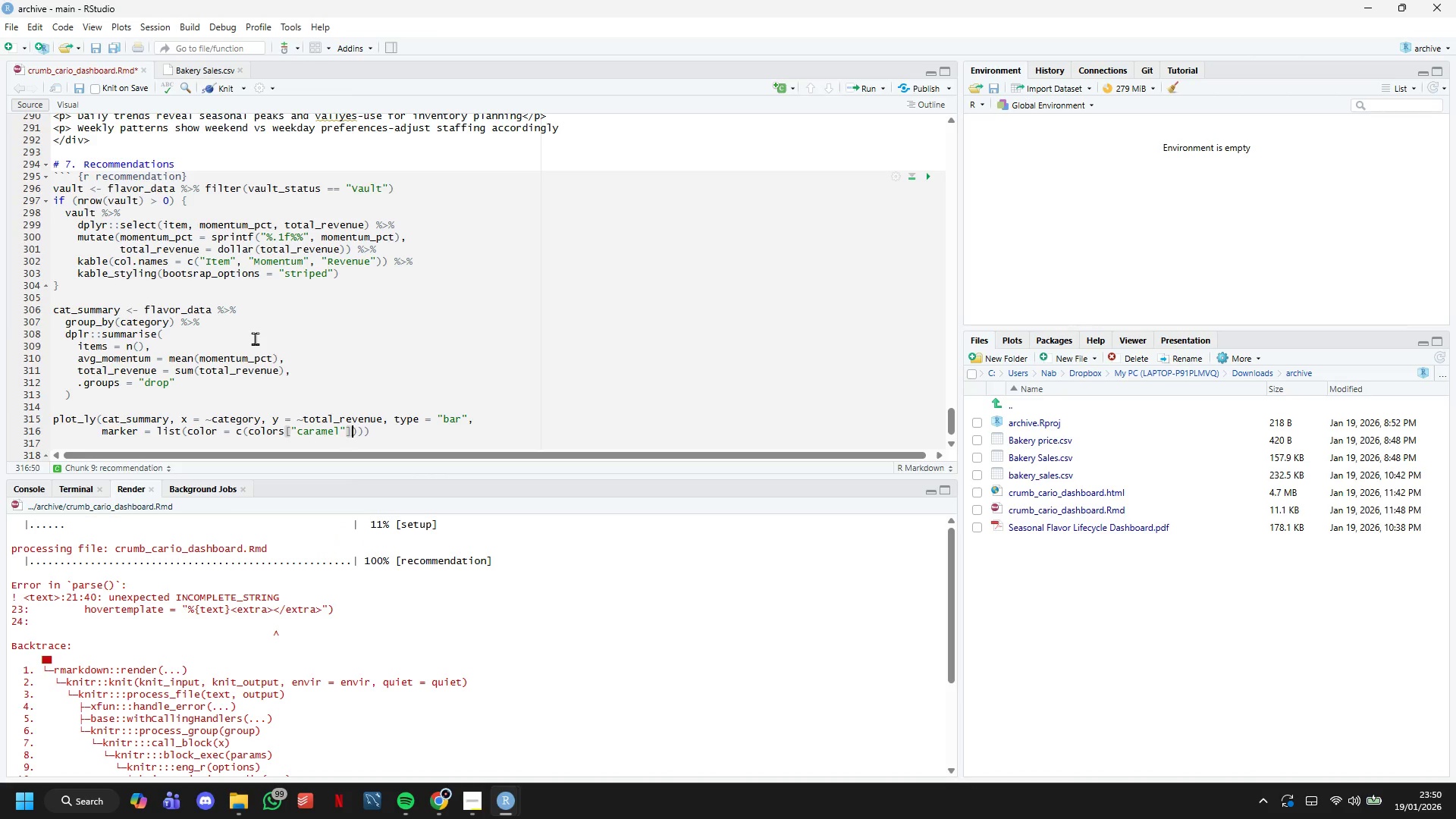 
key(ArrowRight)
 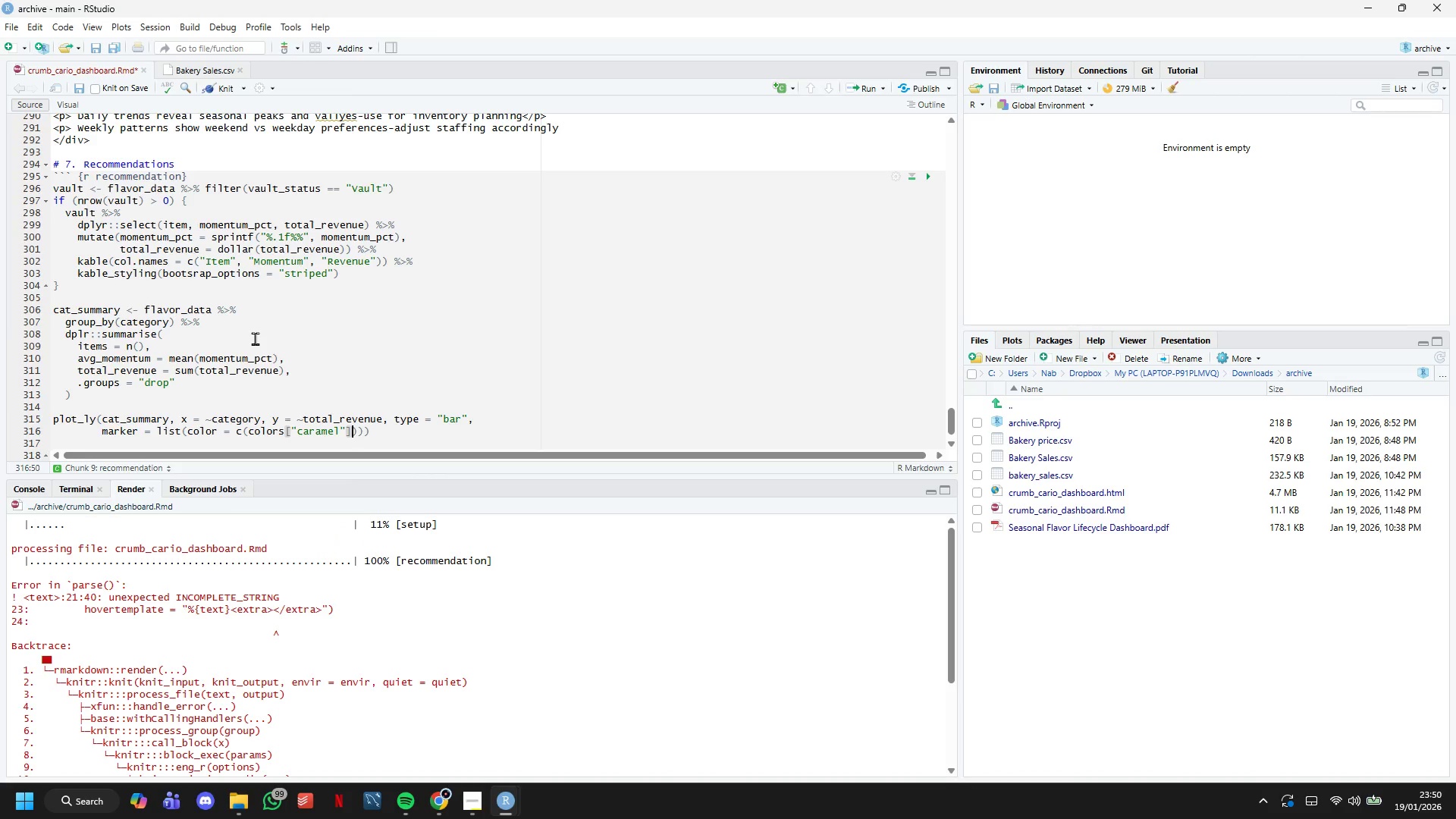 
type(, colors)
 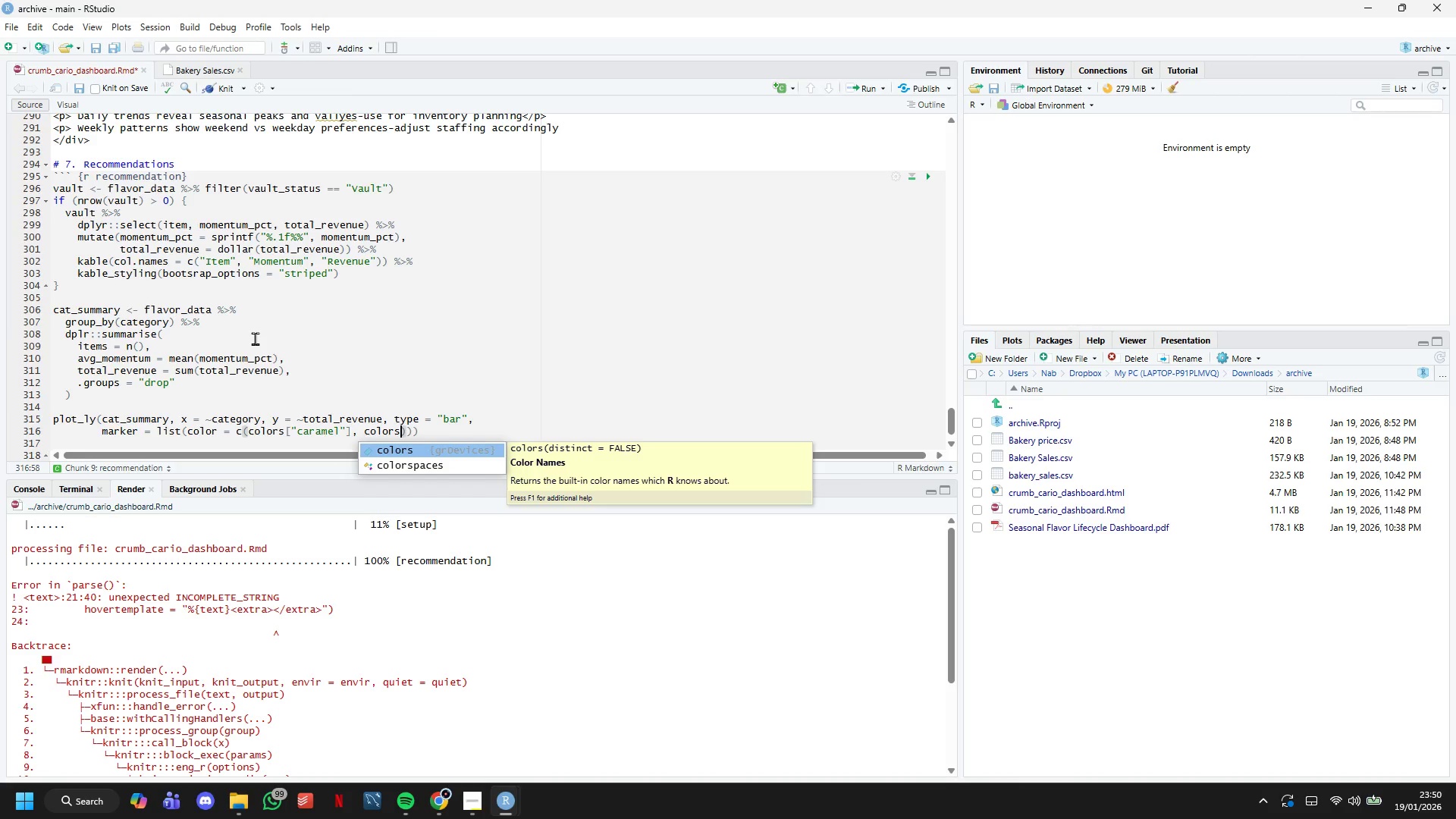 
type(["e)
key(Backspace)
type(berrt)
key(Backspace)
type(y)
 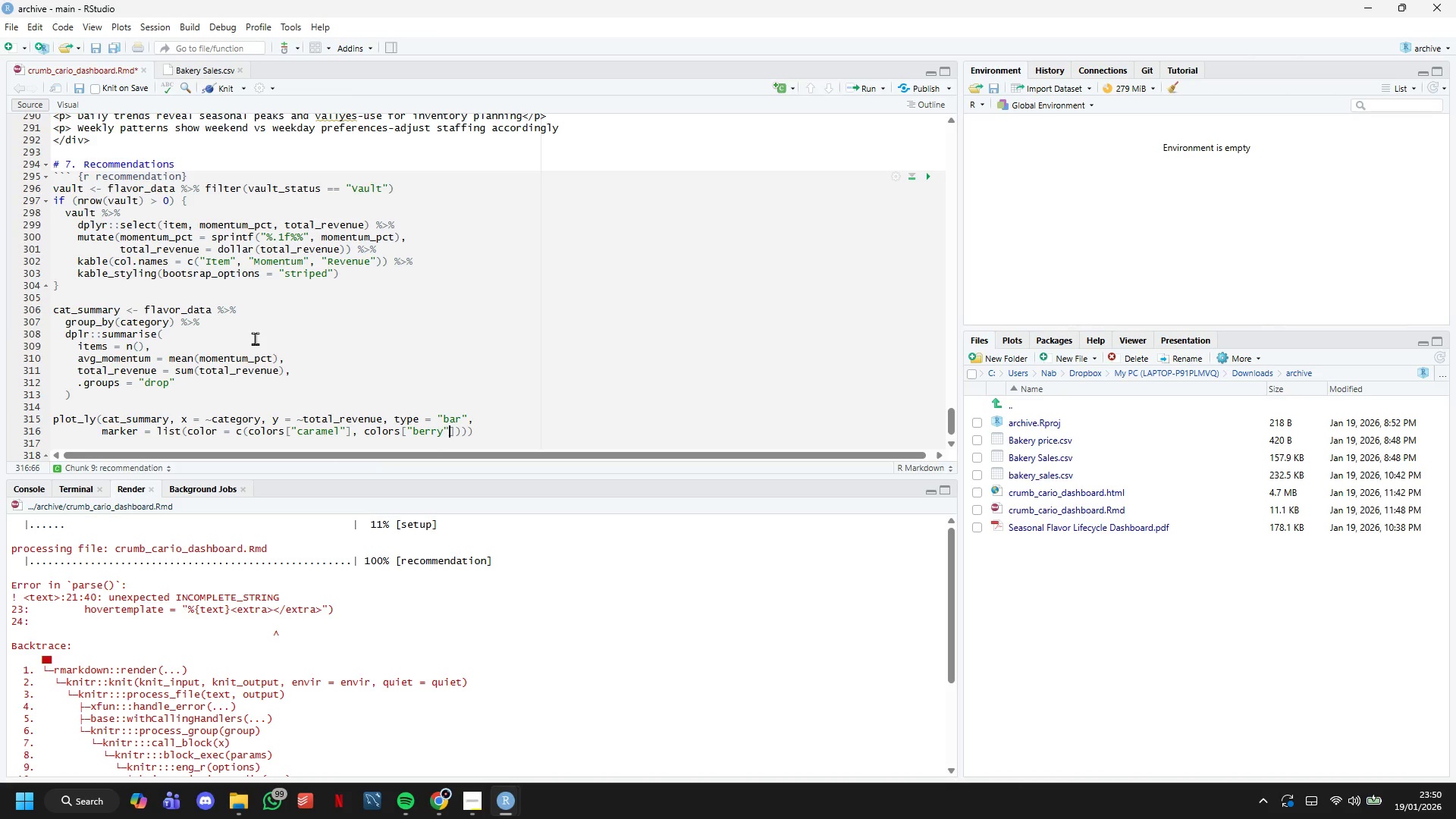 
key(ArrowRight)
 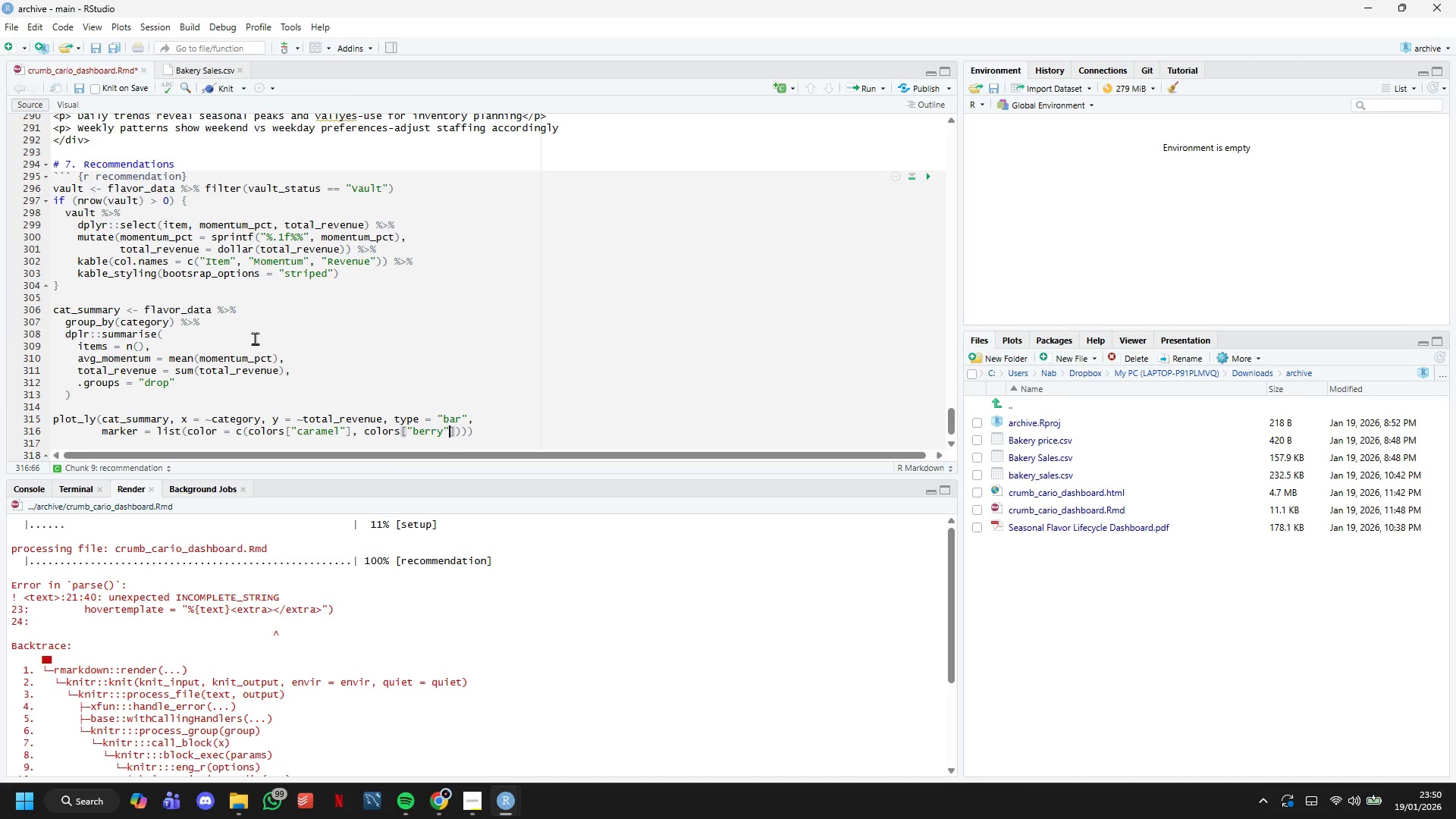 
key(ArrowRight)
 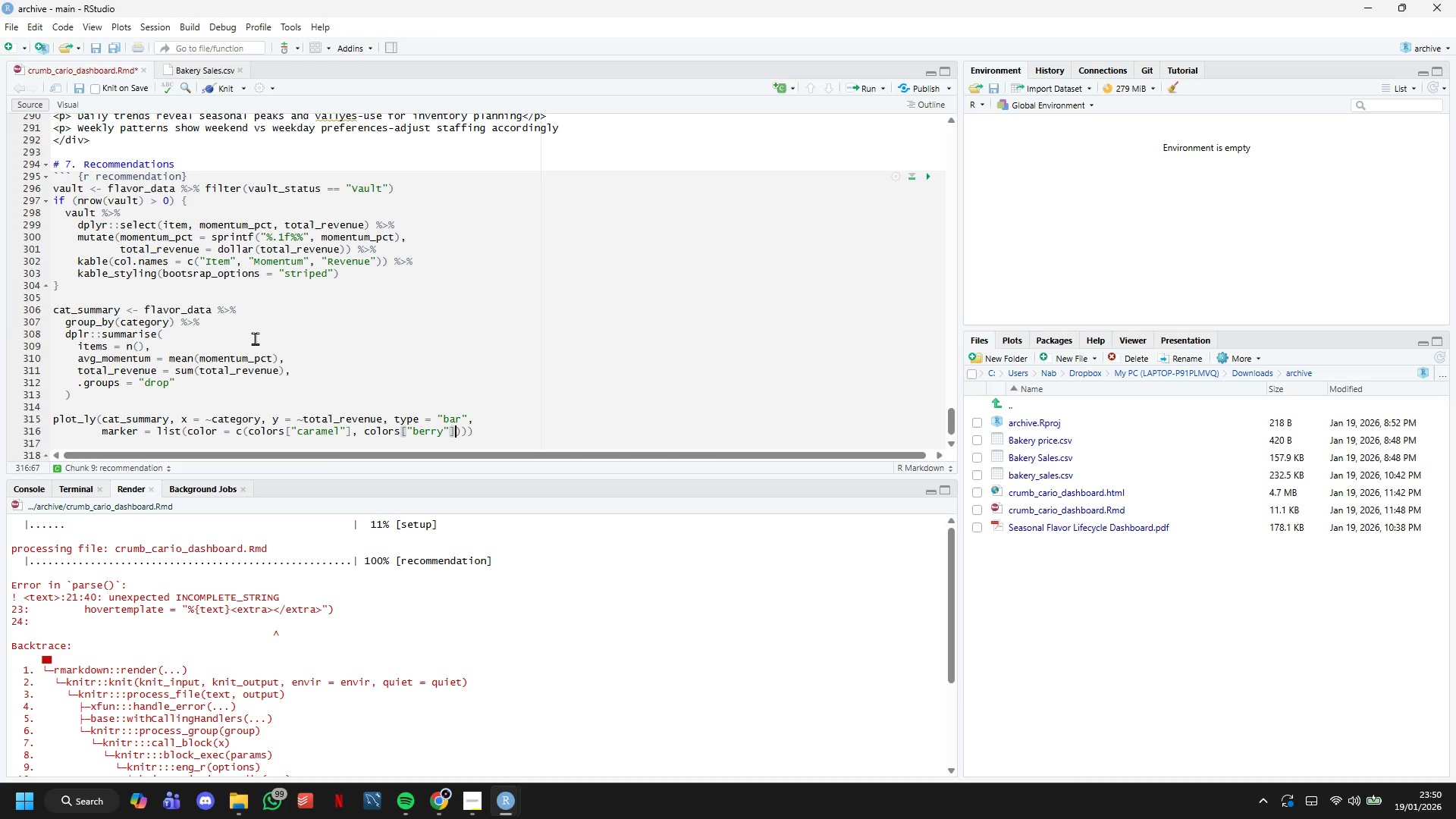 
type(, colors["chocolate)
 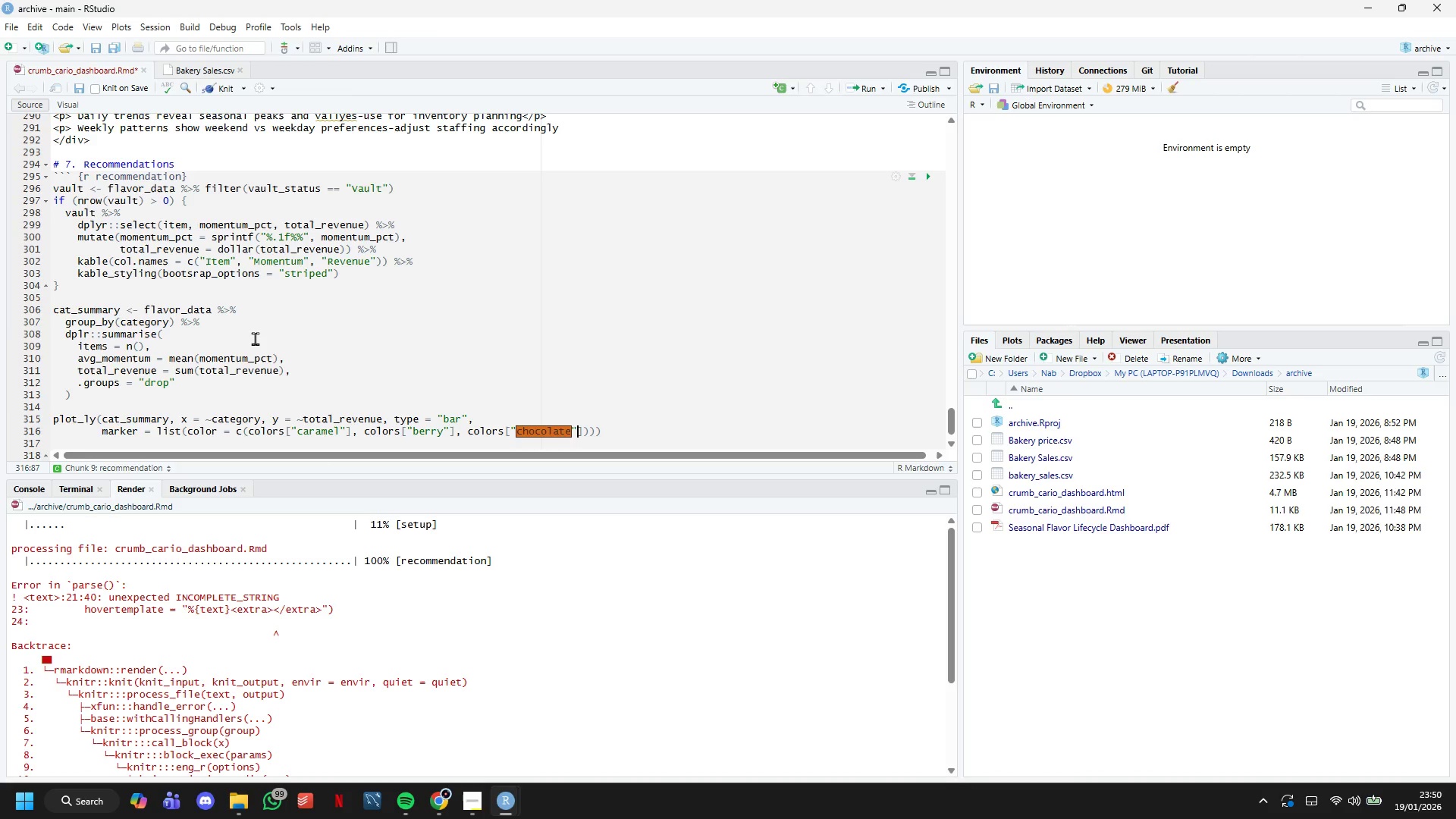 
key(ArrowRight)
 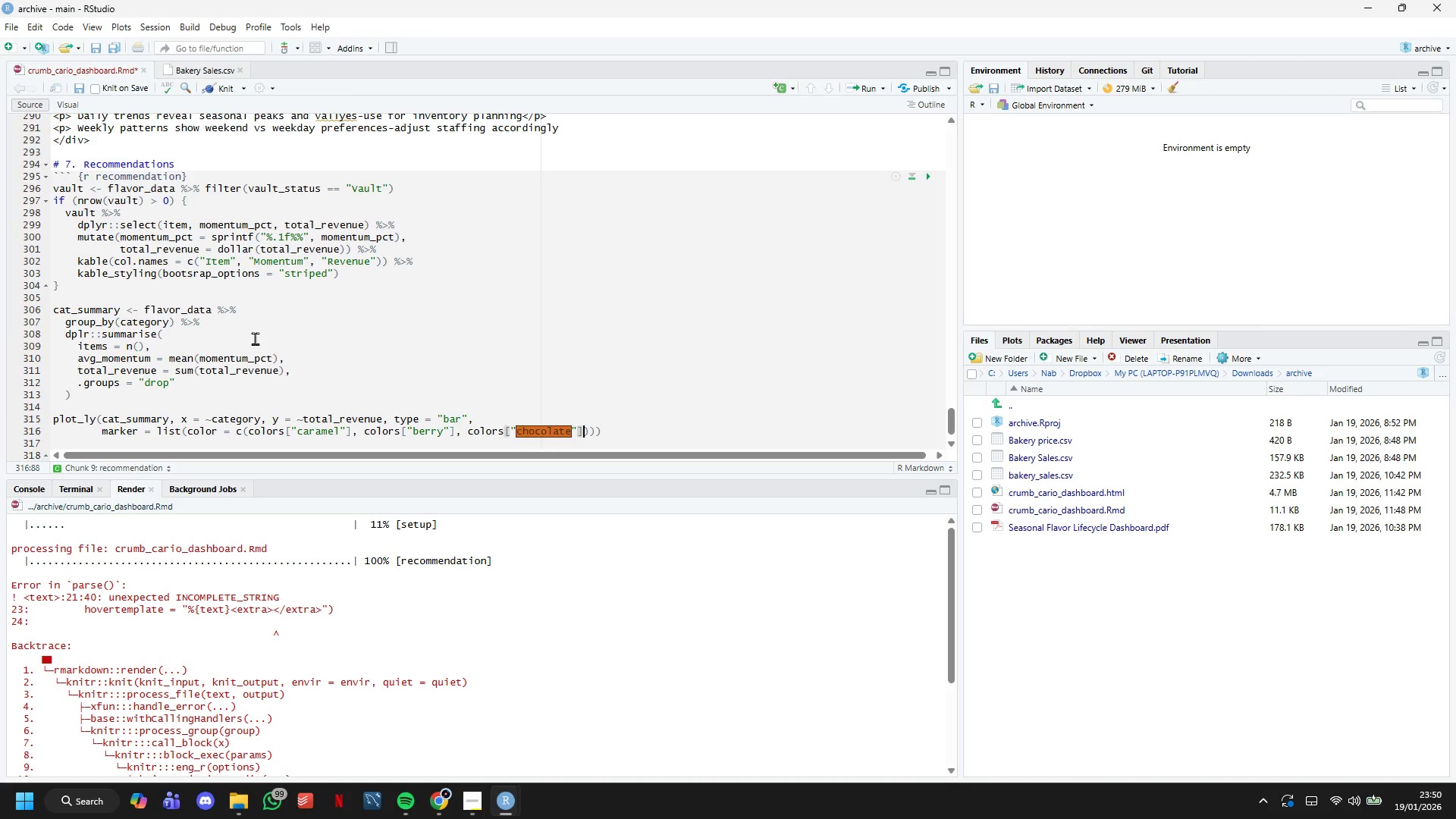 
key(ArrowRight)
 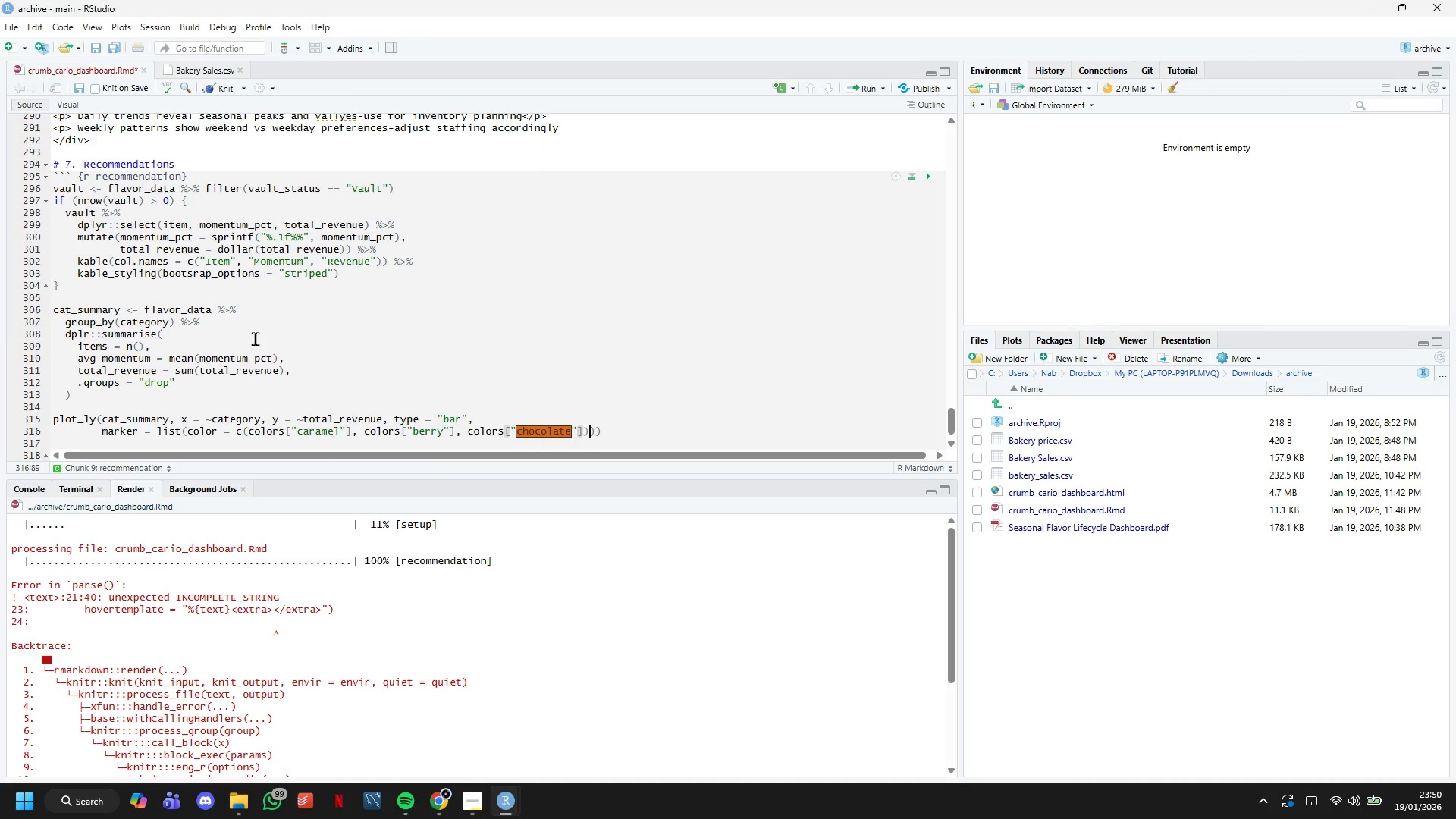 
key(ArrowRight)
 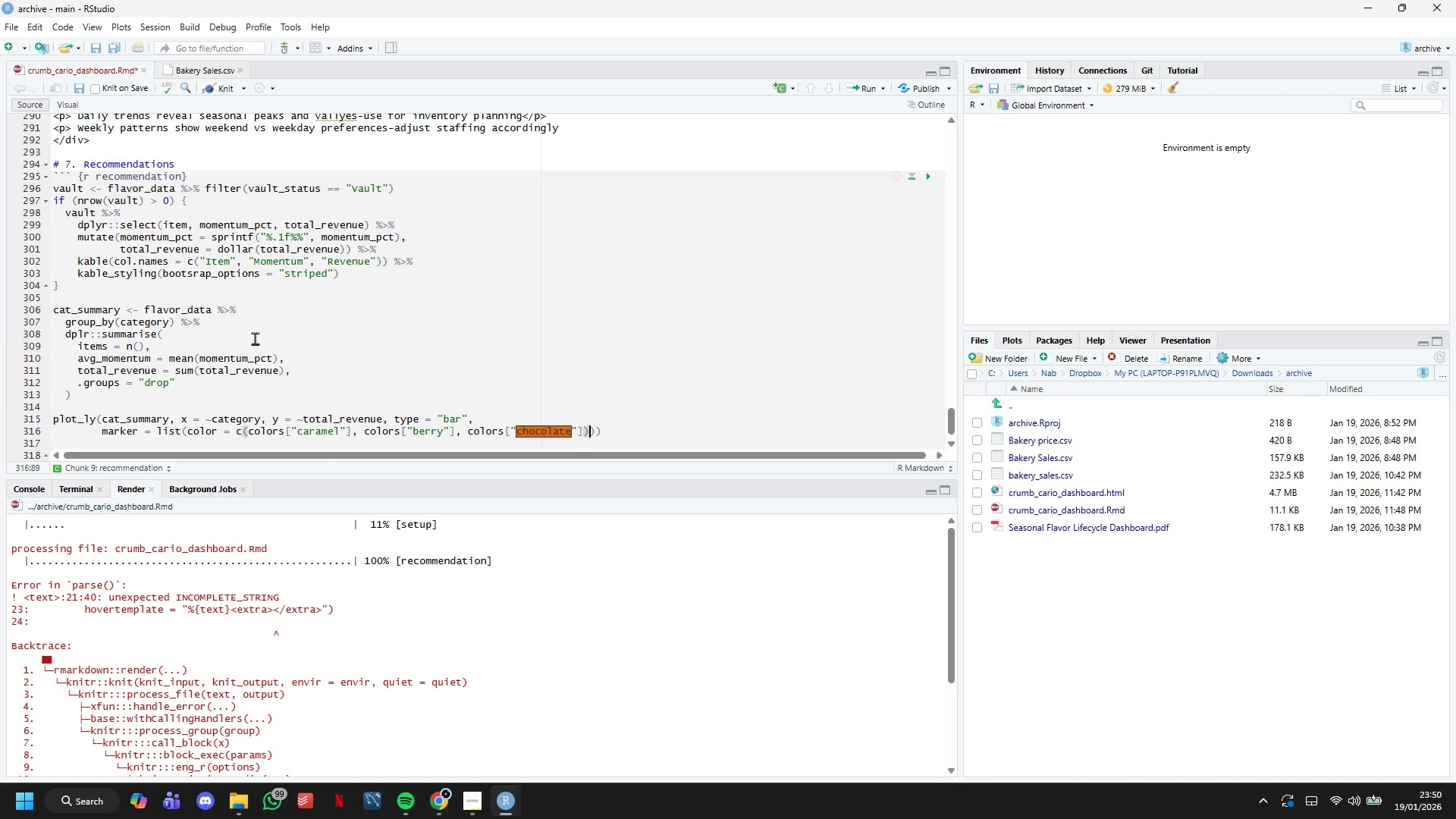 
key(ArrowRight)
 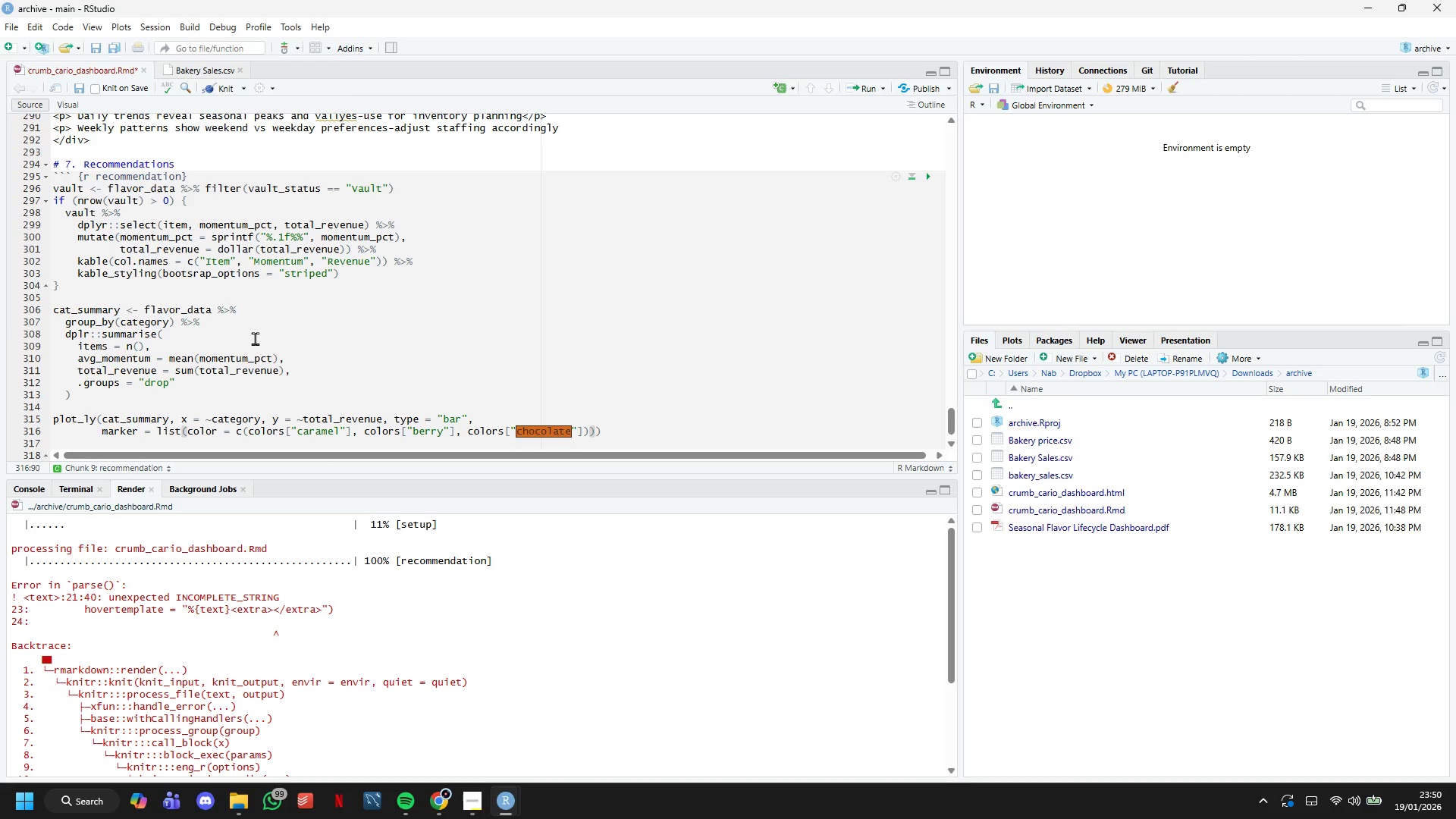 
key(Comma)
 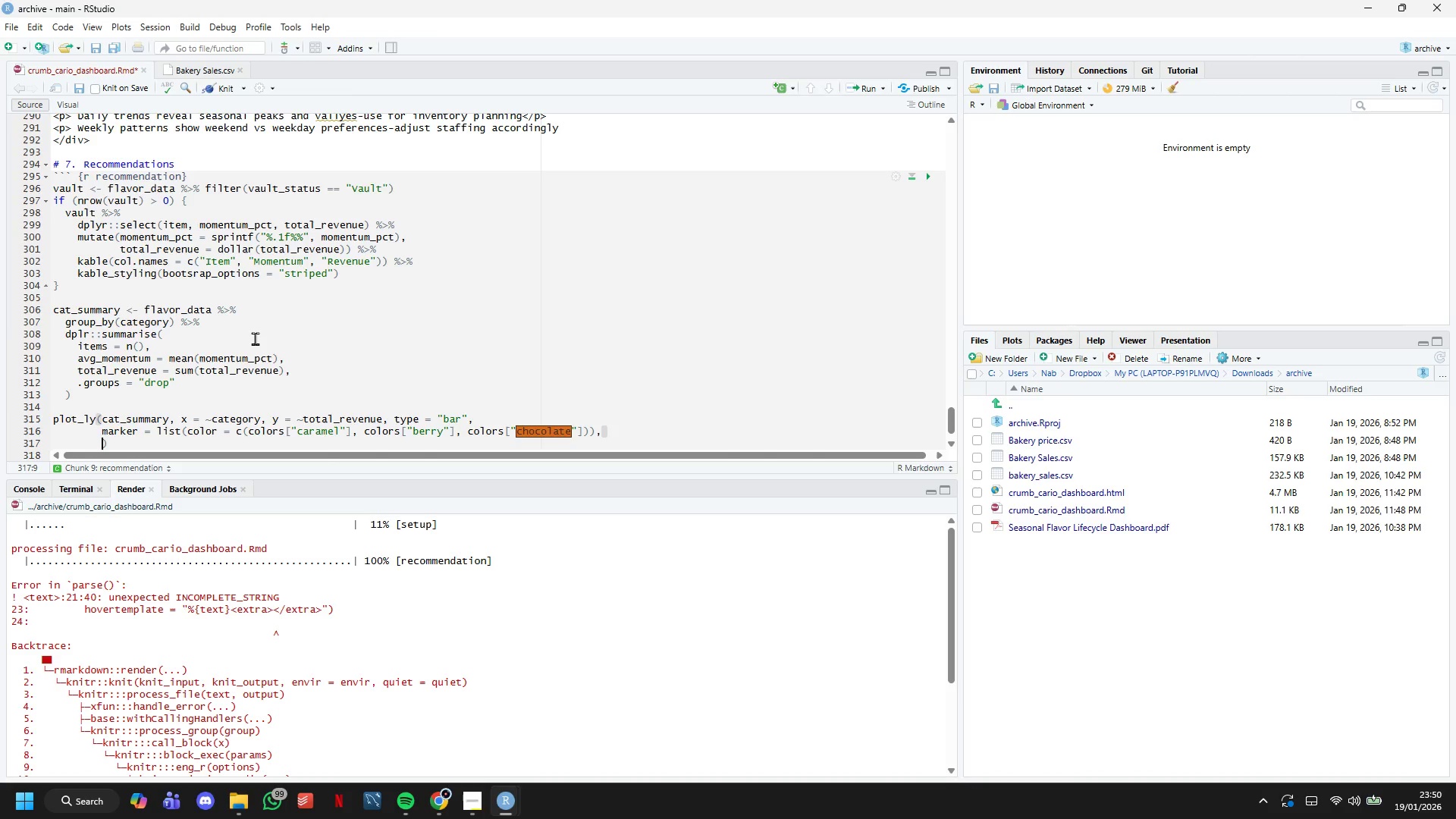 
key(Enter)
 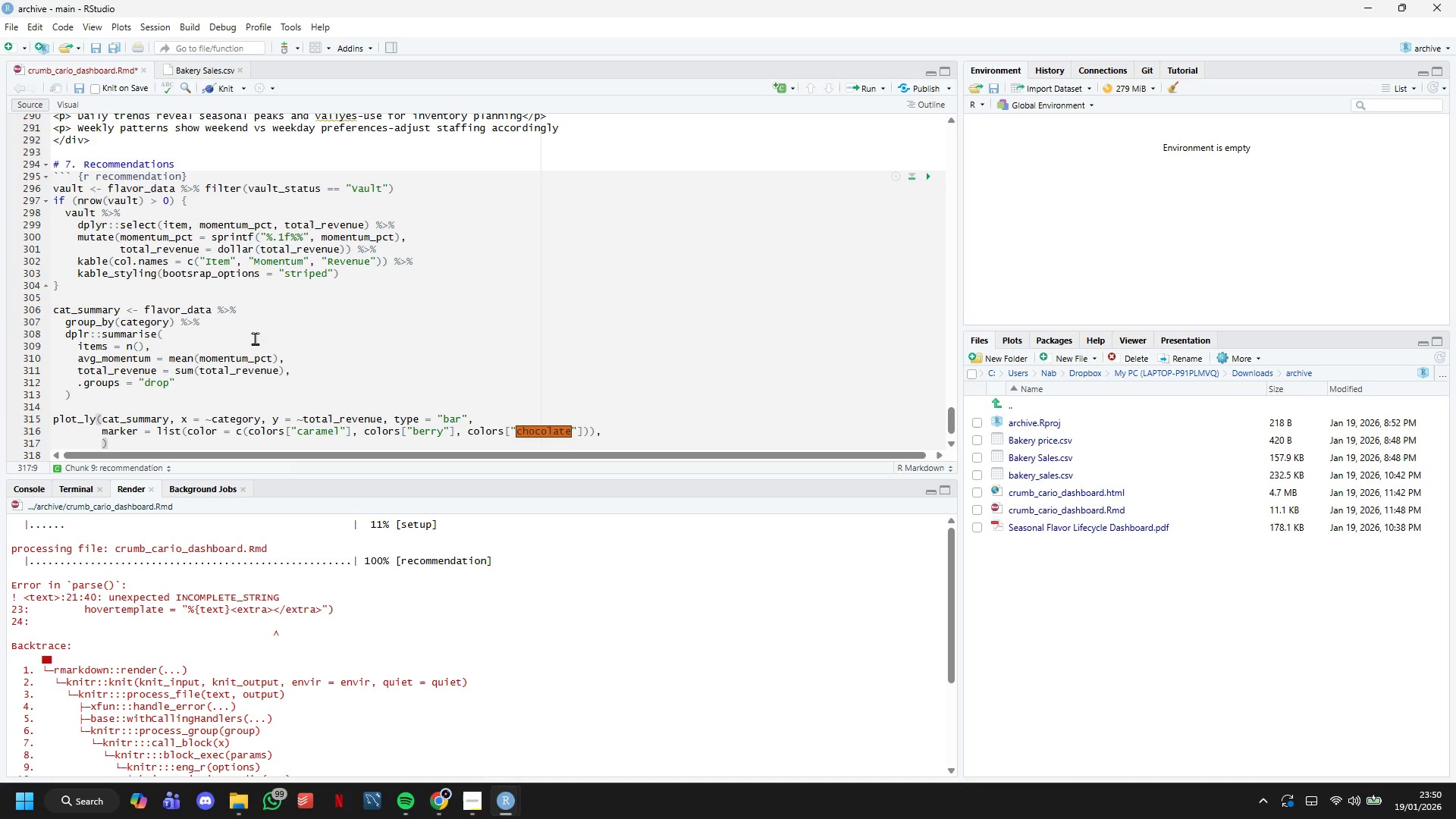 
scroll: coordinate [253, 300], scroll_direction: down, amount: 3.0
 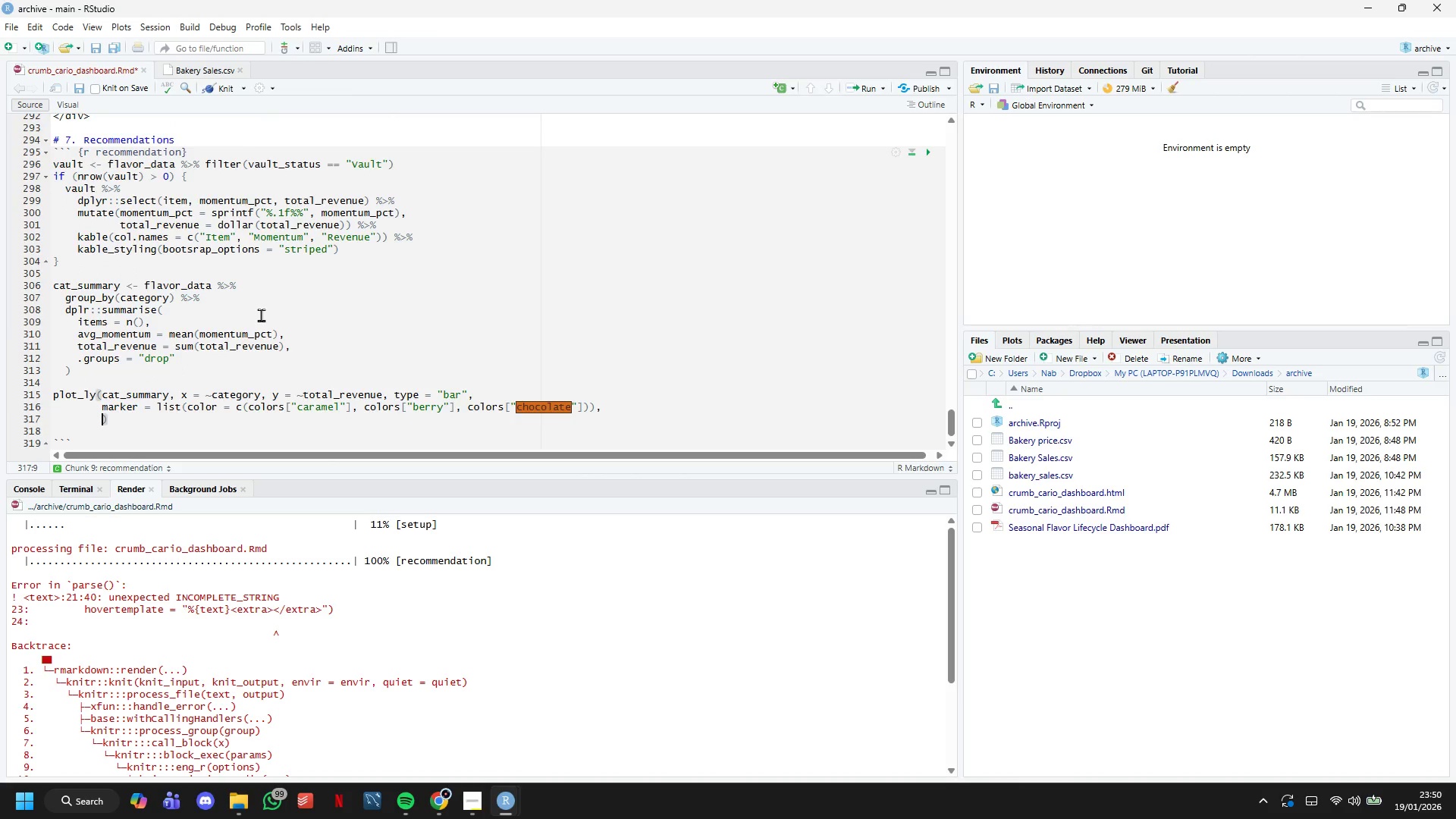 
type(text = ~paste("Revenue: )
 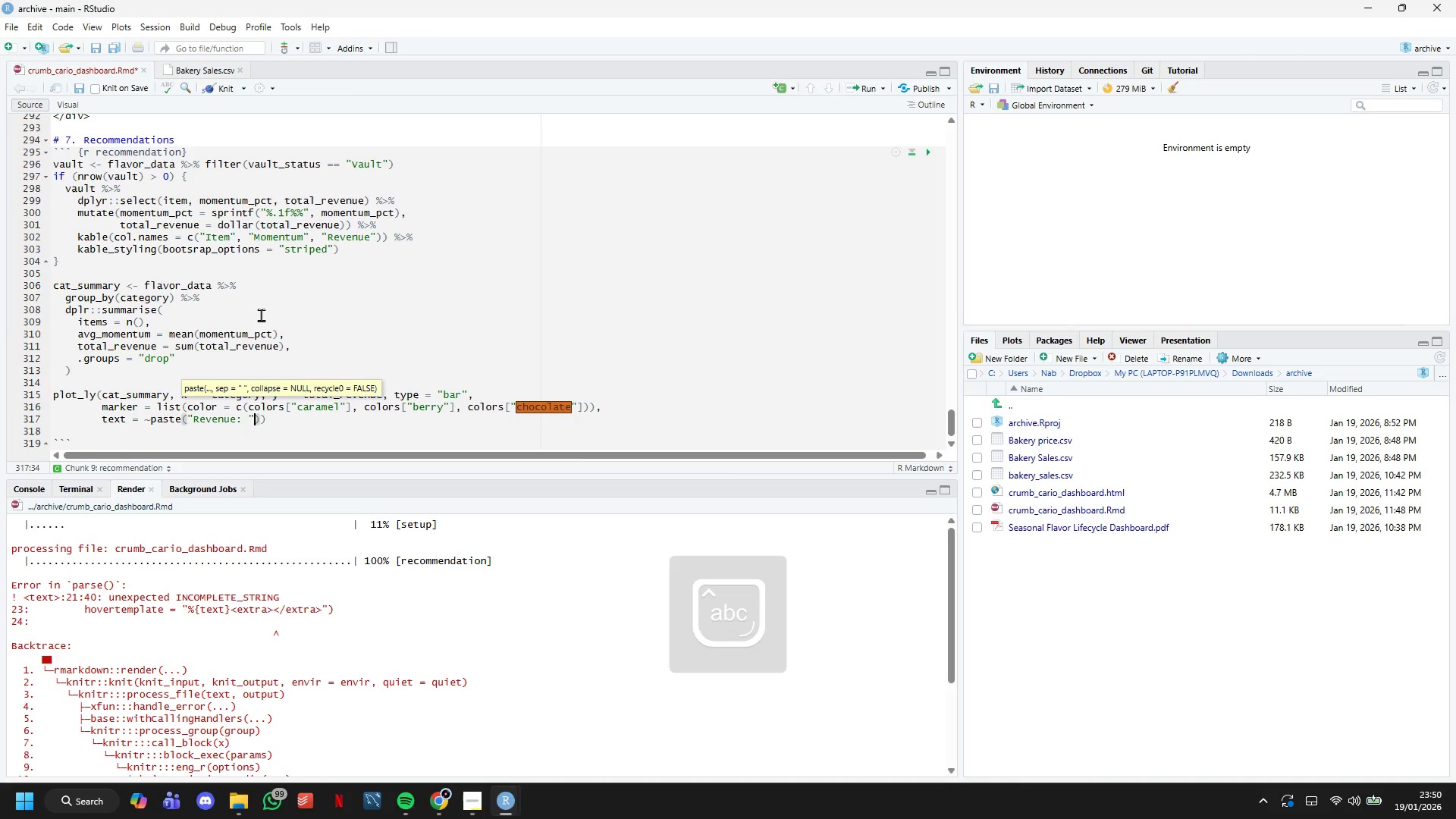 
 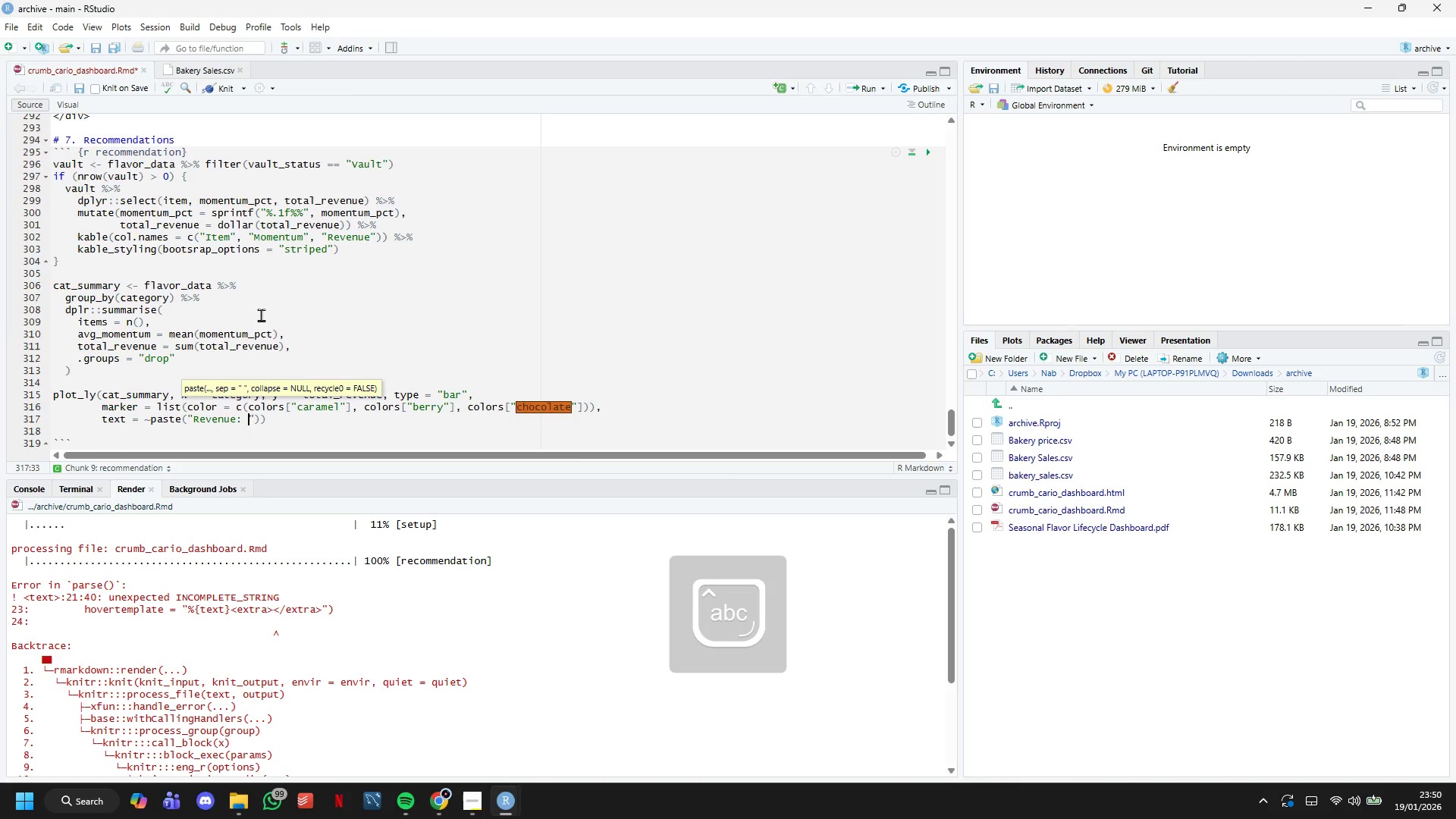 
key(ArrowRight)
 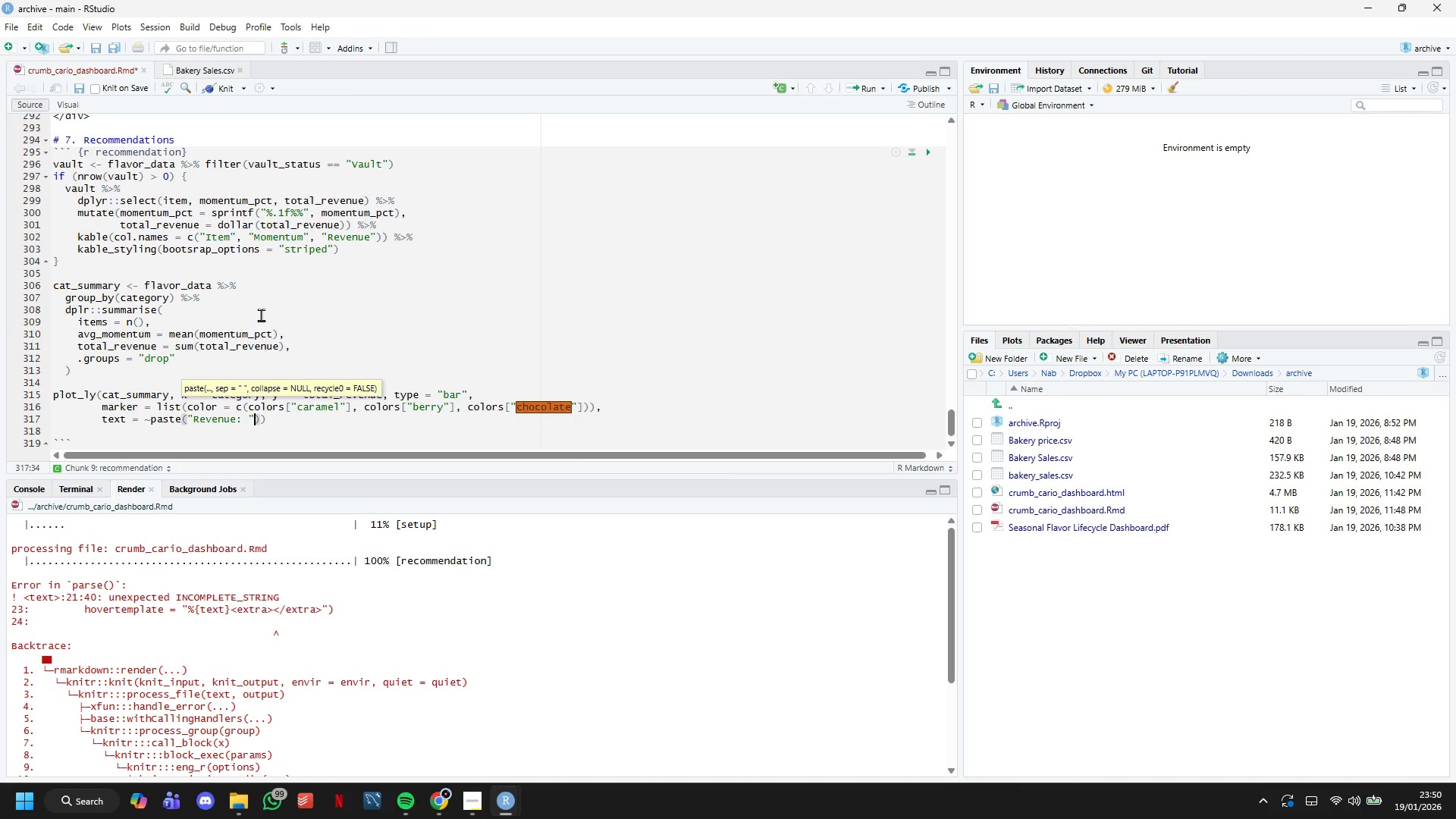 
type(, dollar(ti)
key(Backspace)
type(otal_revenue)
 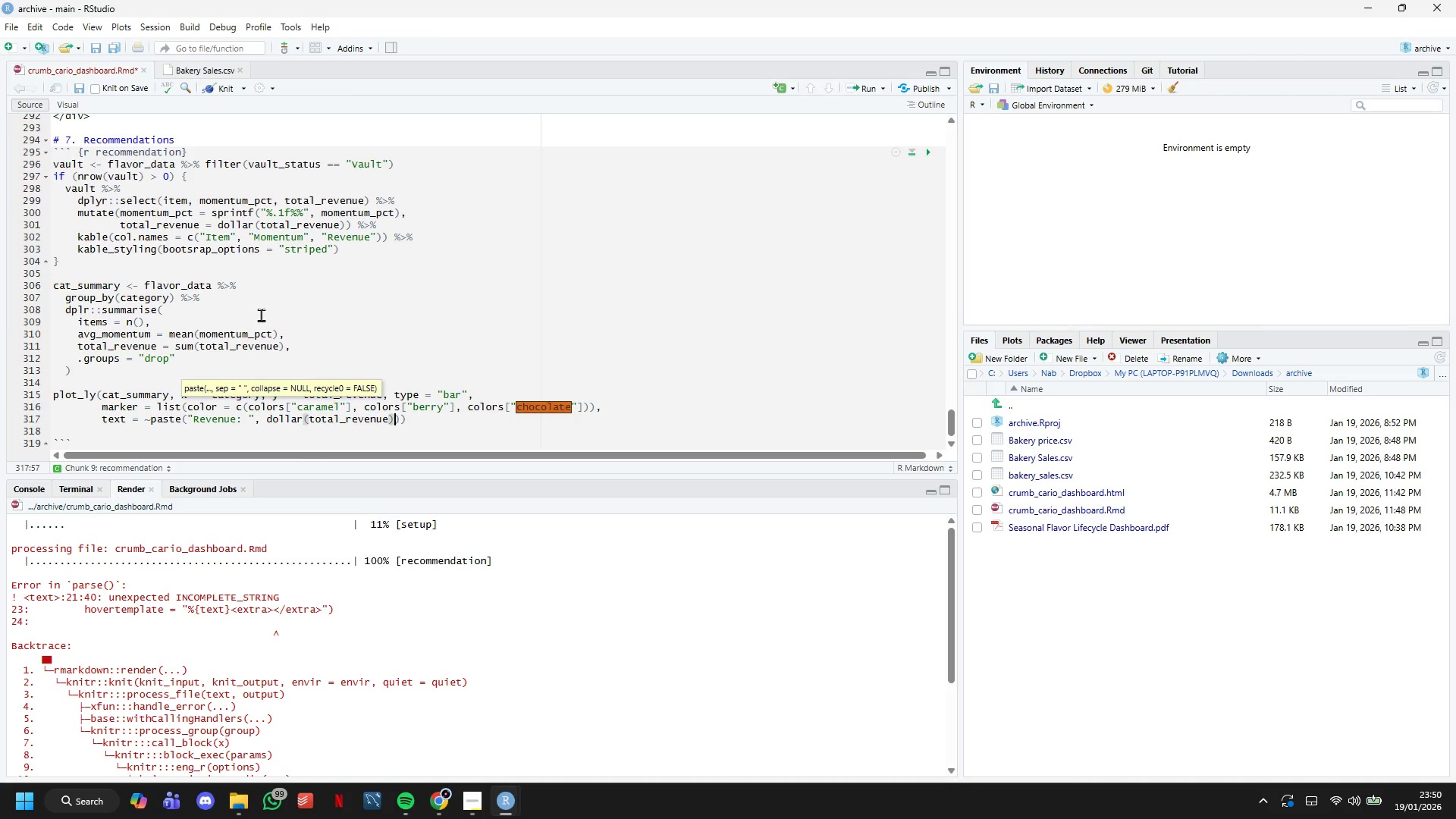 
 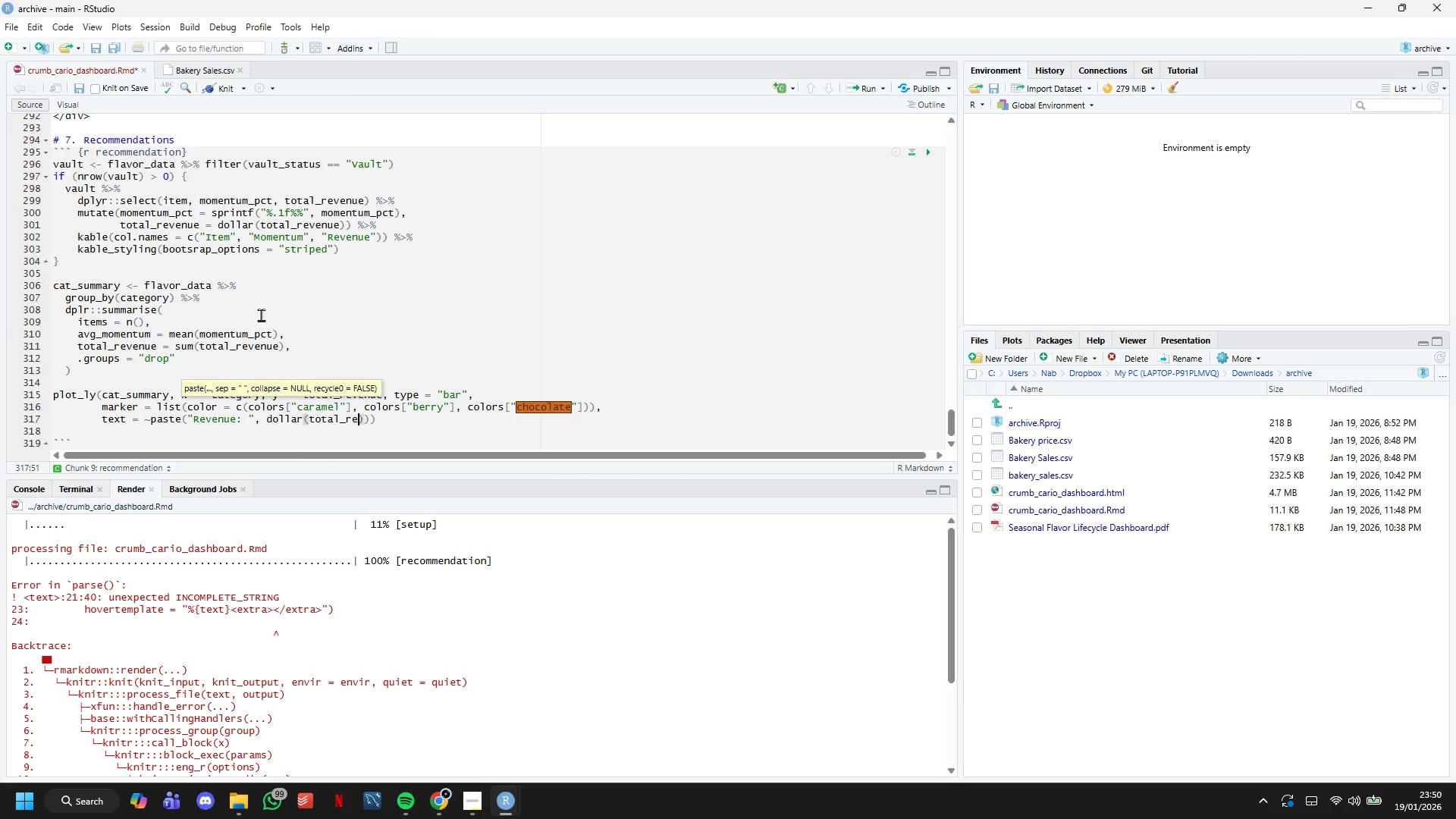 
key(ArrowRight)
 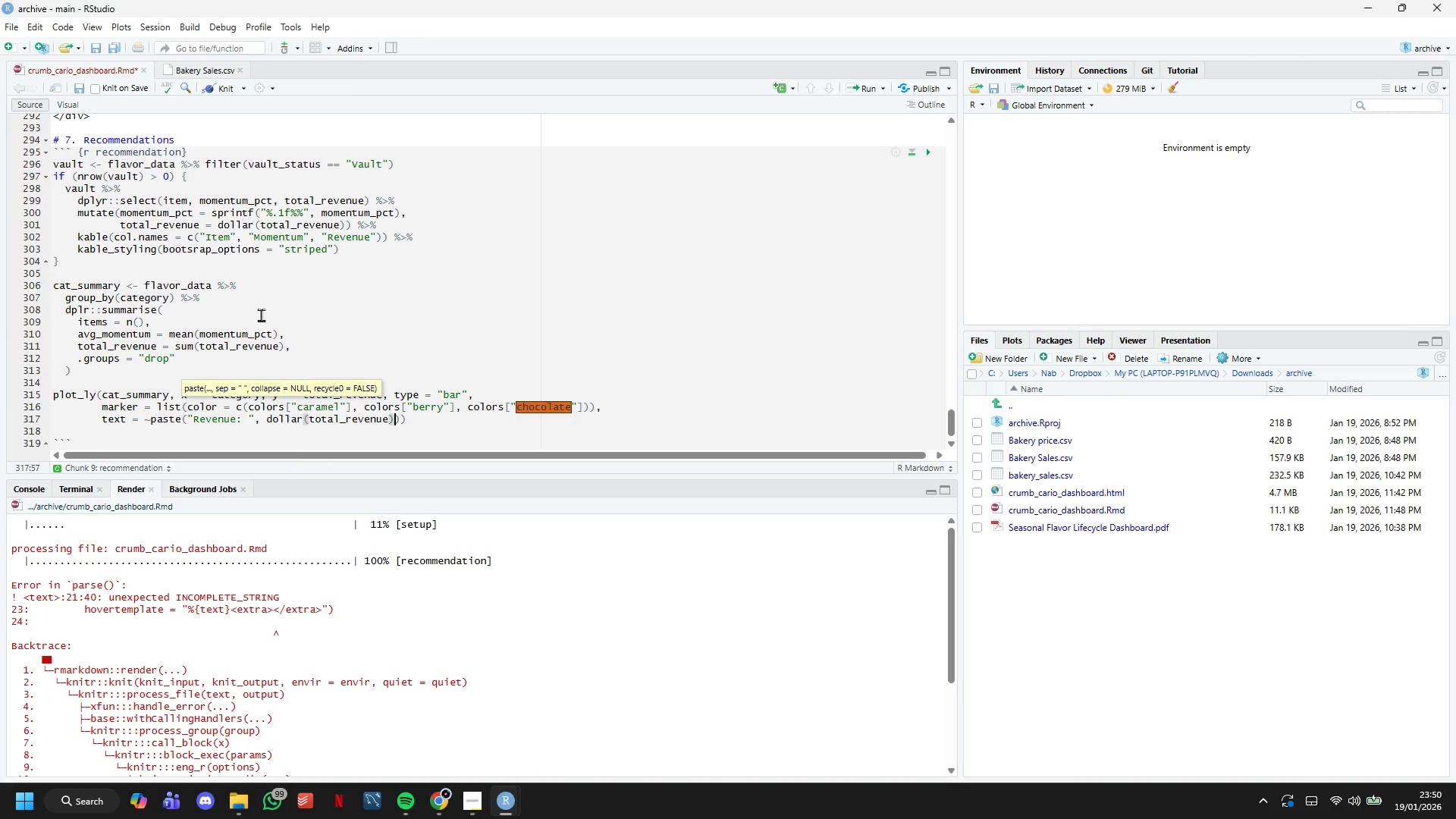 
key(ArrowRight)
 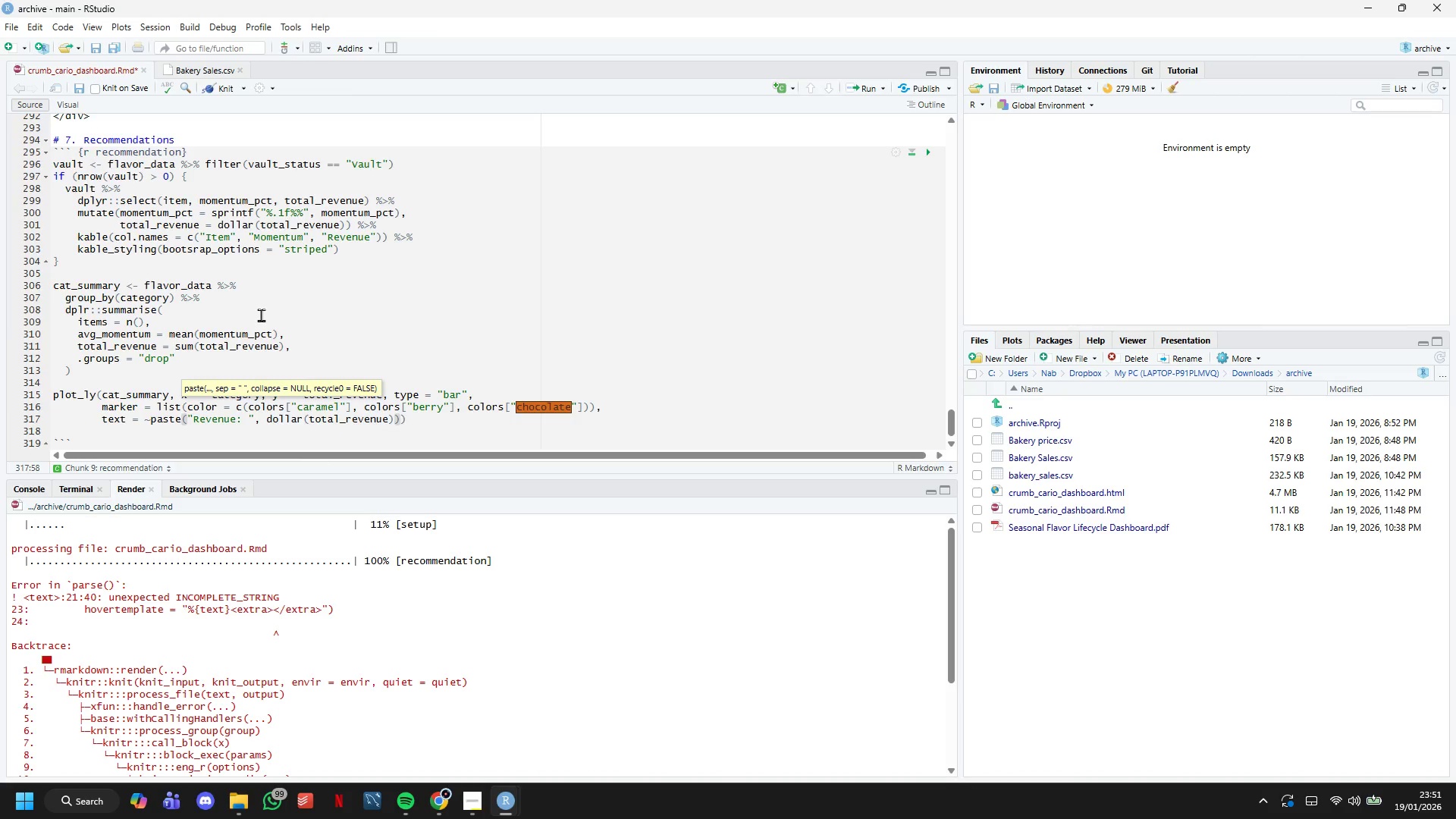 
key(Comma)
 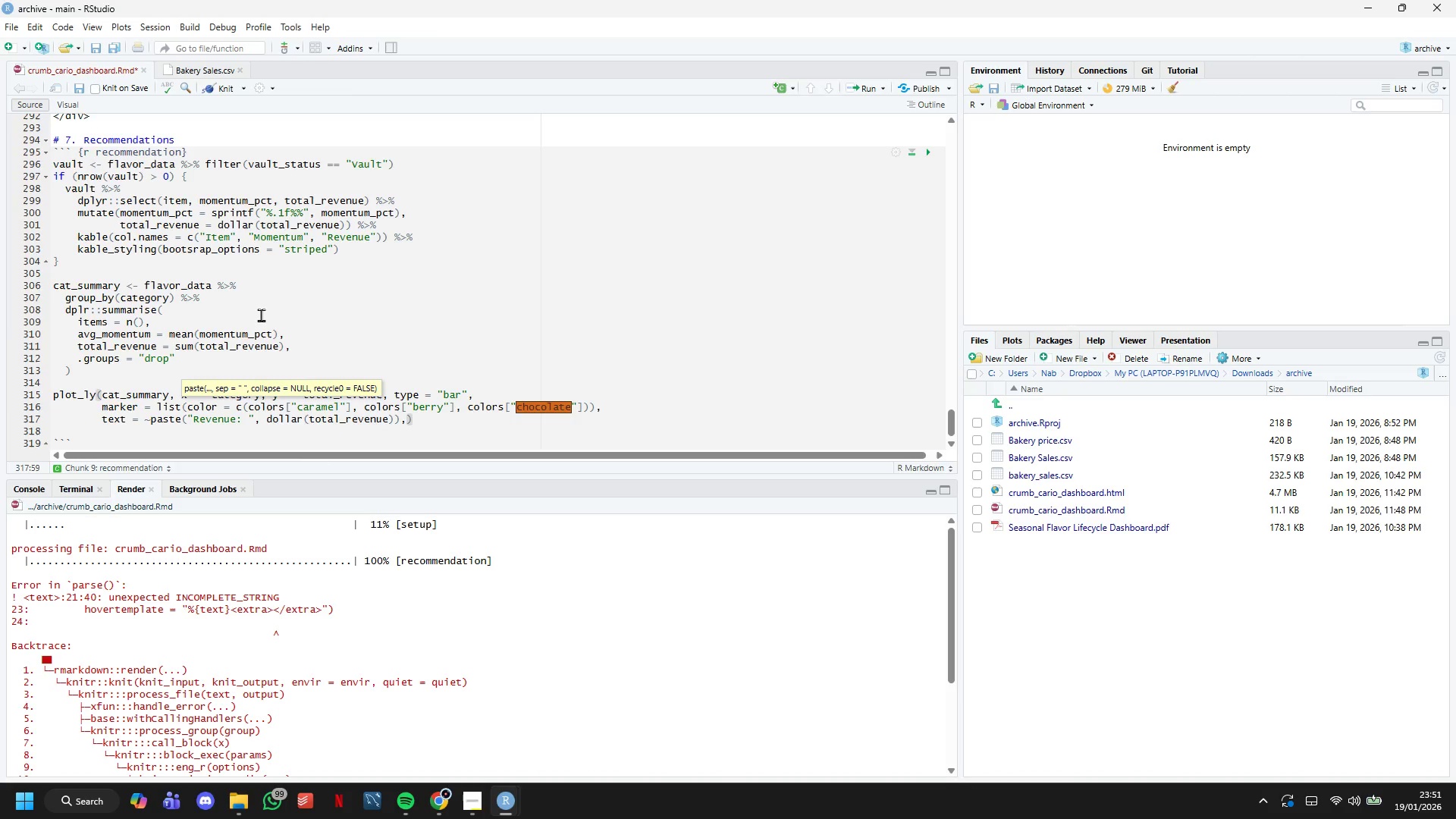 
key(Enter)
 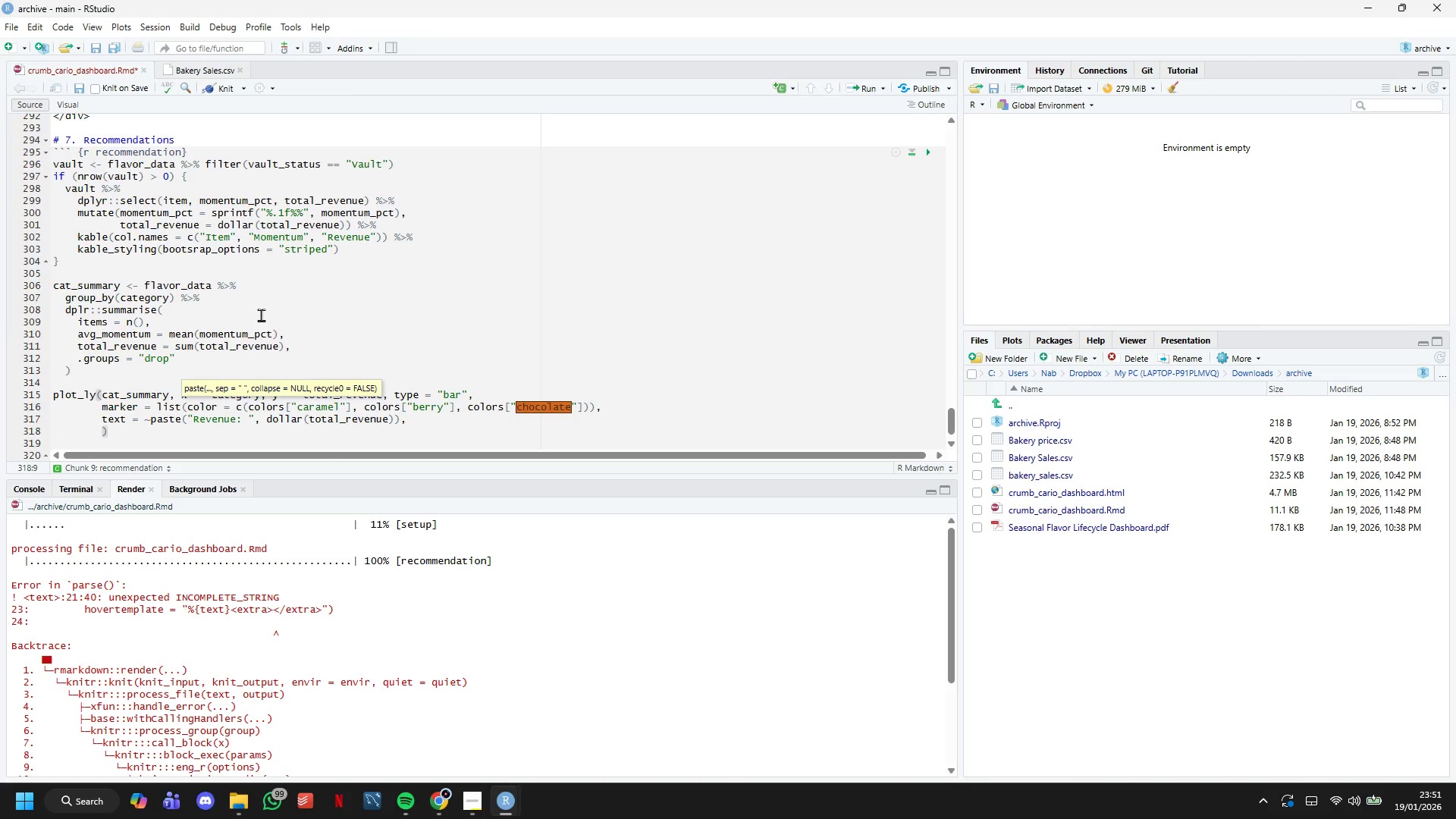 
type(hovertemplate = "%{etxt})
 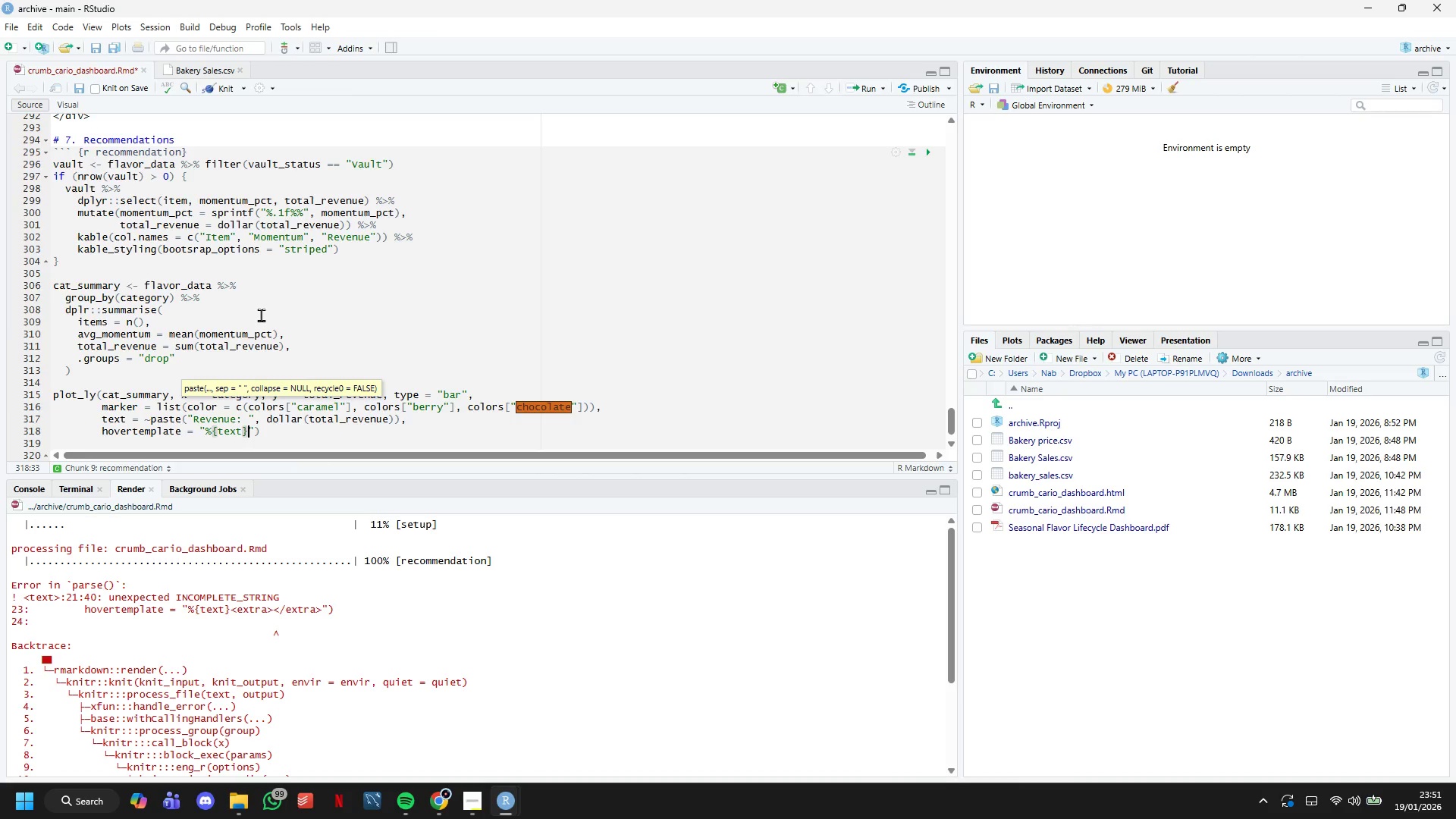 
type(<extra></extra>)
 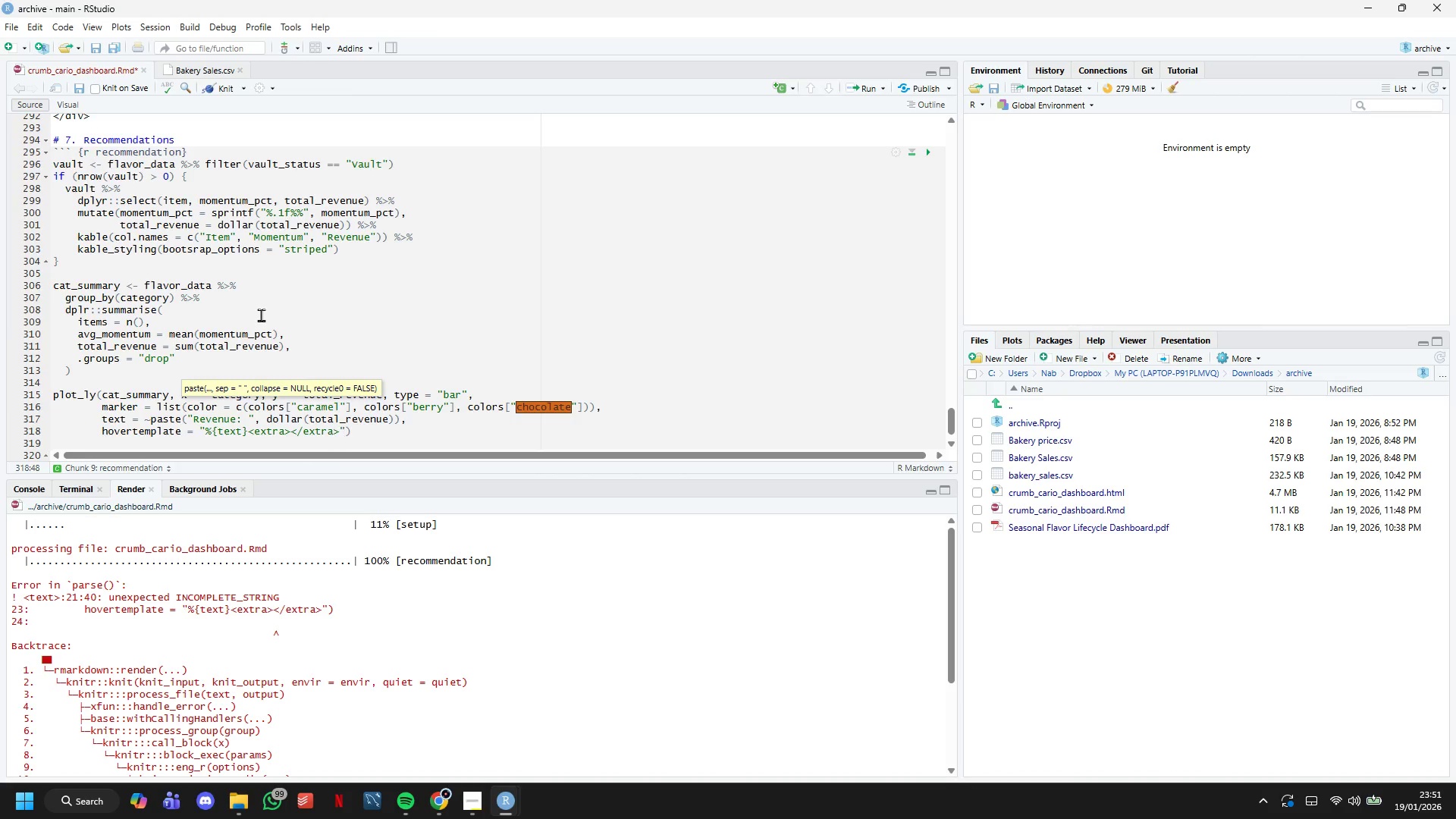 
key(ArrowRight)
 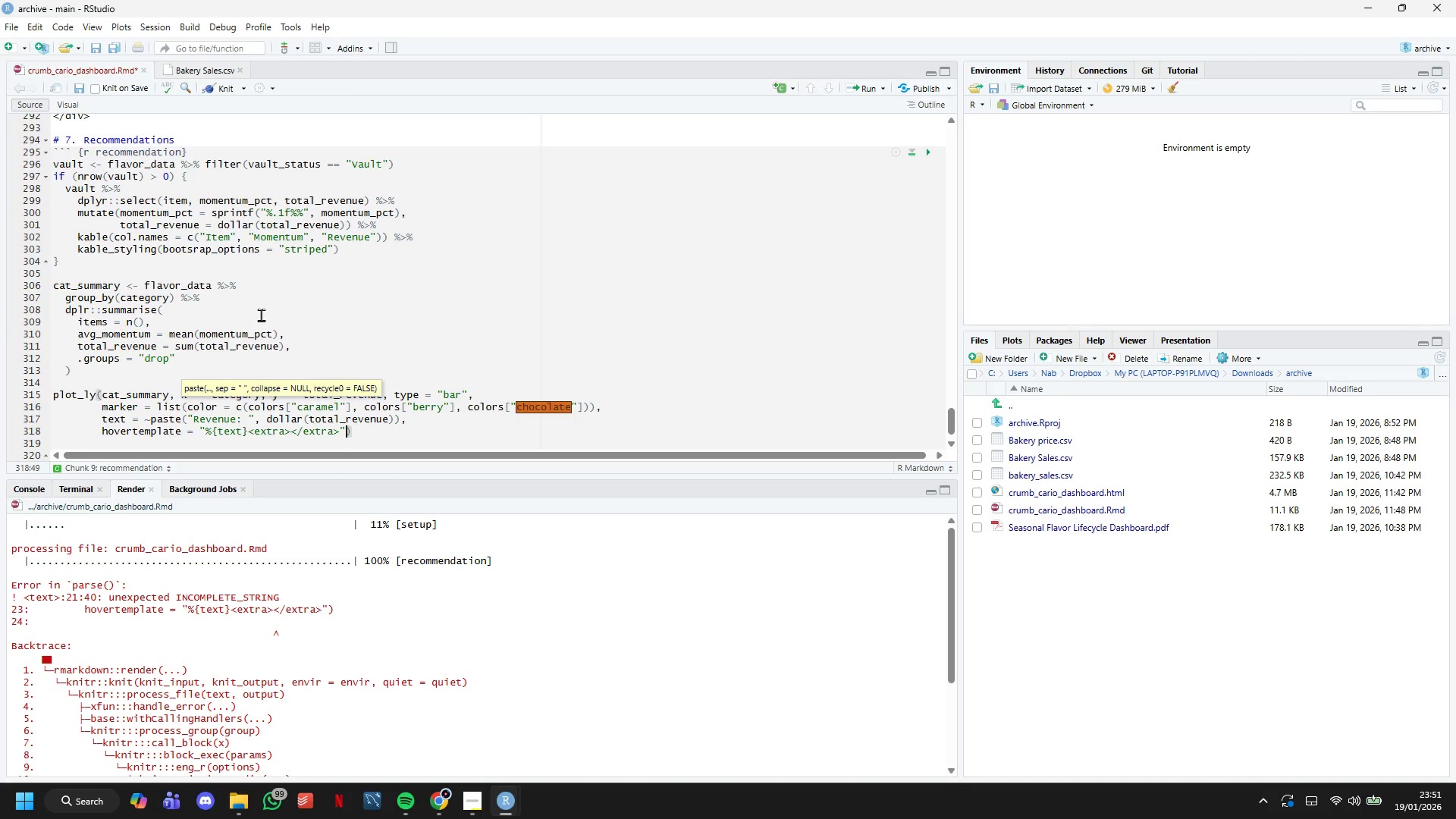 
key(ArrowRight)
 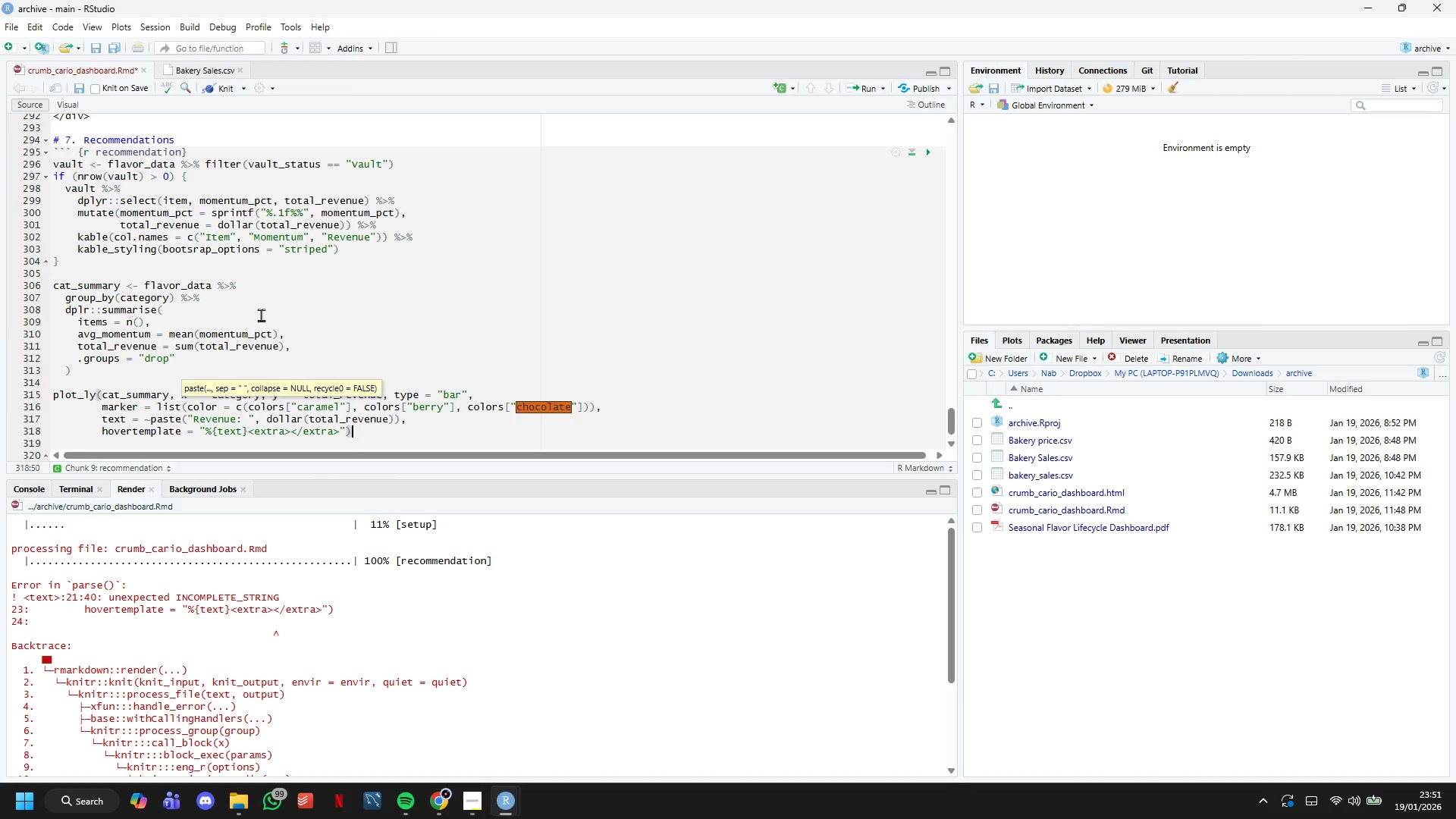 
key(Space)
 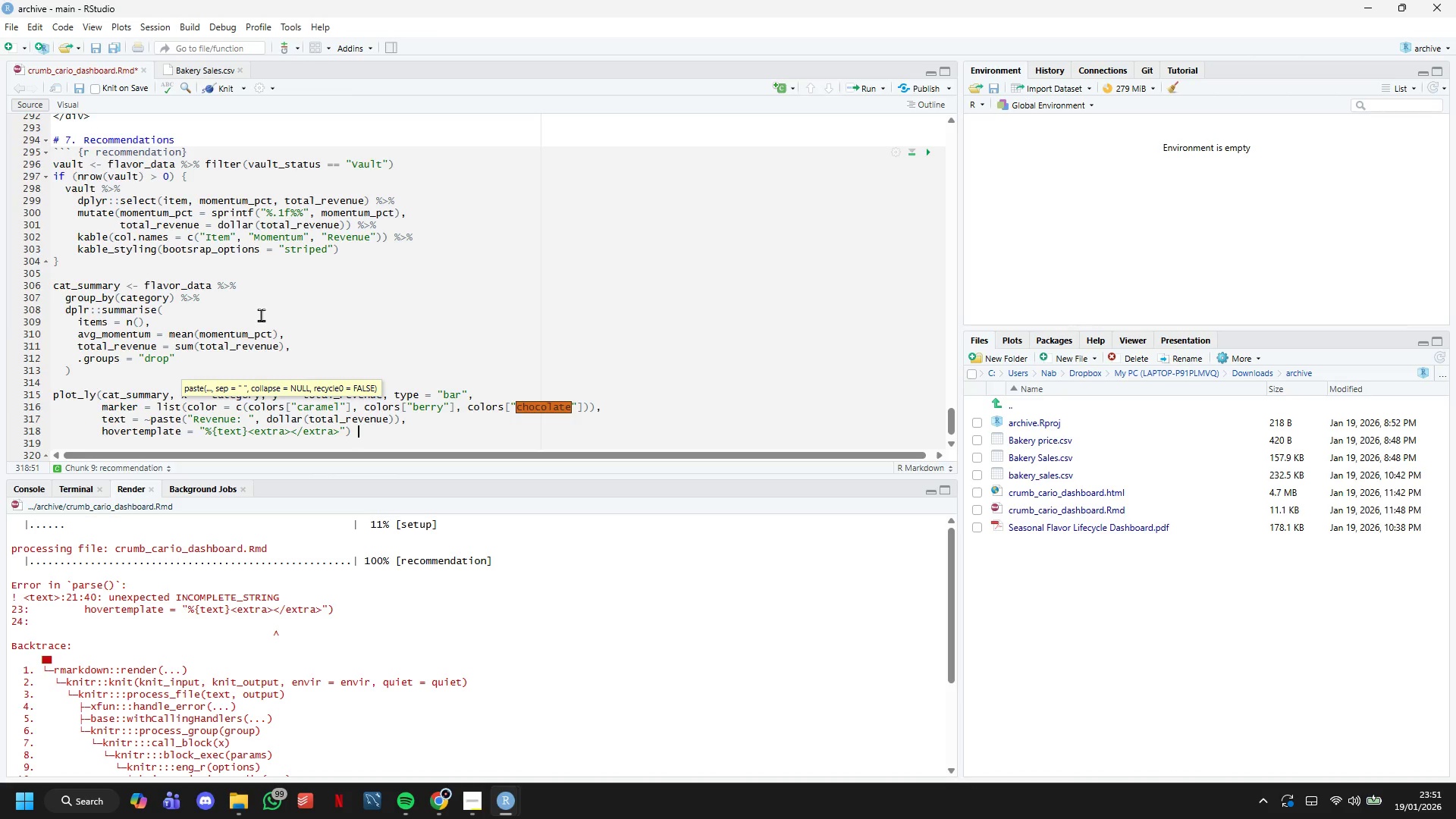 
key(Shift+5)
 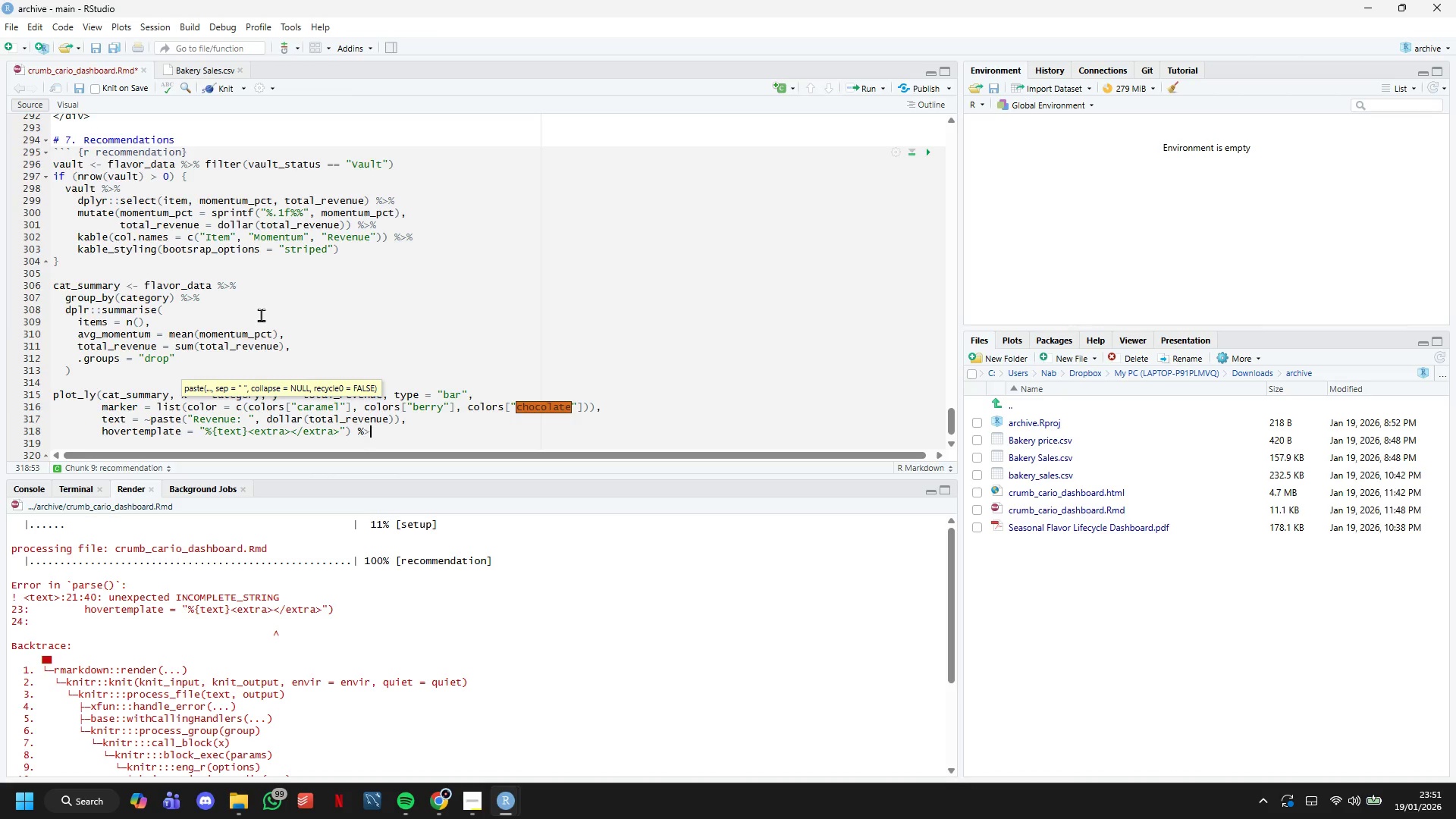 
key(Shift+Period)
 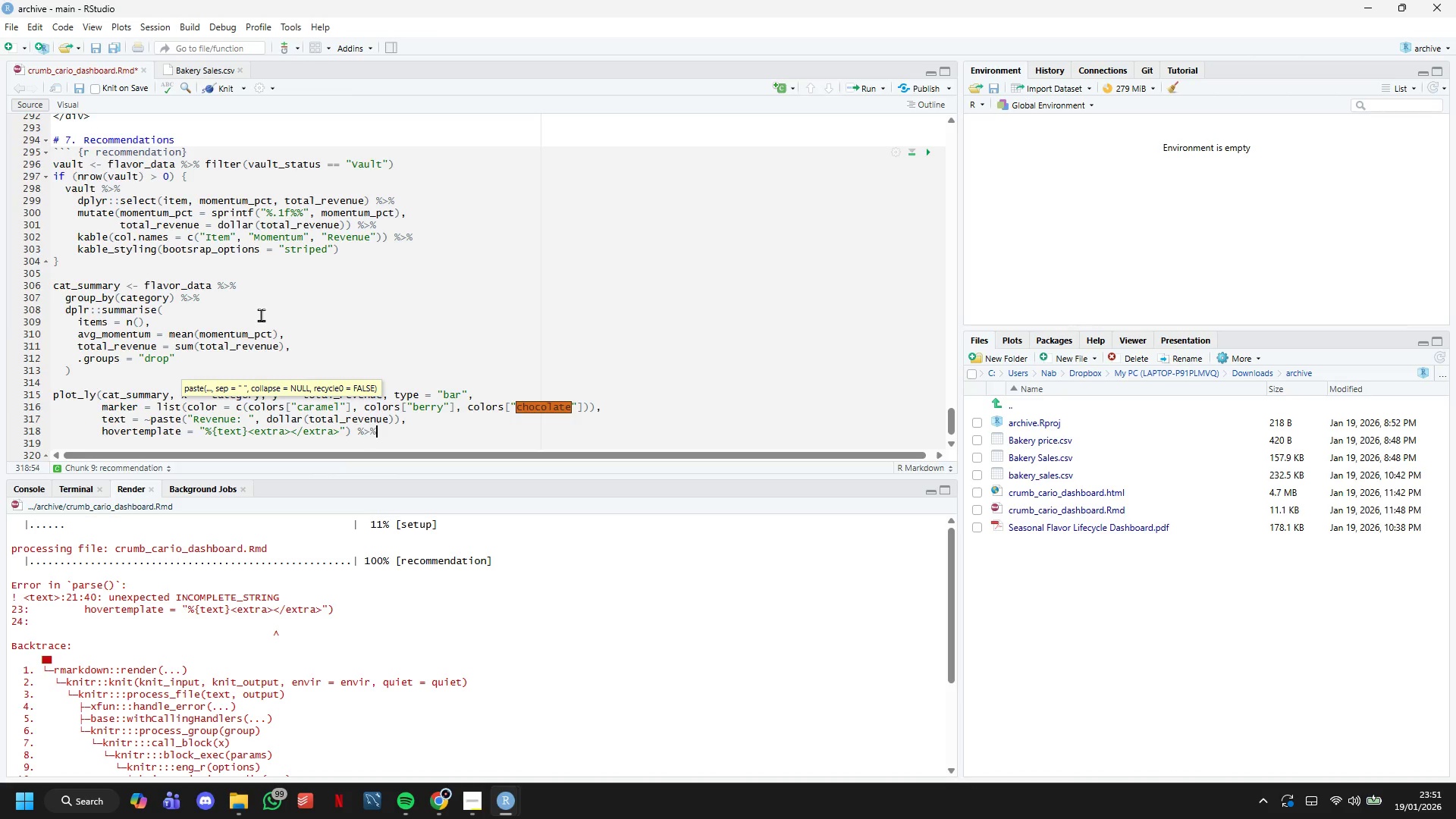 
key(Shift+5)
 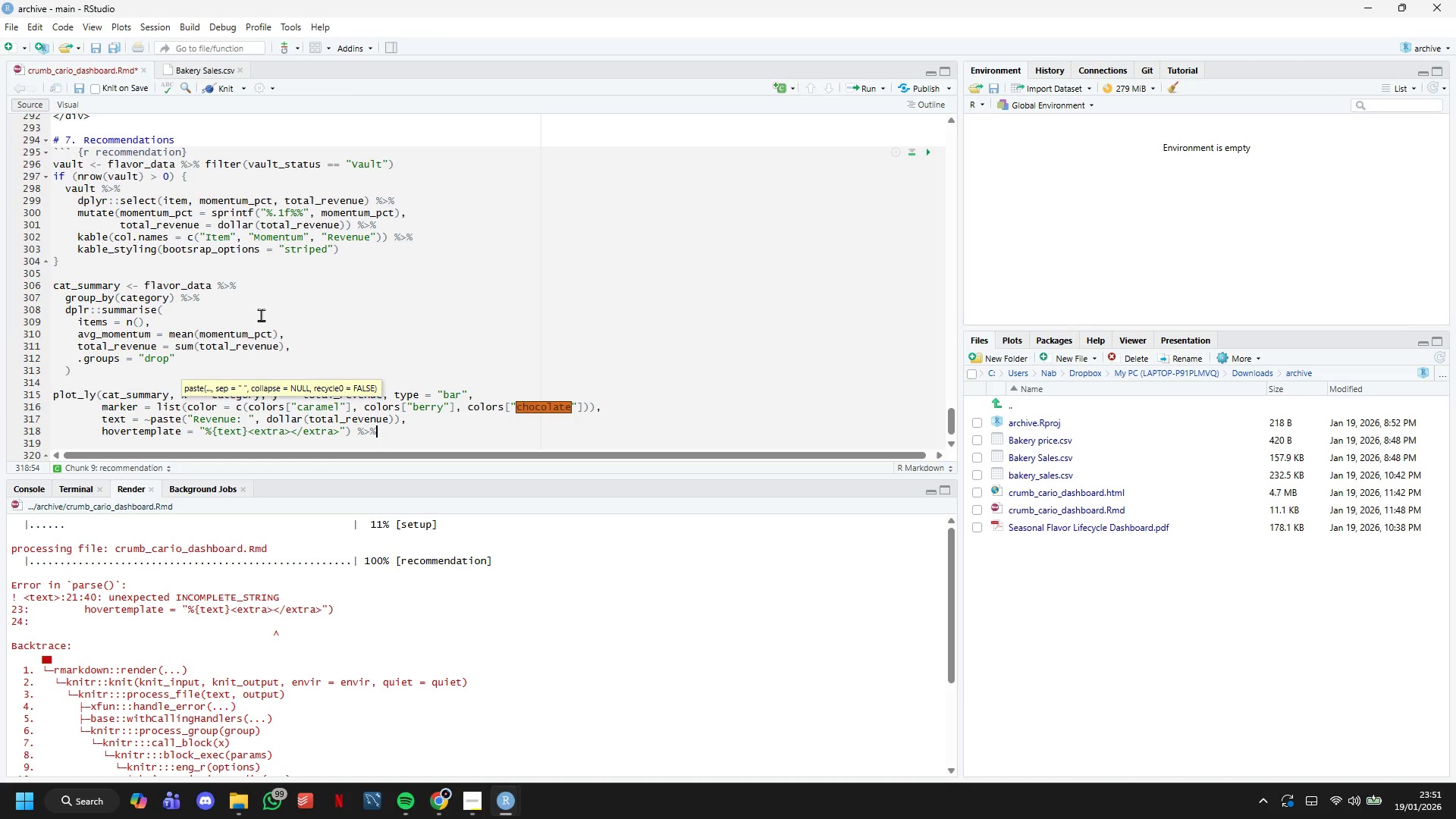 
key(Enter)
 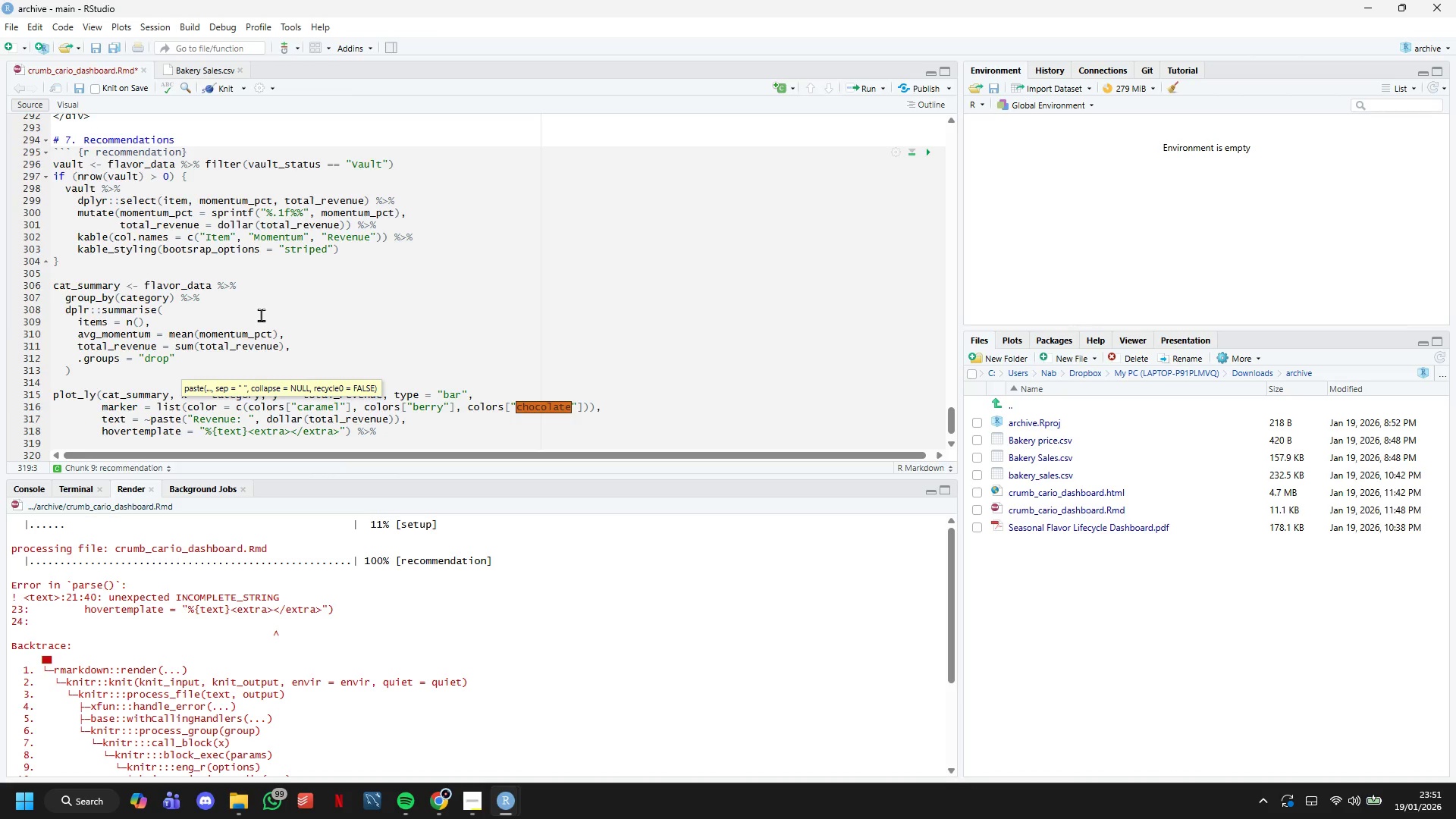 
scroll: coordinate [248, 350], scroll_direction: down, amount: 7.0
 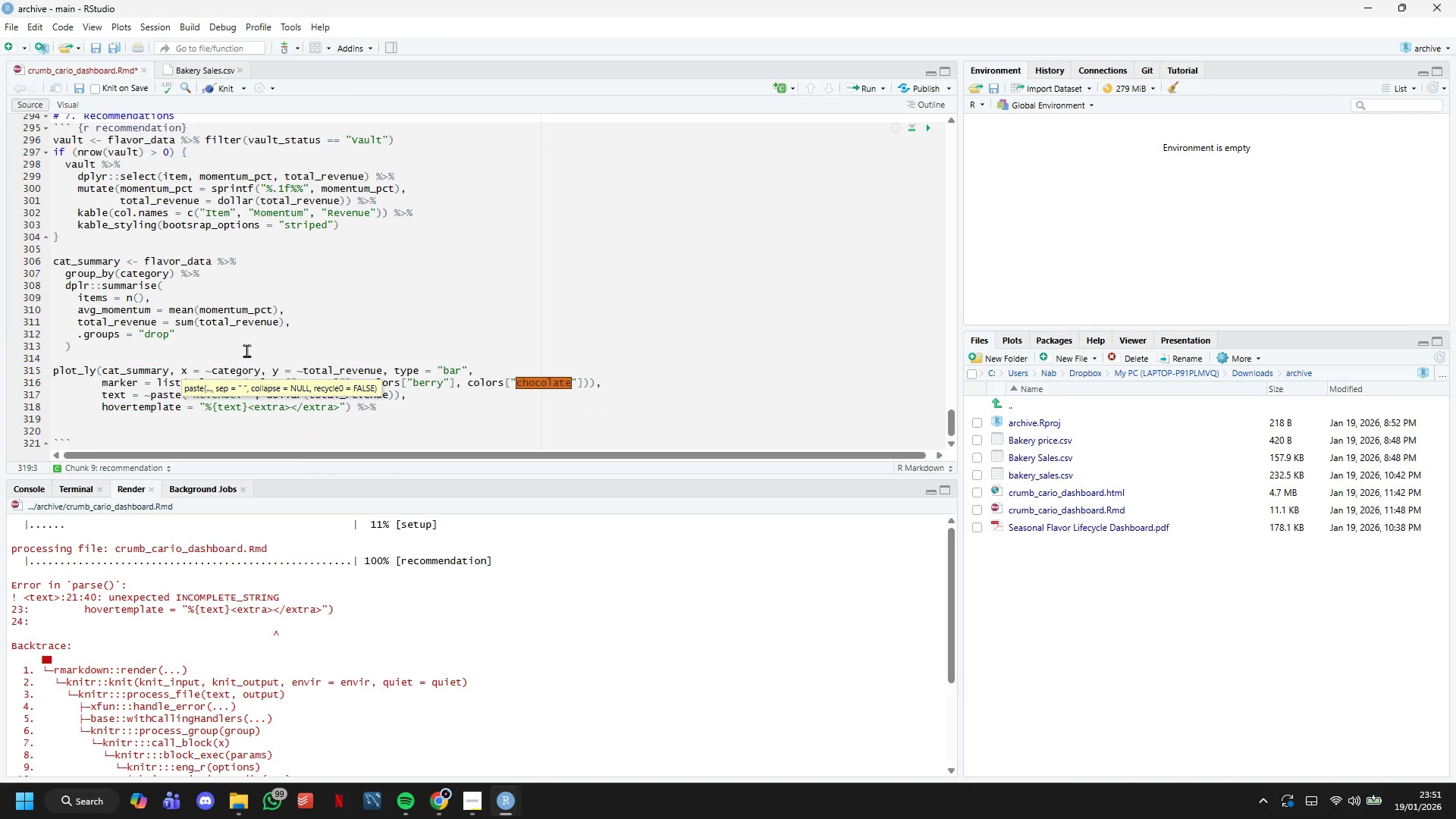 
type(layout(title = "Category Performance)
 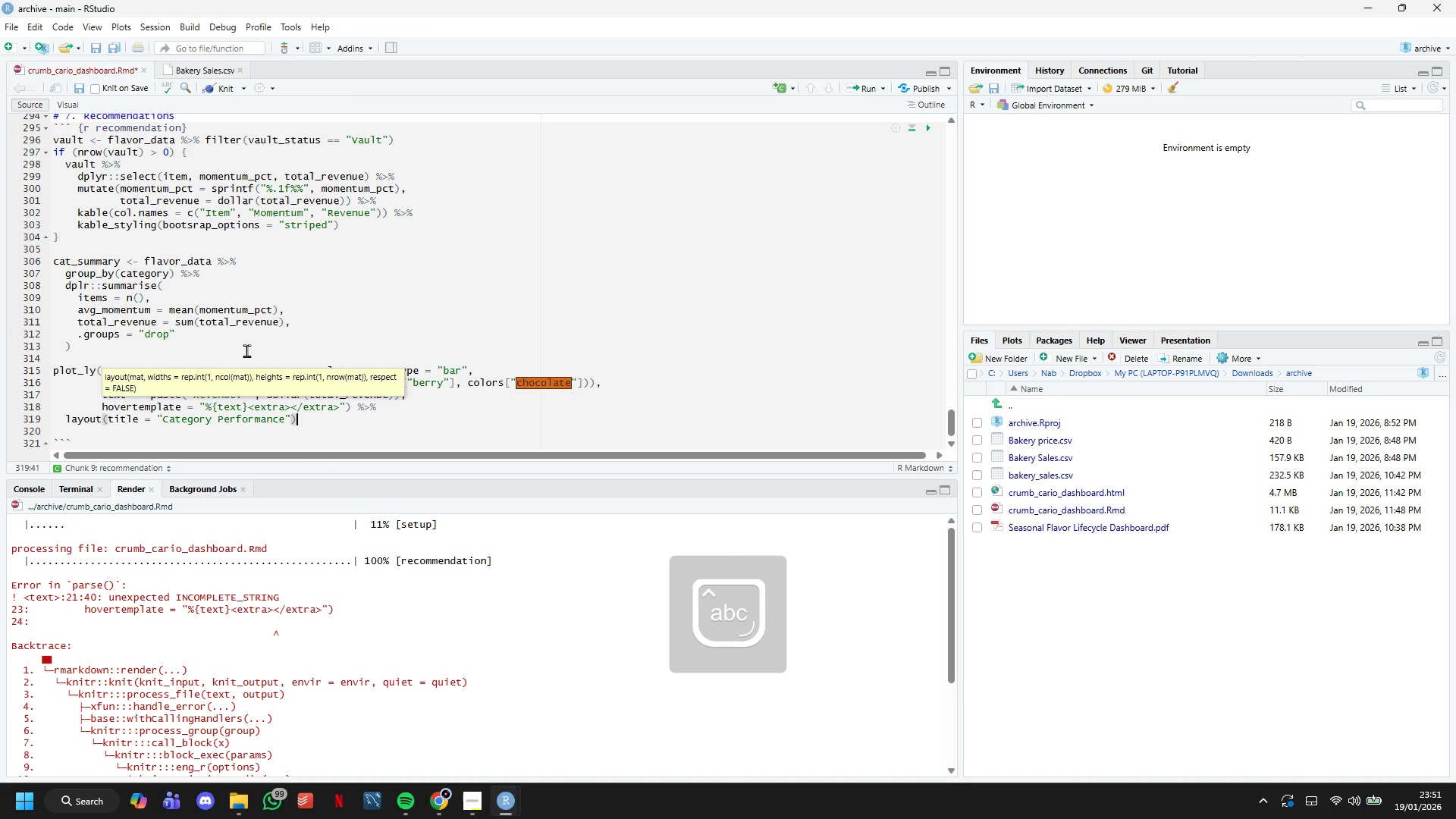 
 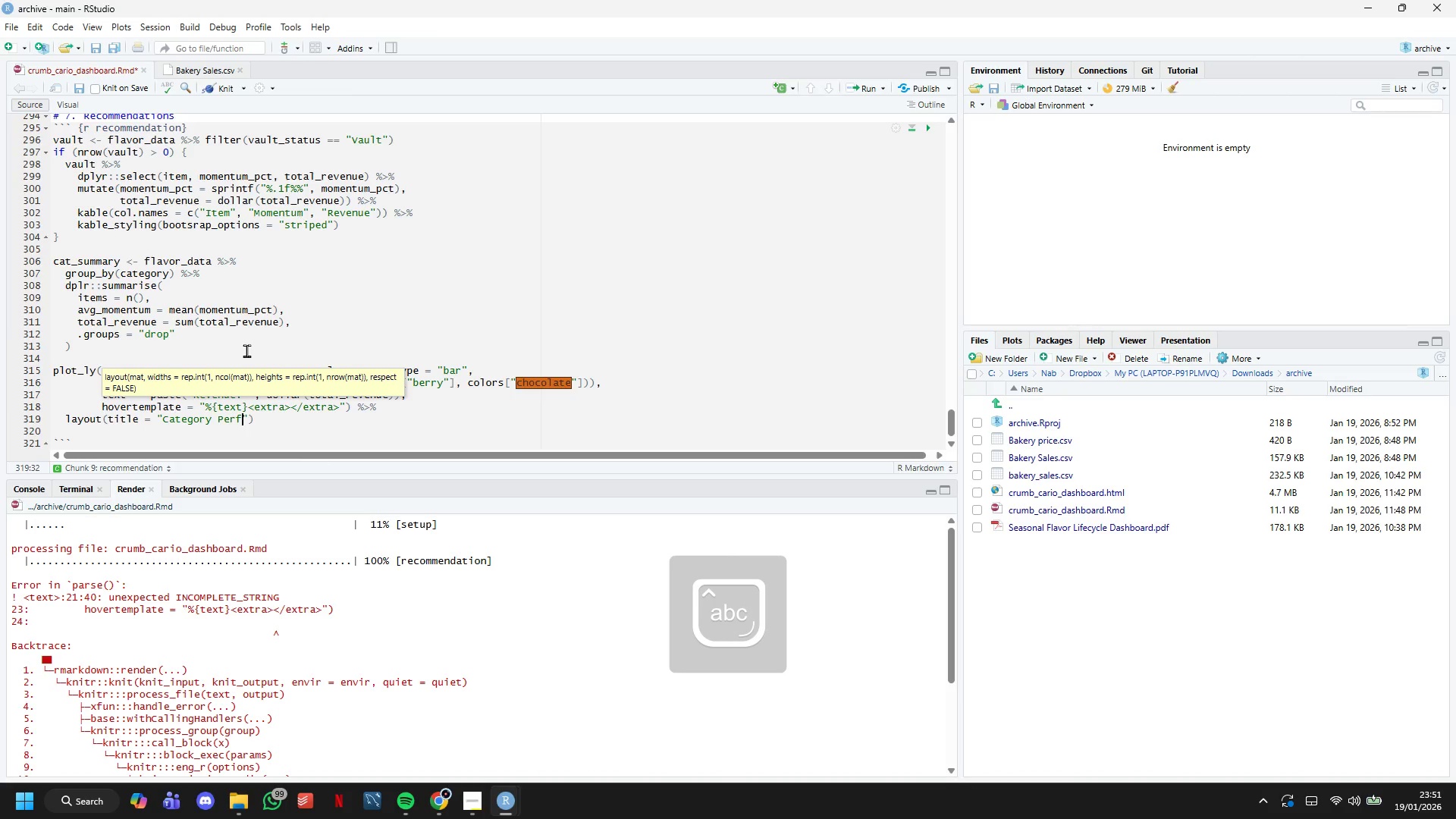 
key(ArrowRight)
 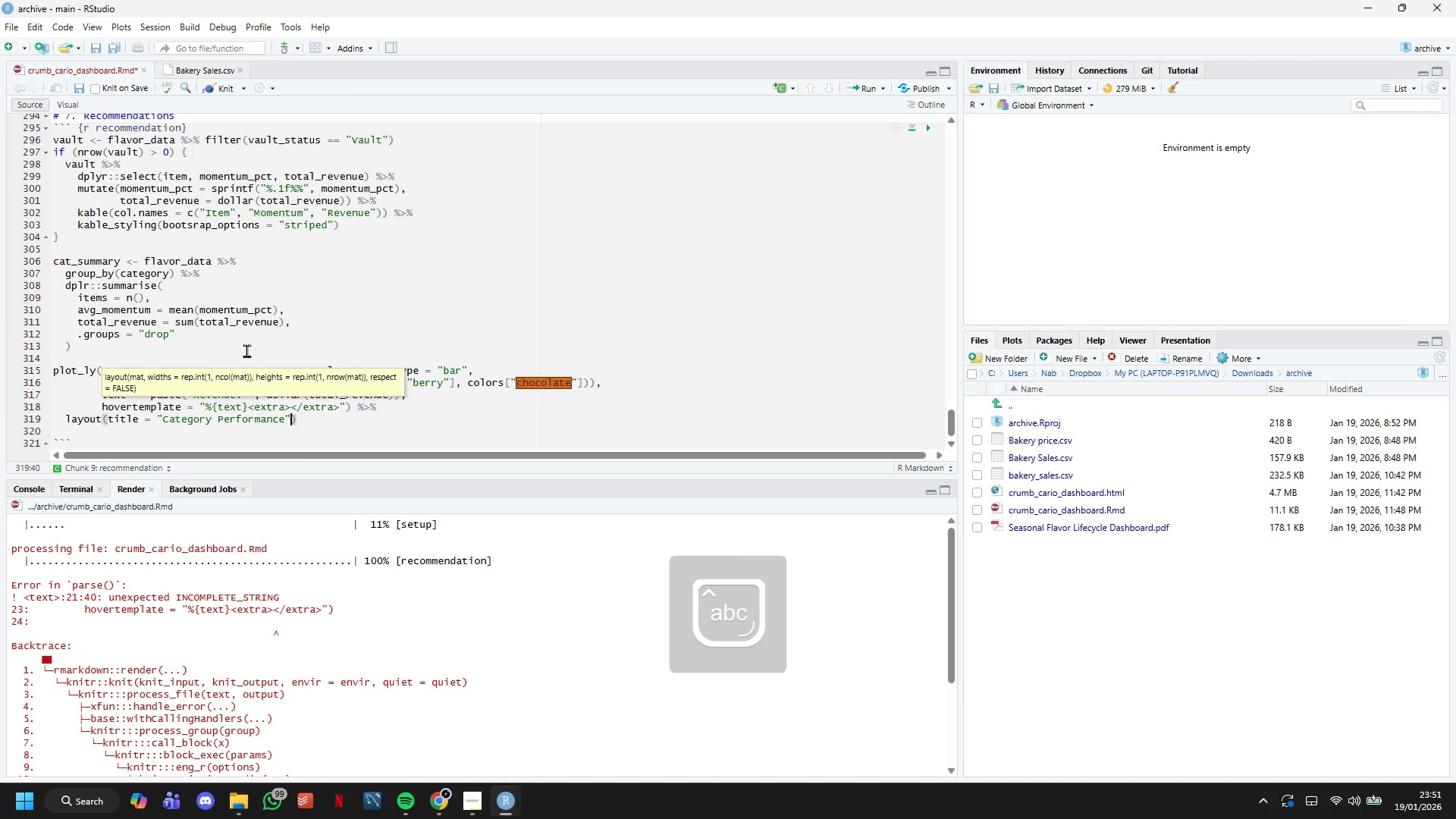 
key(ArrowRight)
 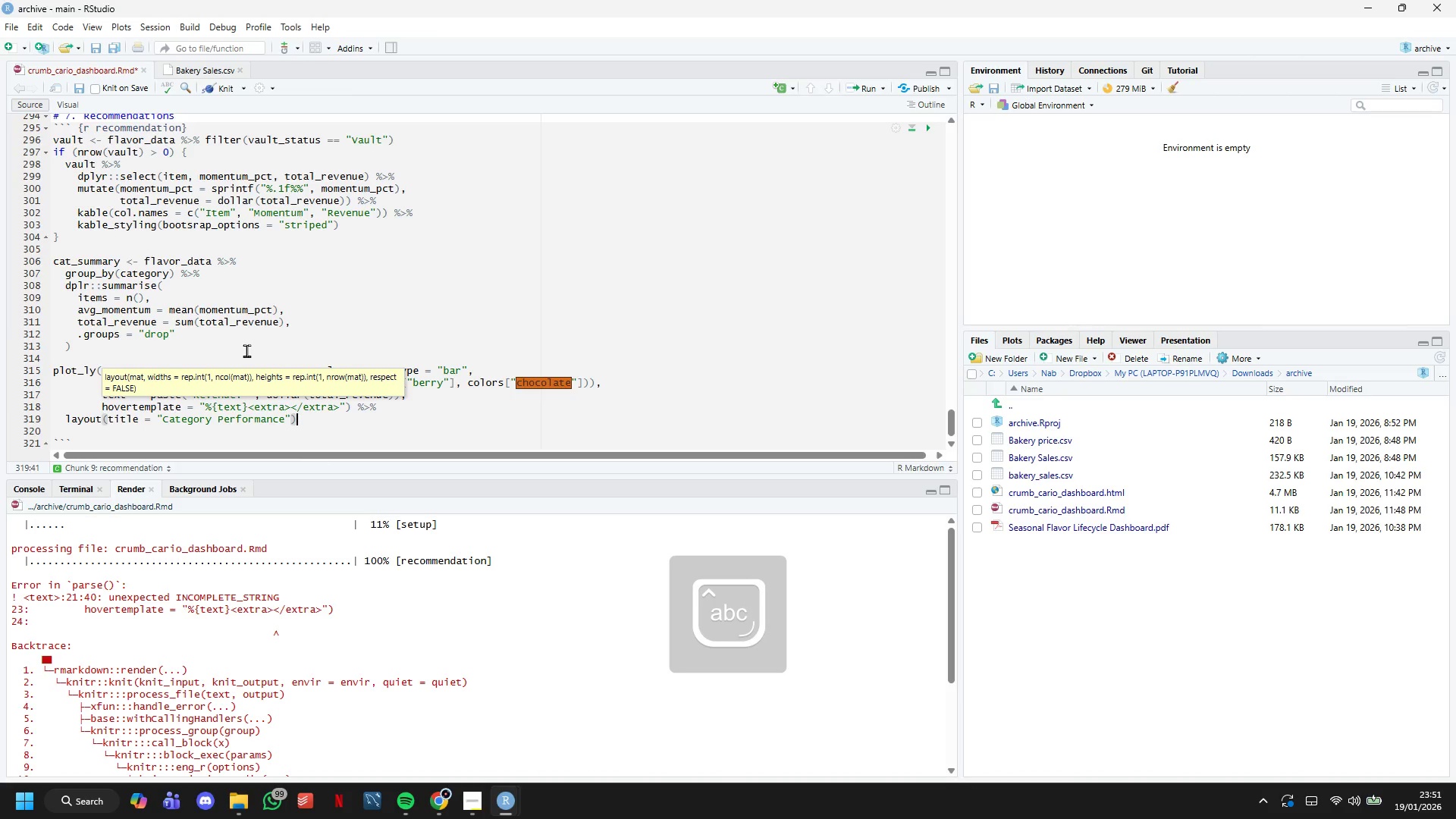 
key(ArrowLeft)
 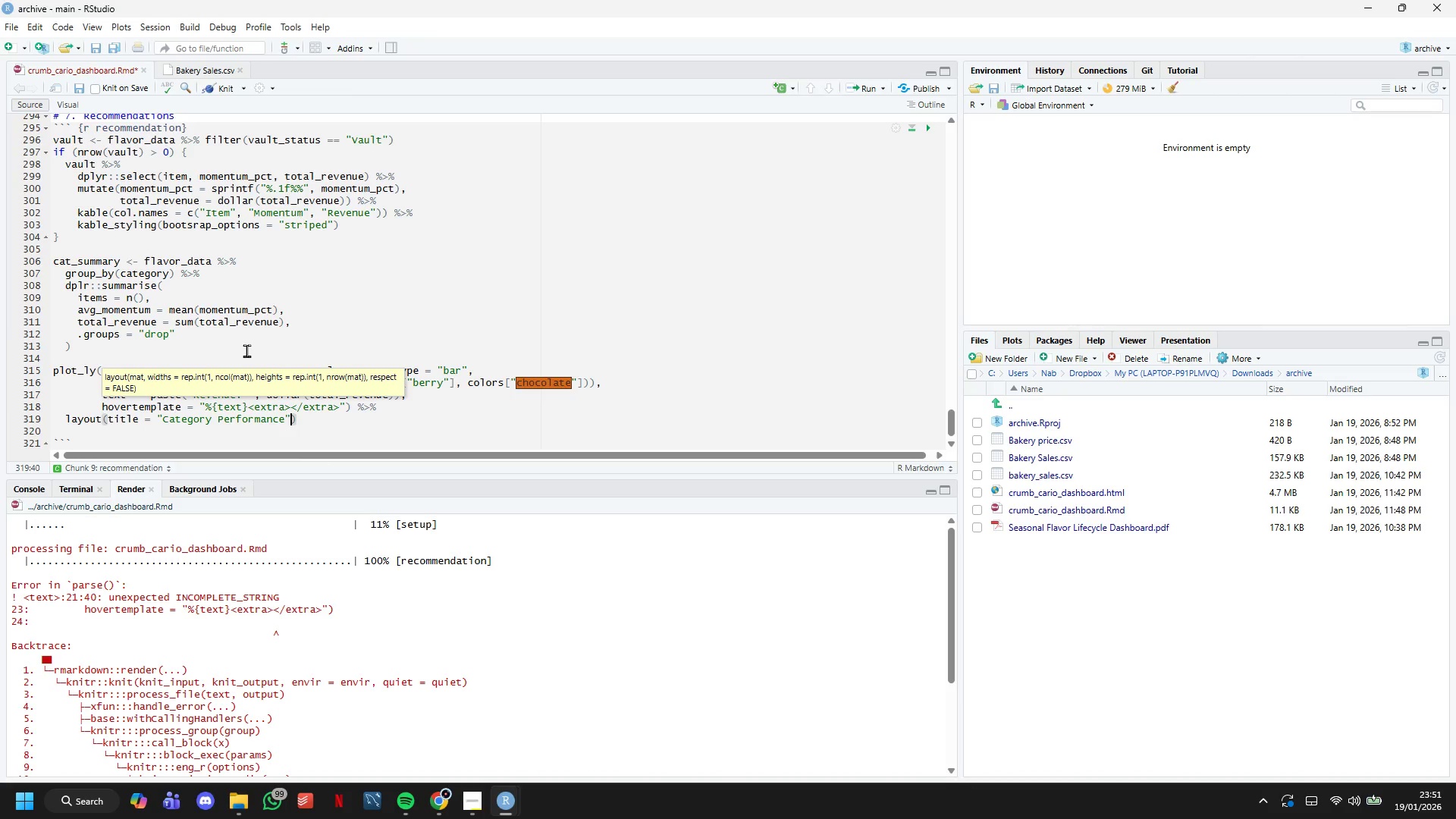 
key(Comma)
 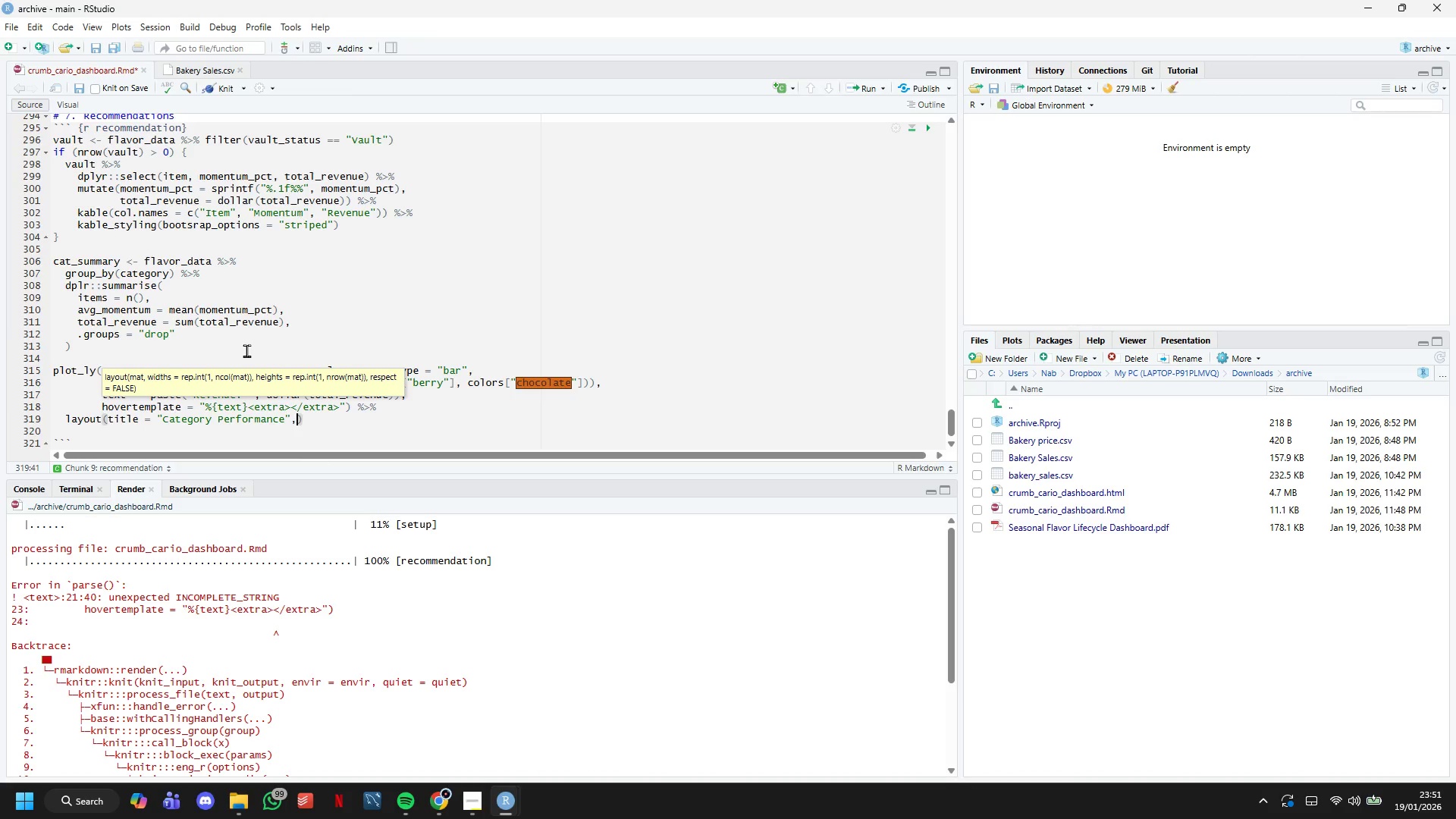 
key(Enter)
 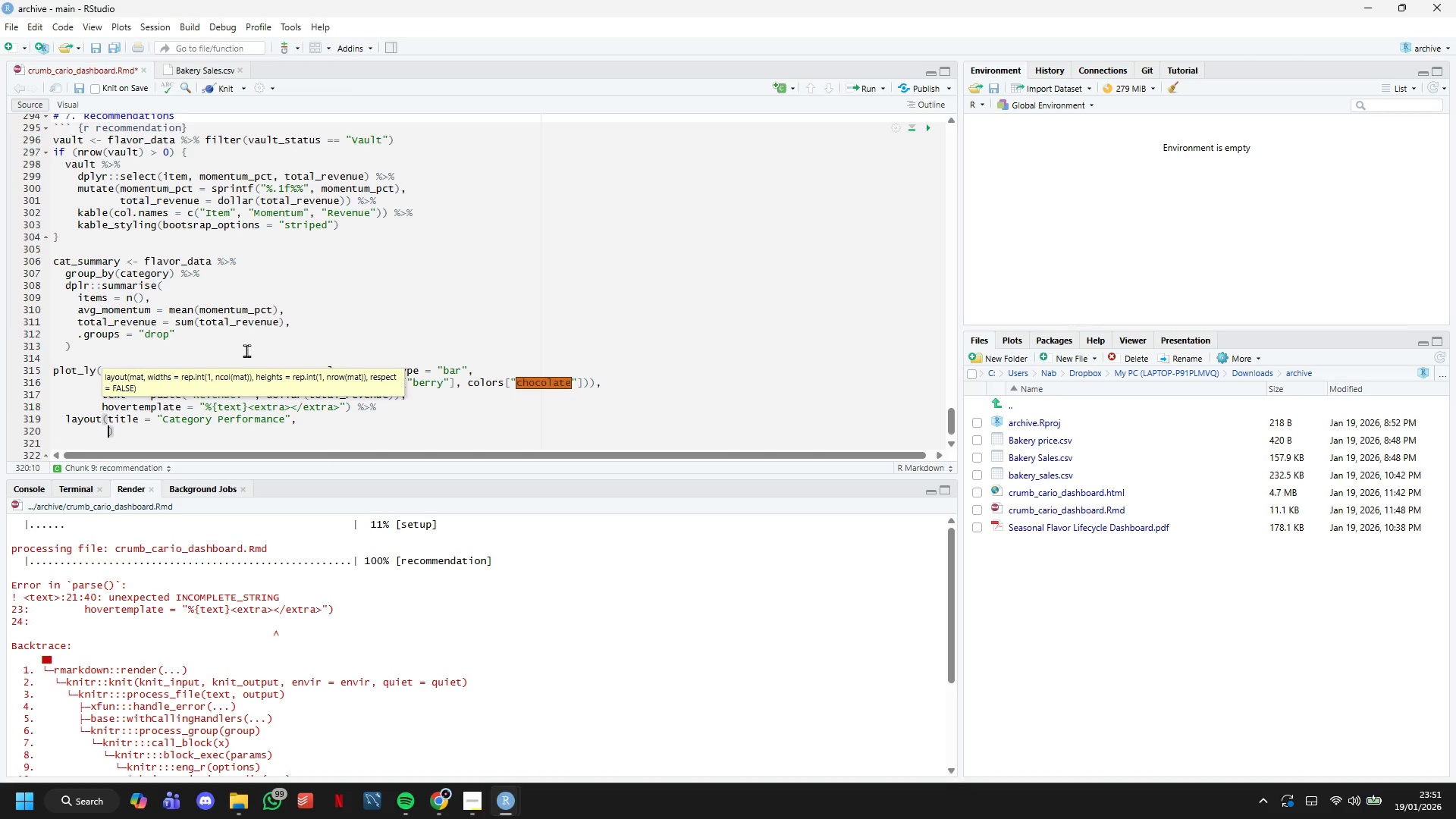 
type(yaxis = list(title = "Revenue)
 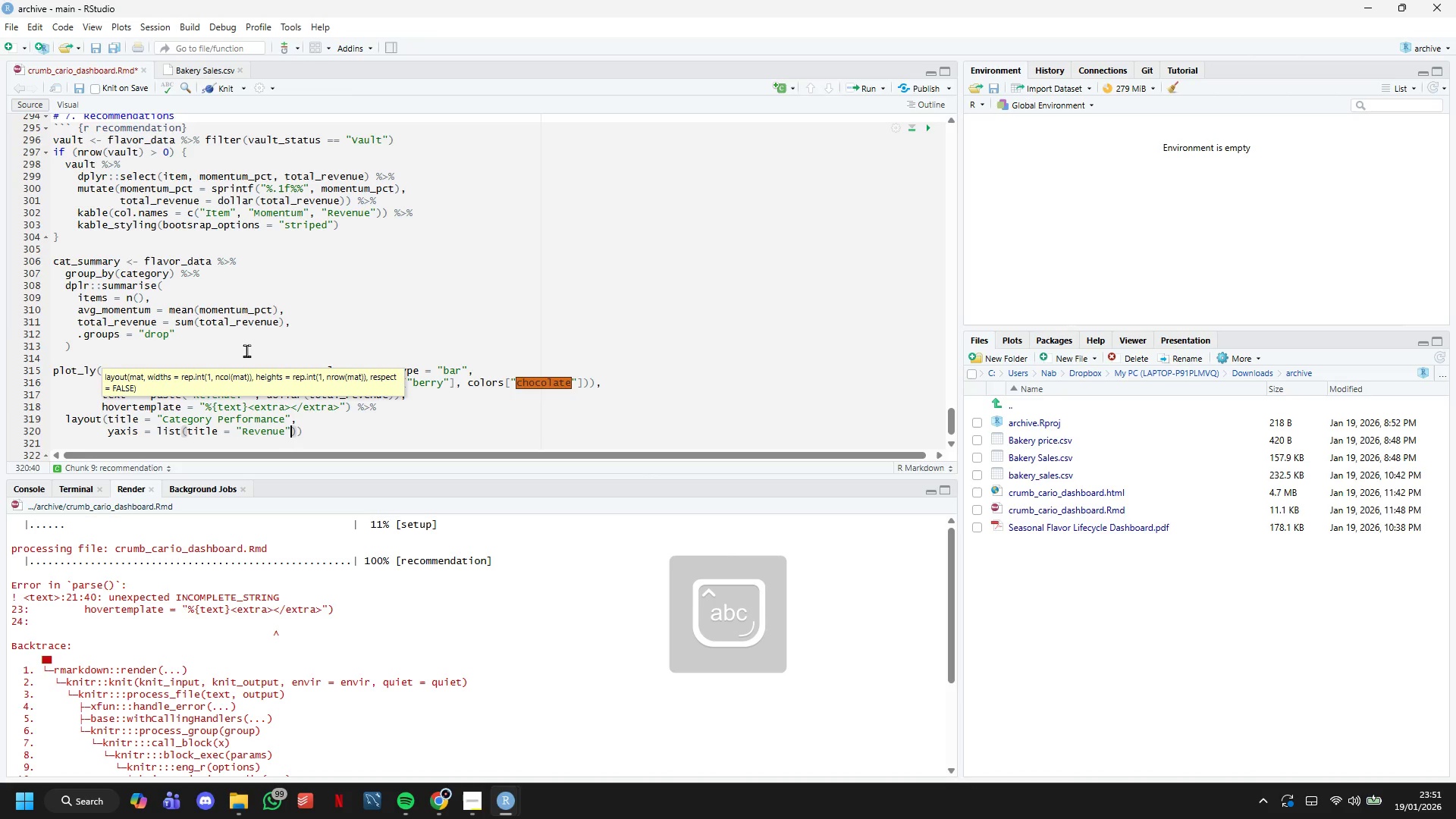 
 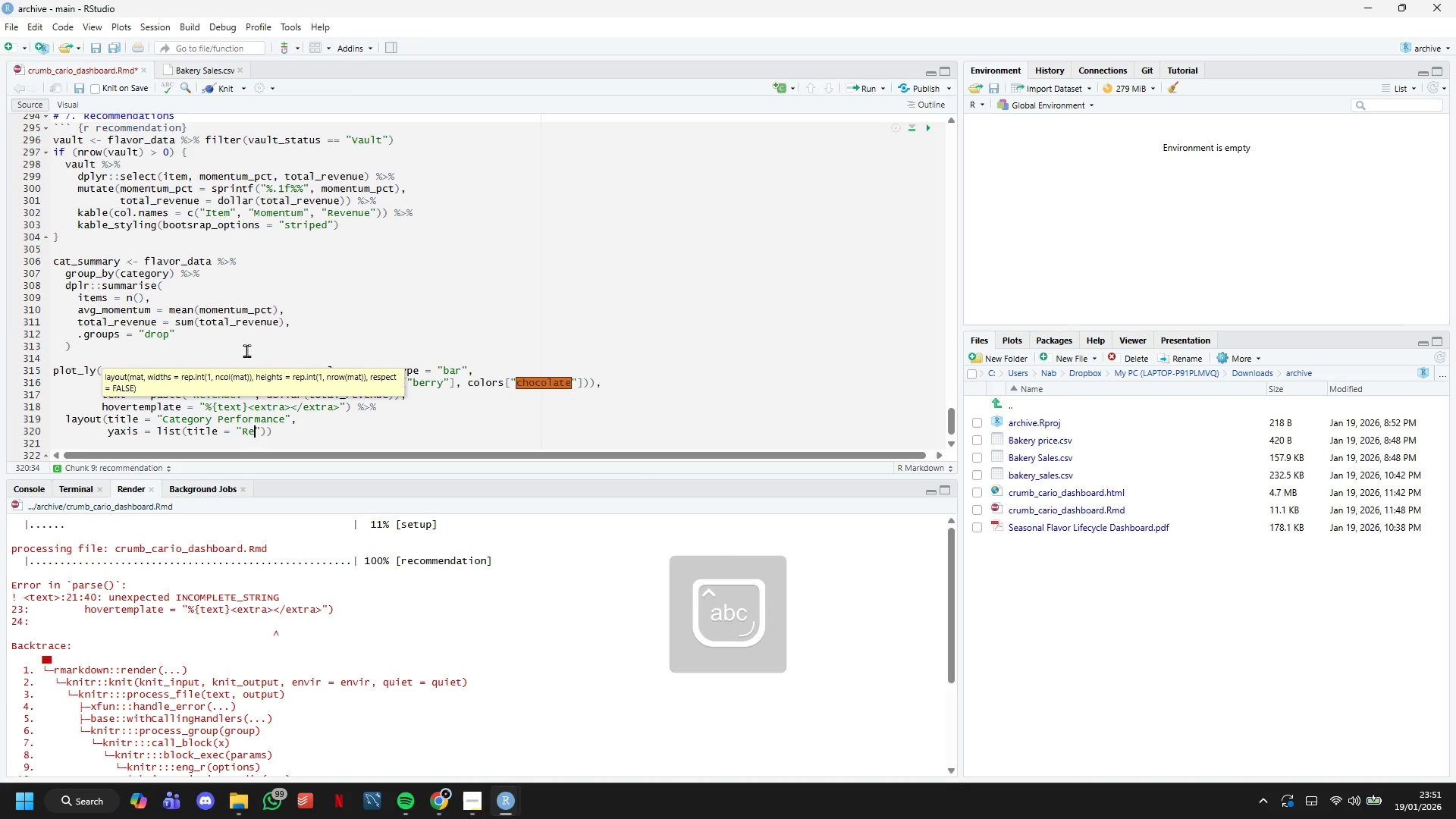 
key(ArrowRight)
 